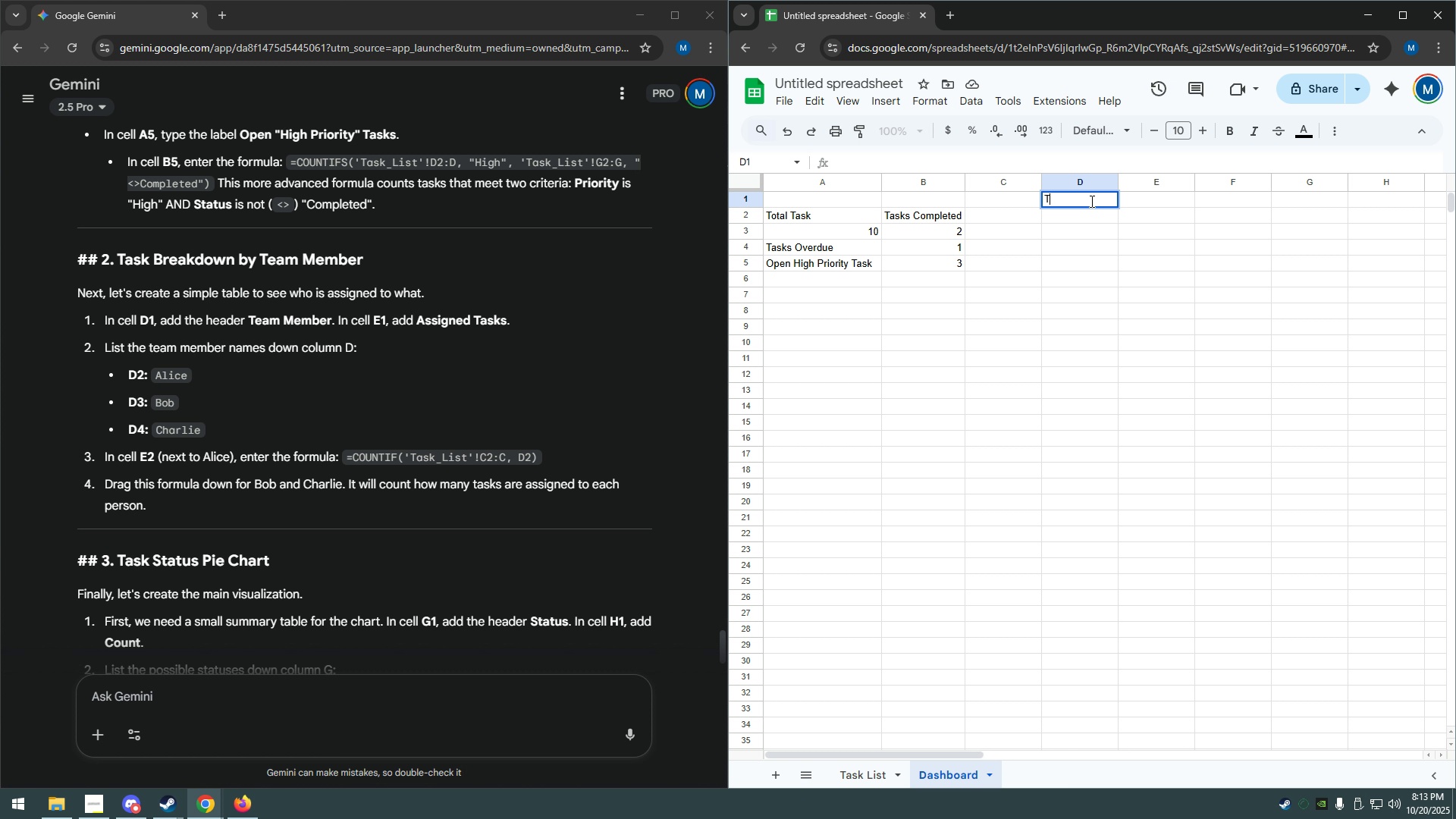 
type(Team Member)
key(Tab)
type(Assigned Task)
 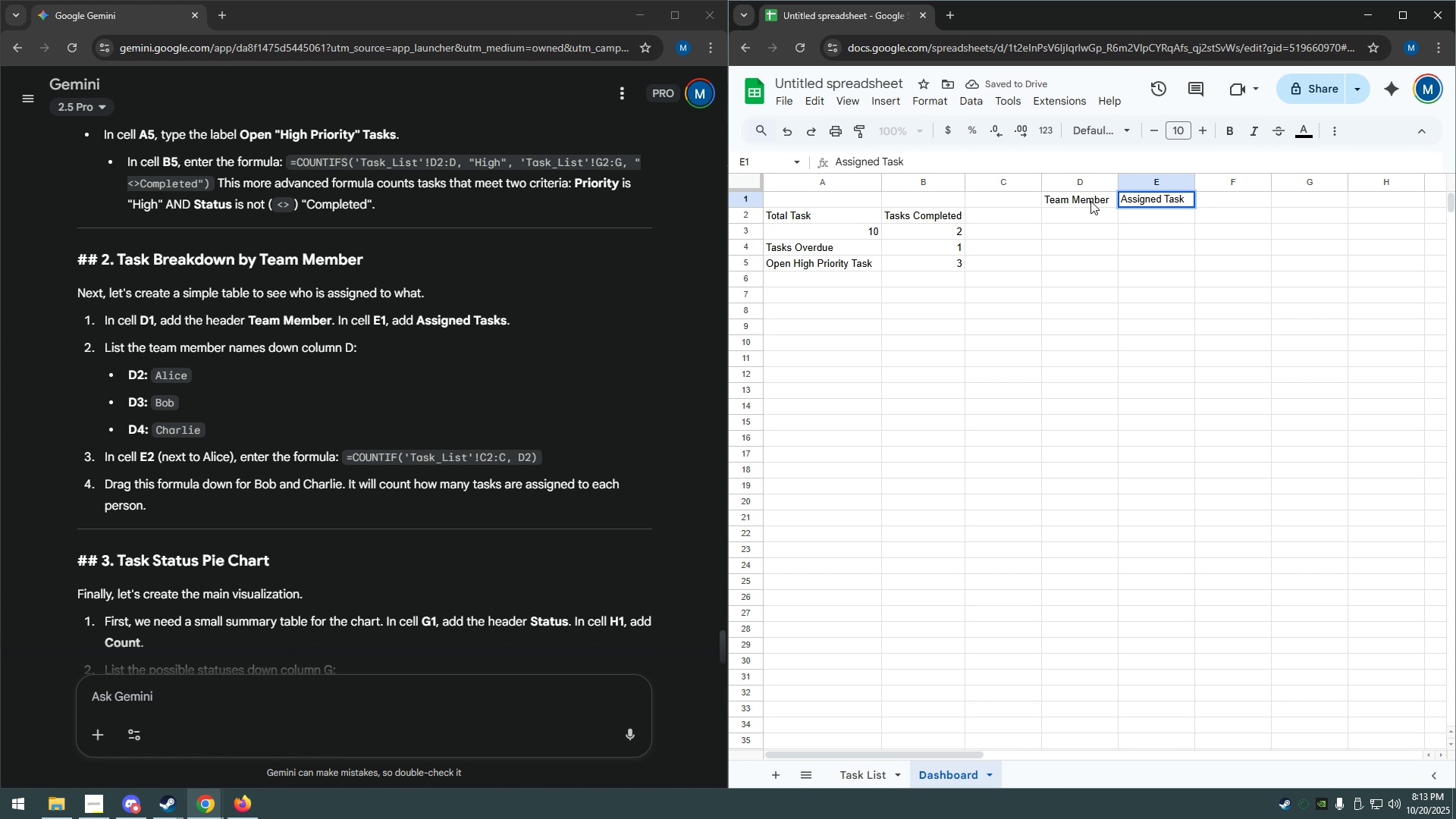 
key(ArrowDown)
 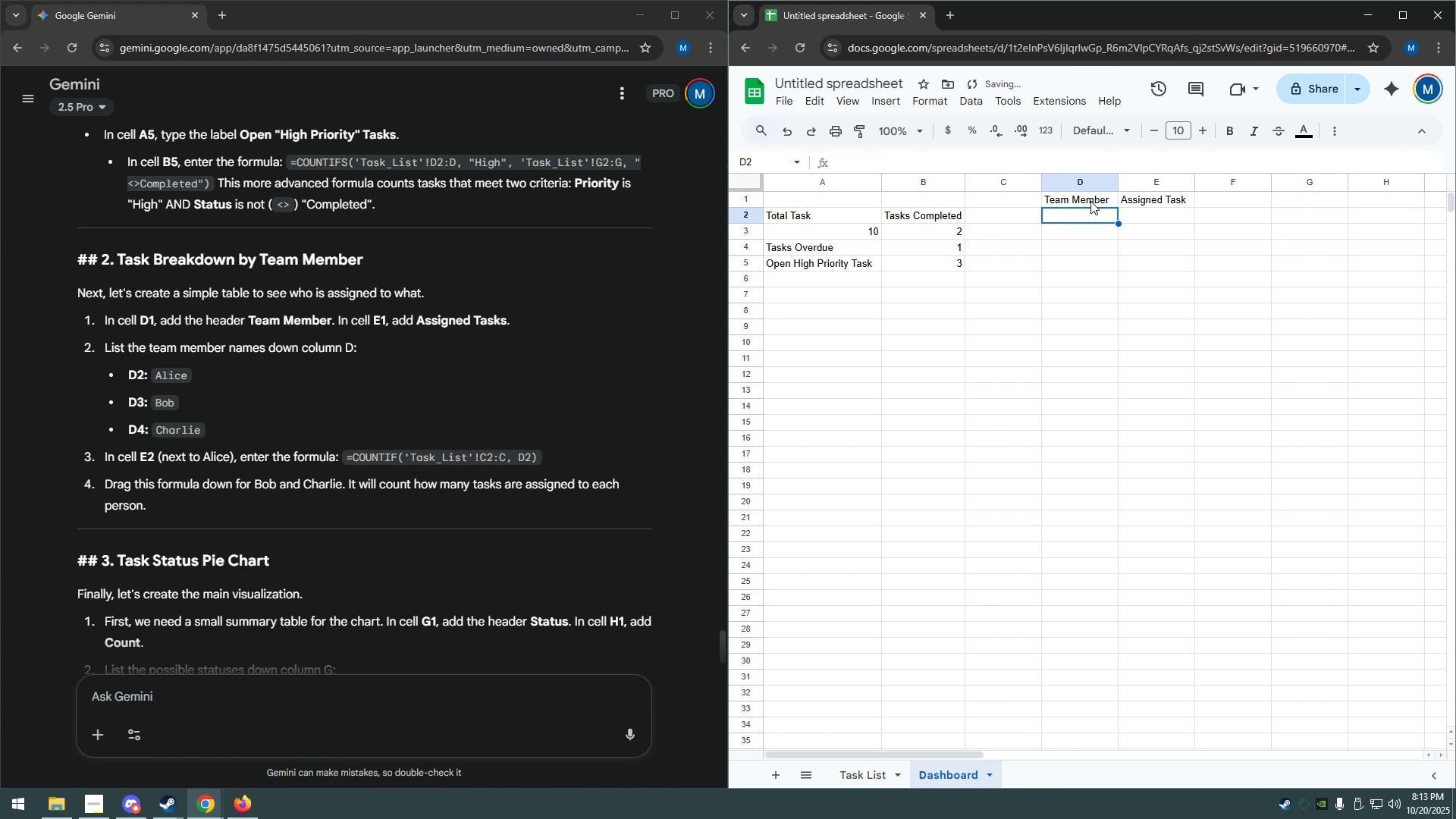 
key(ArrowLeft)
 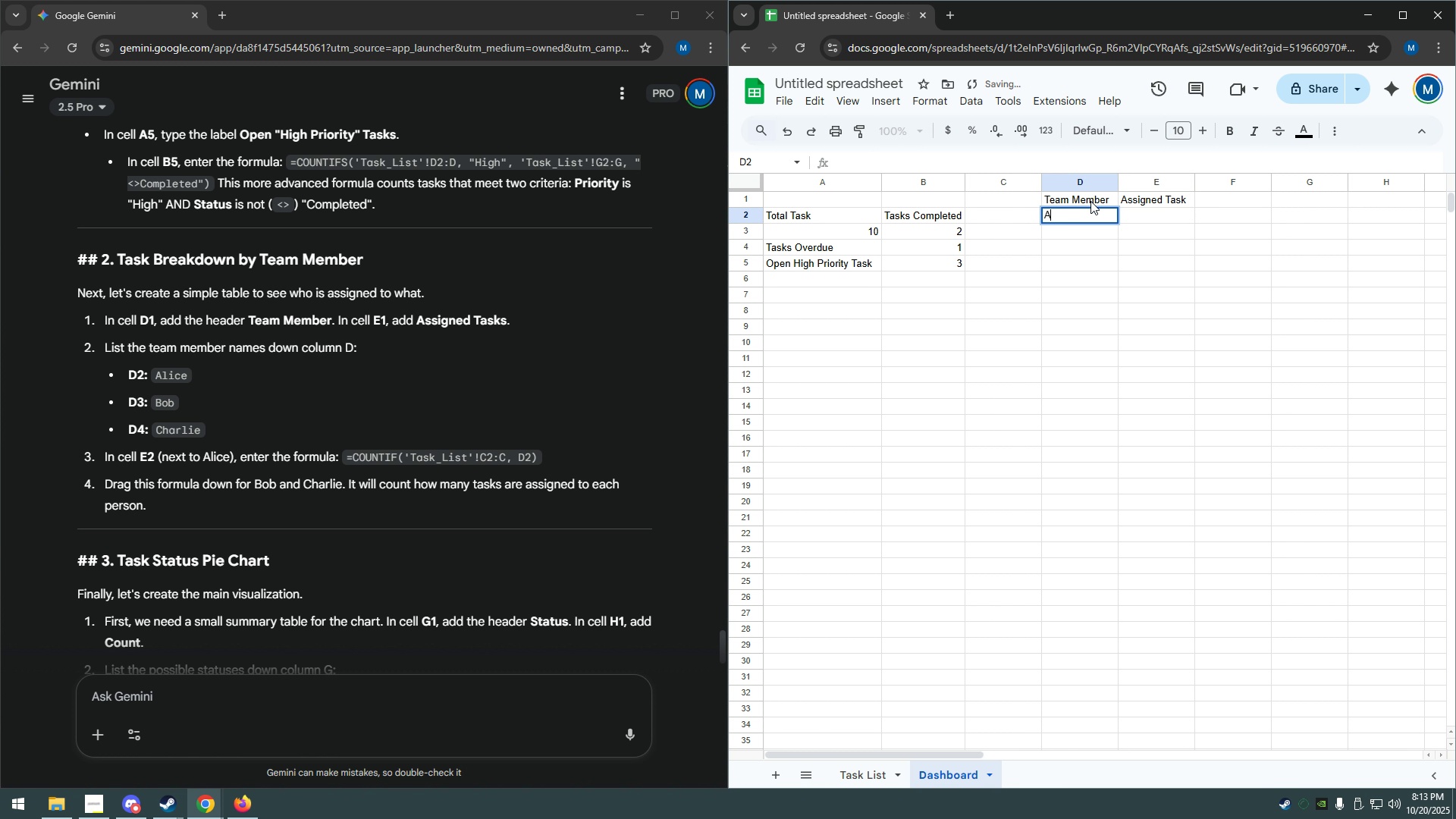 
type(Alice)
 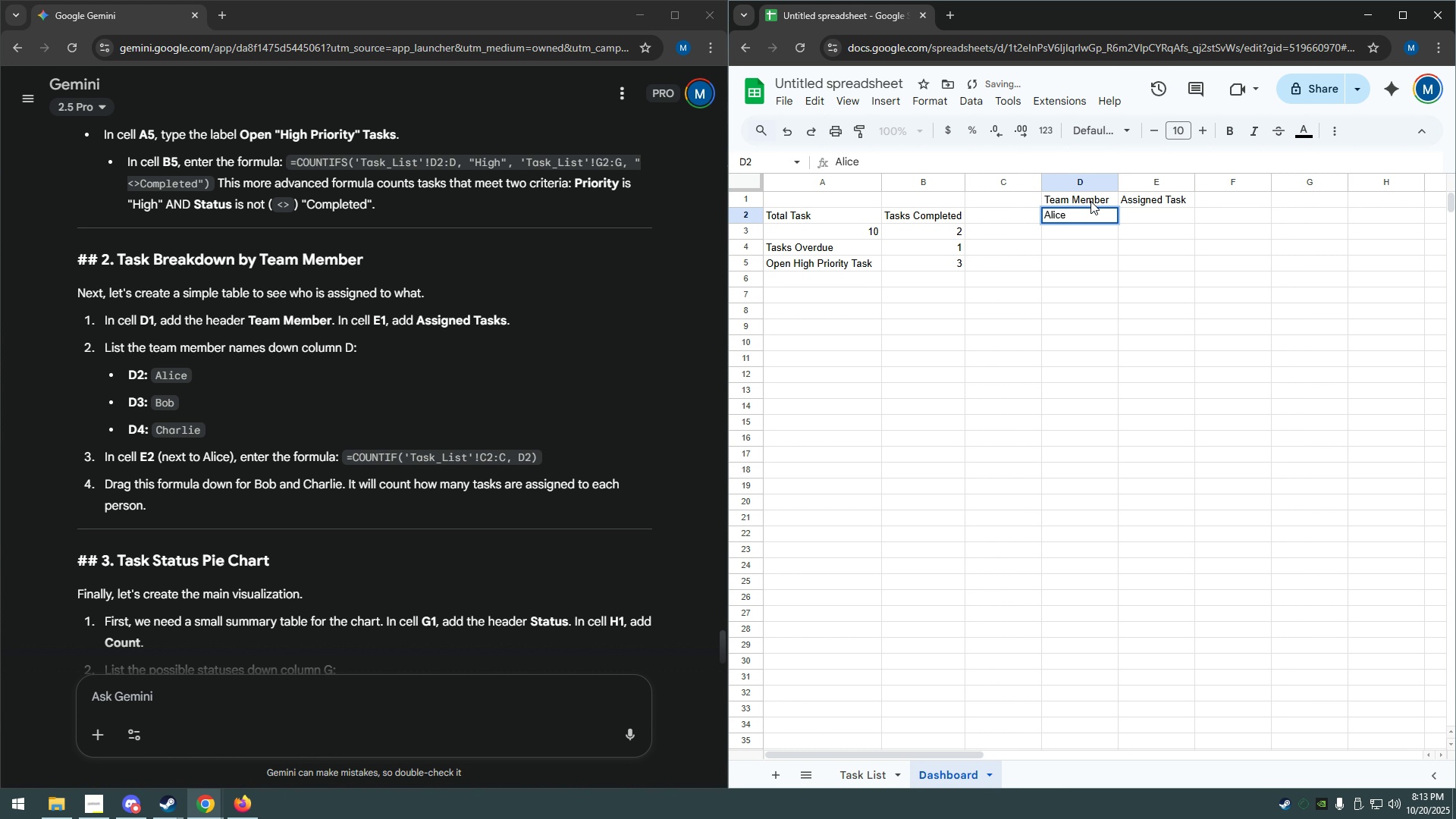 
key(Enter)
 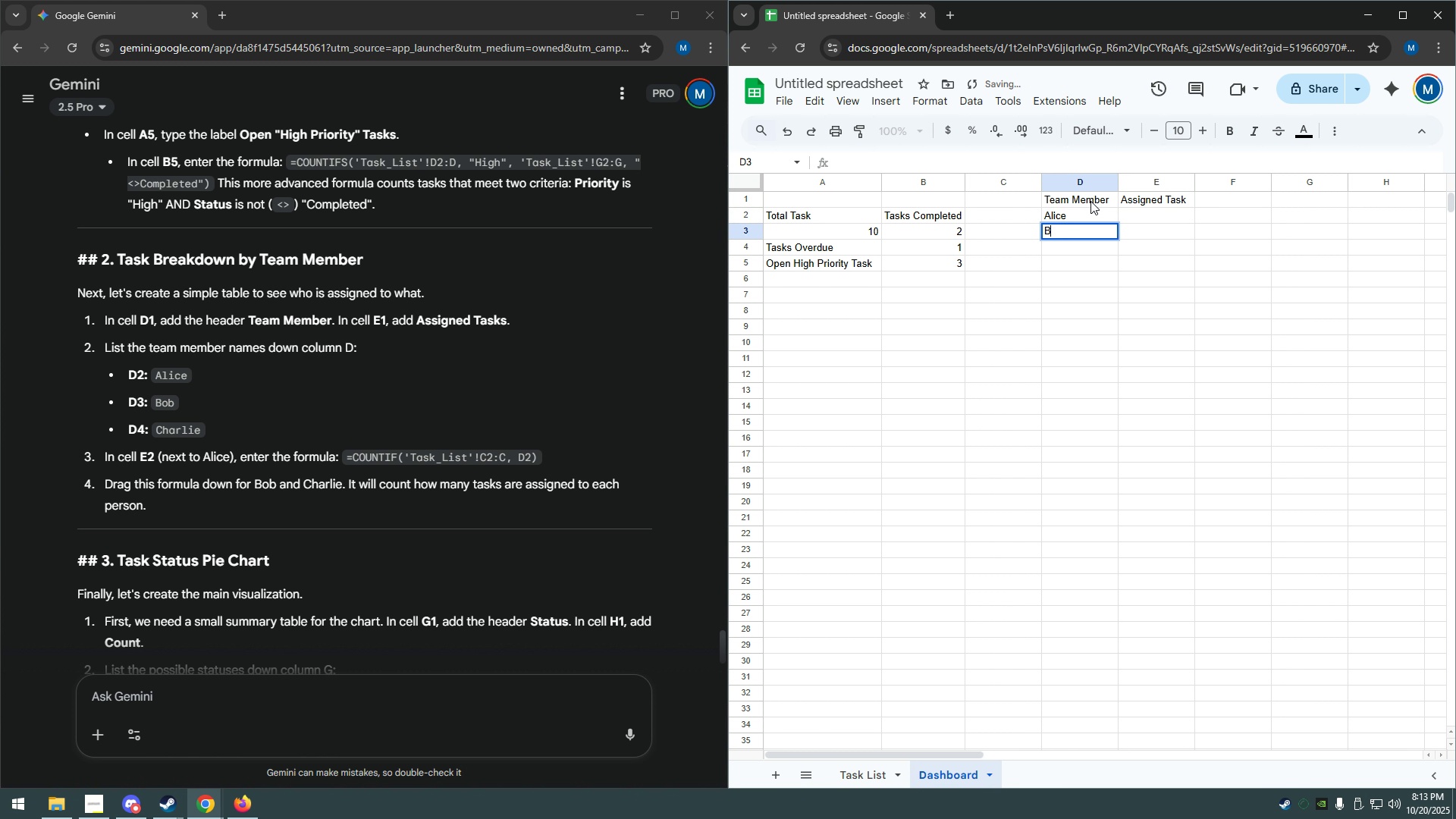 
type(Bob)
 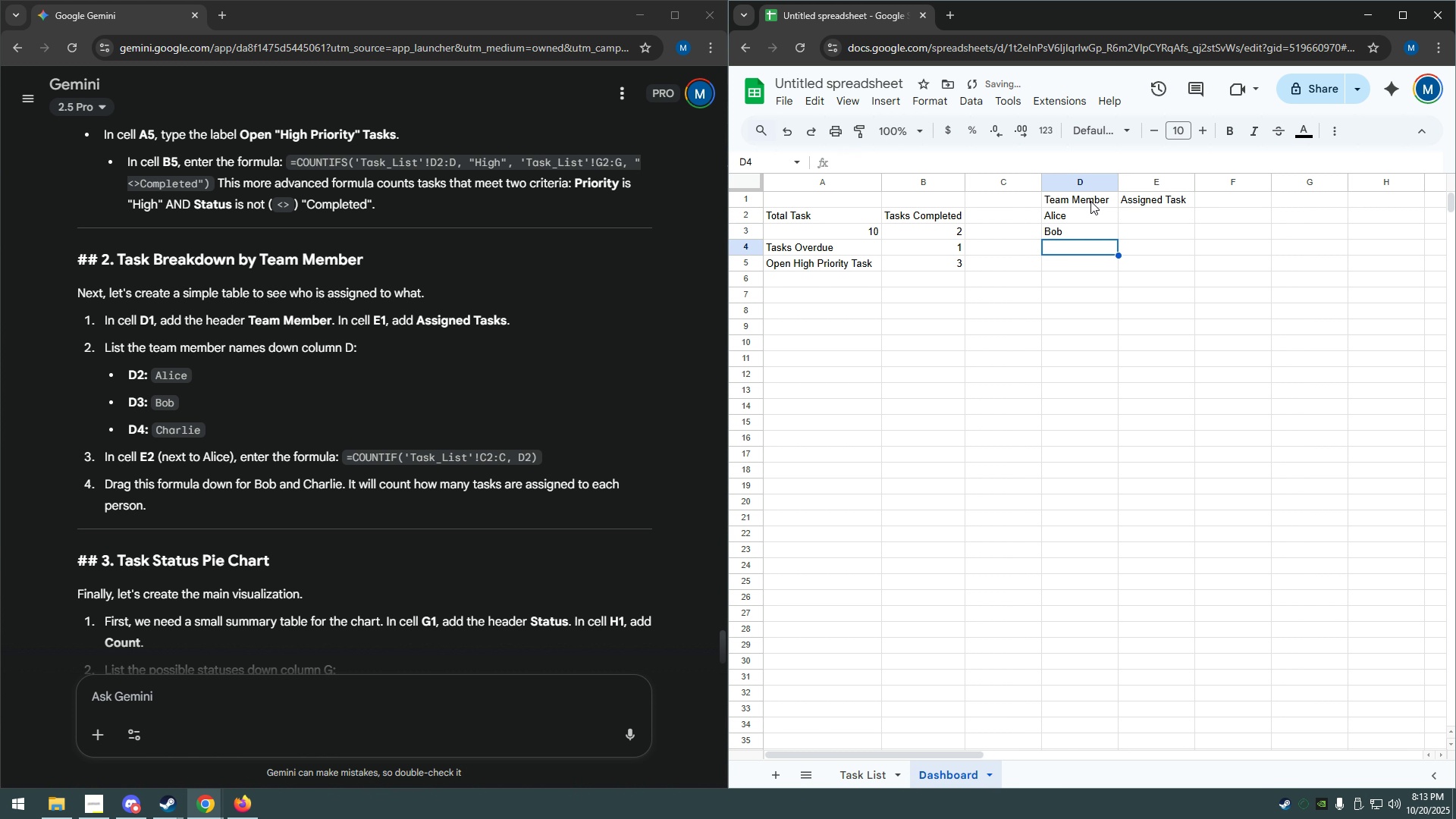 
key(Enter)
 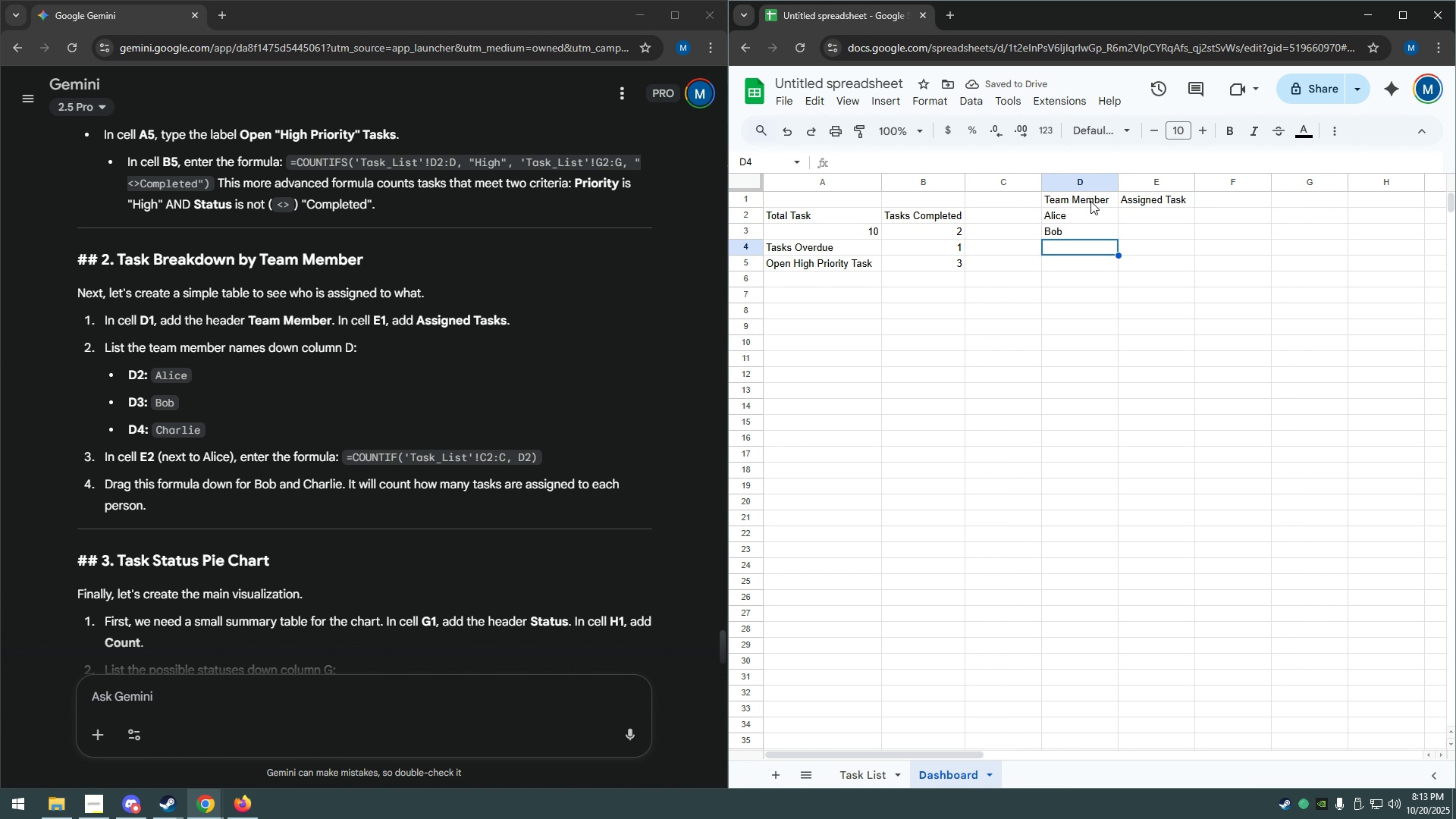 
wait(5.23)
 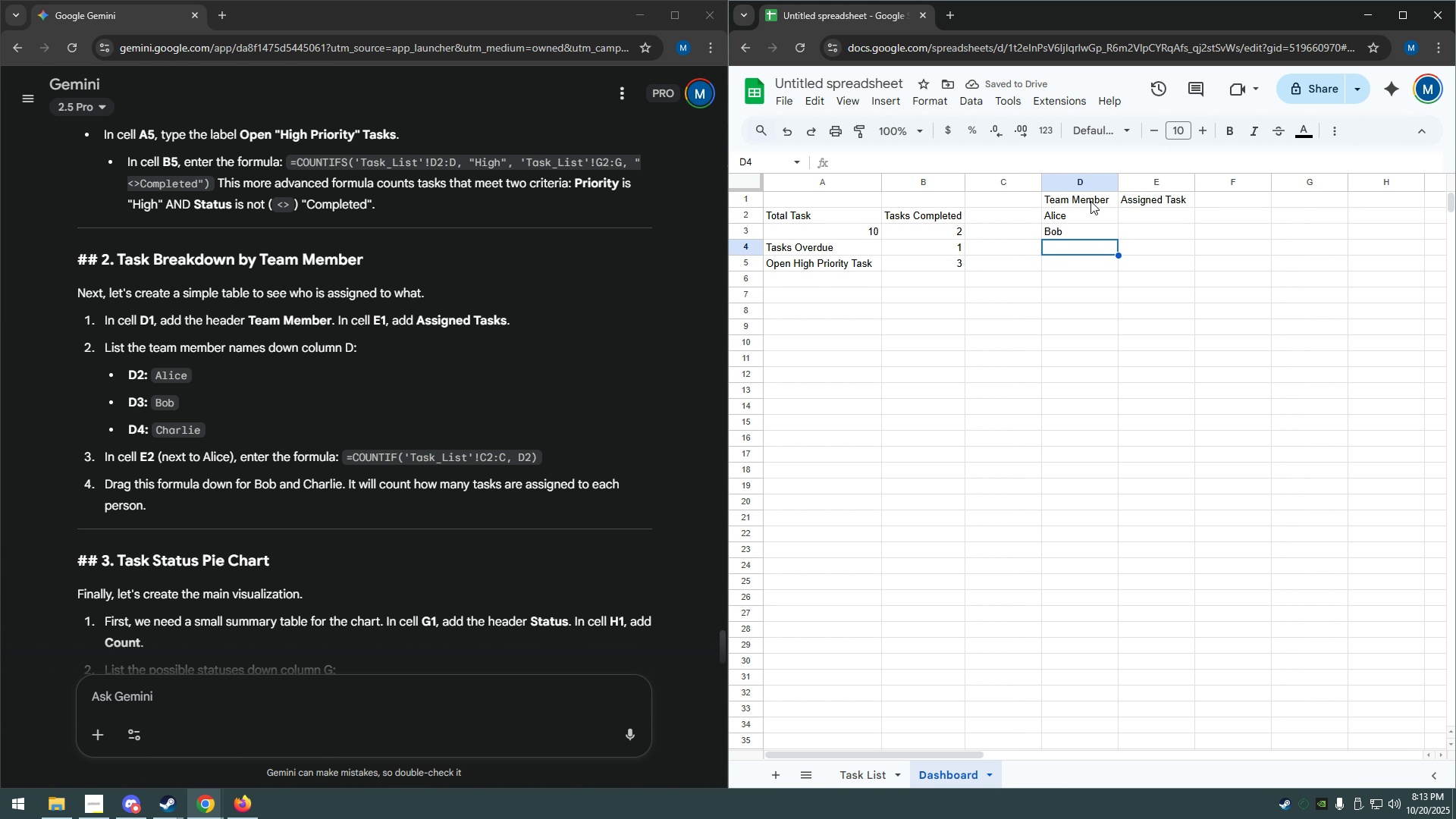 
type(Cha)
 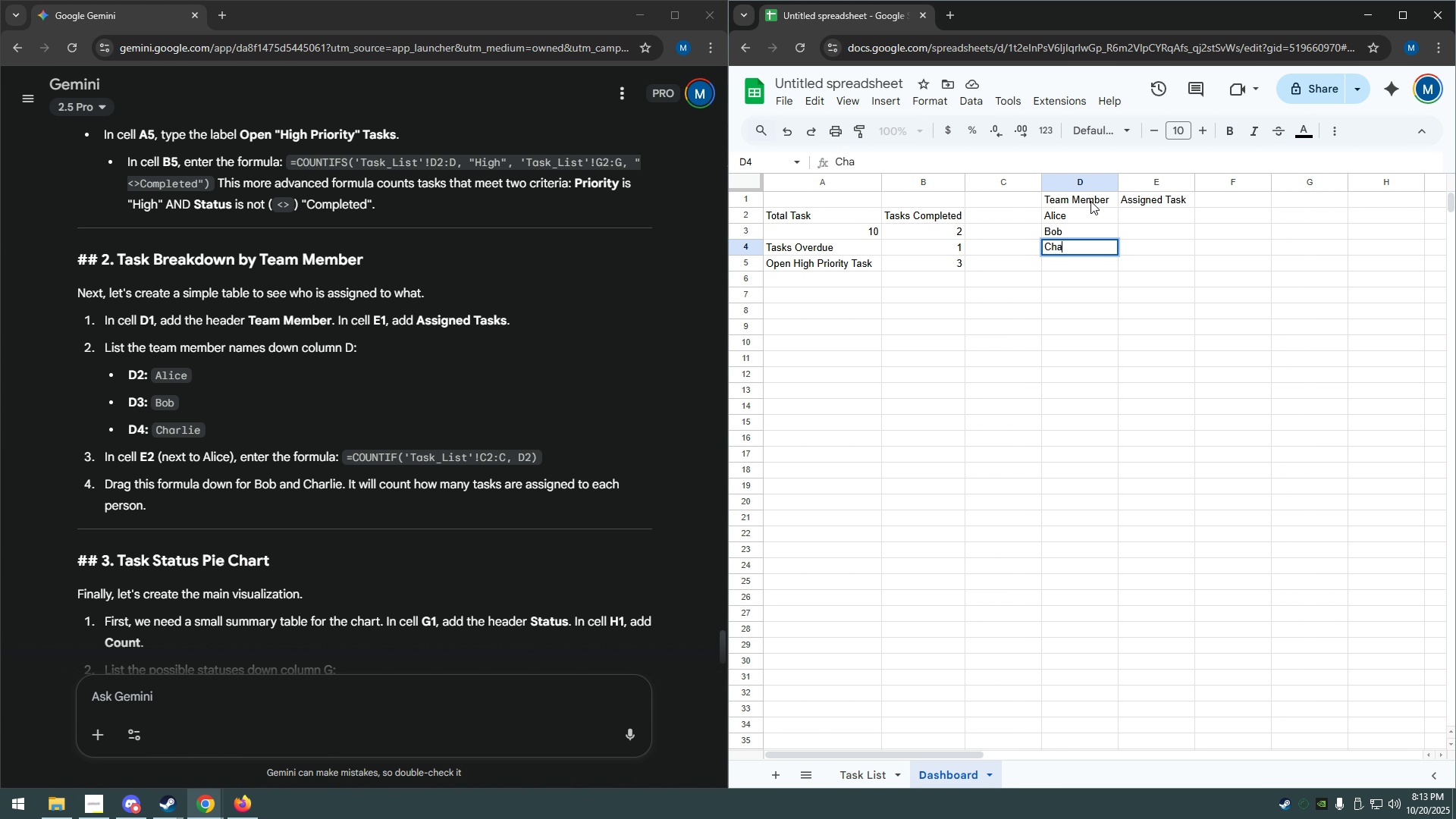 
type(rlie)
 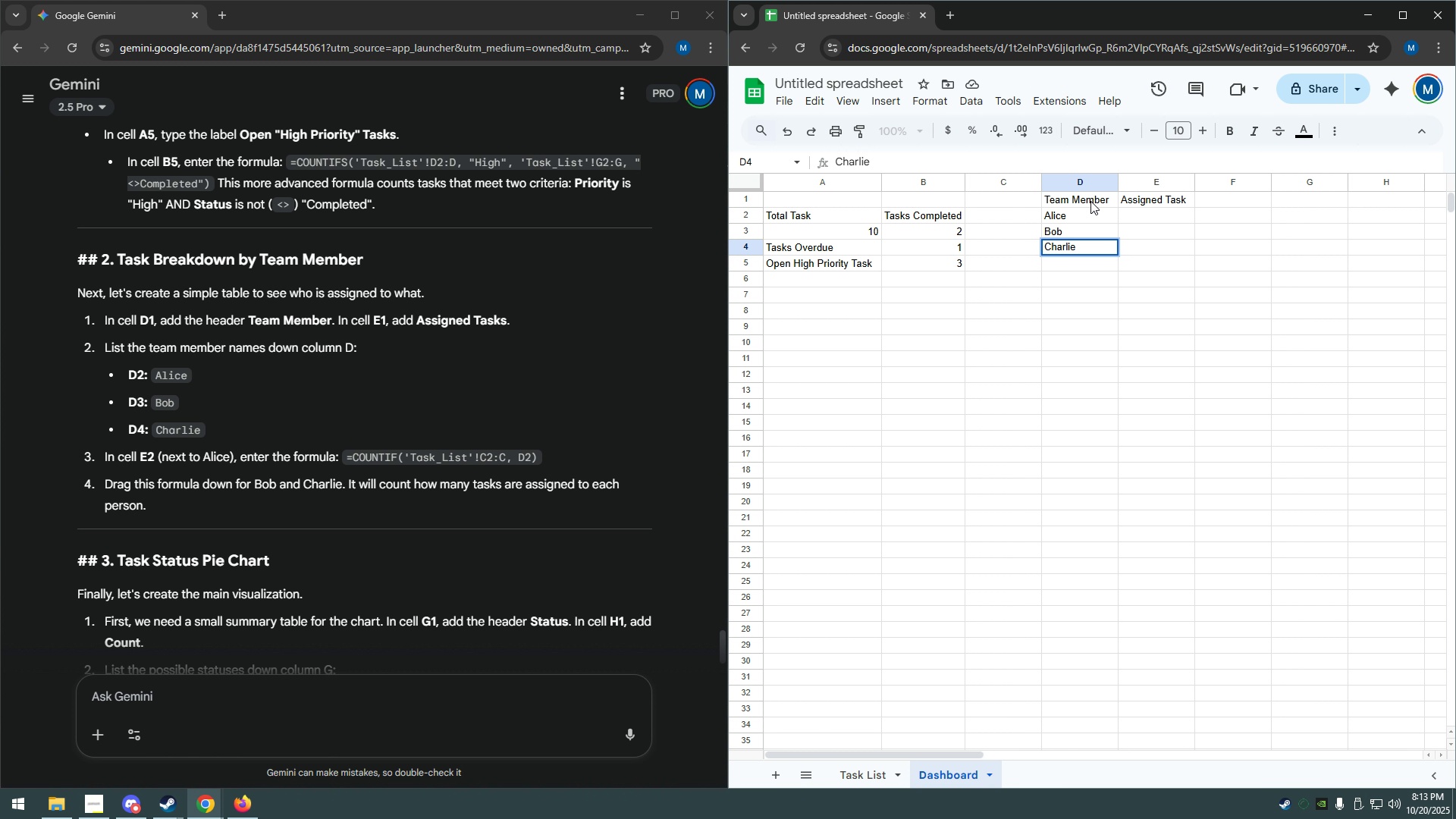 
key(ArrowRight)
 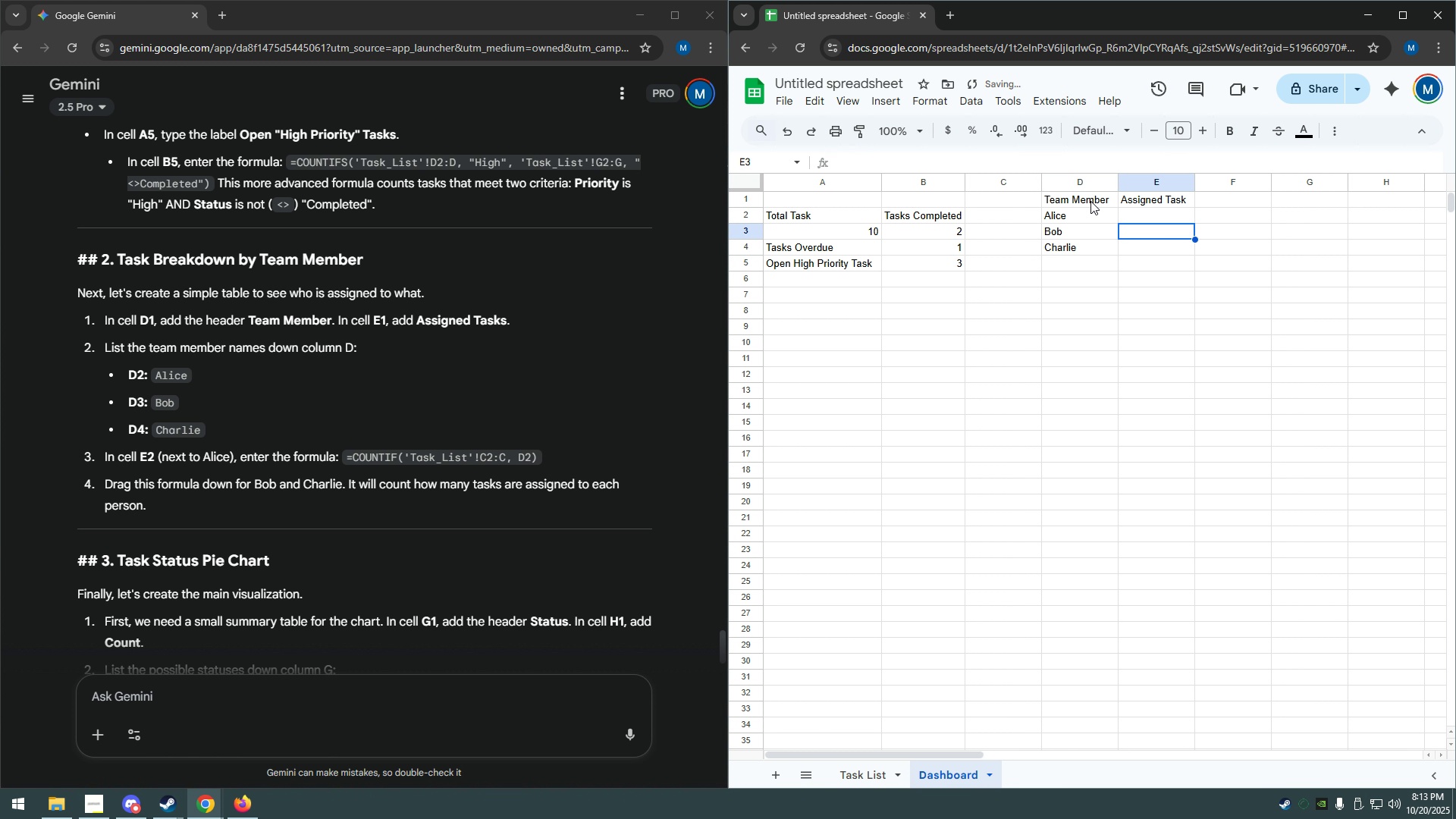 
key(ArrowUp)
 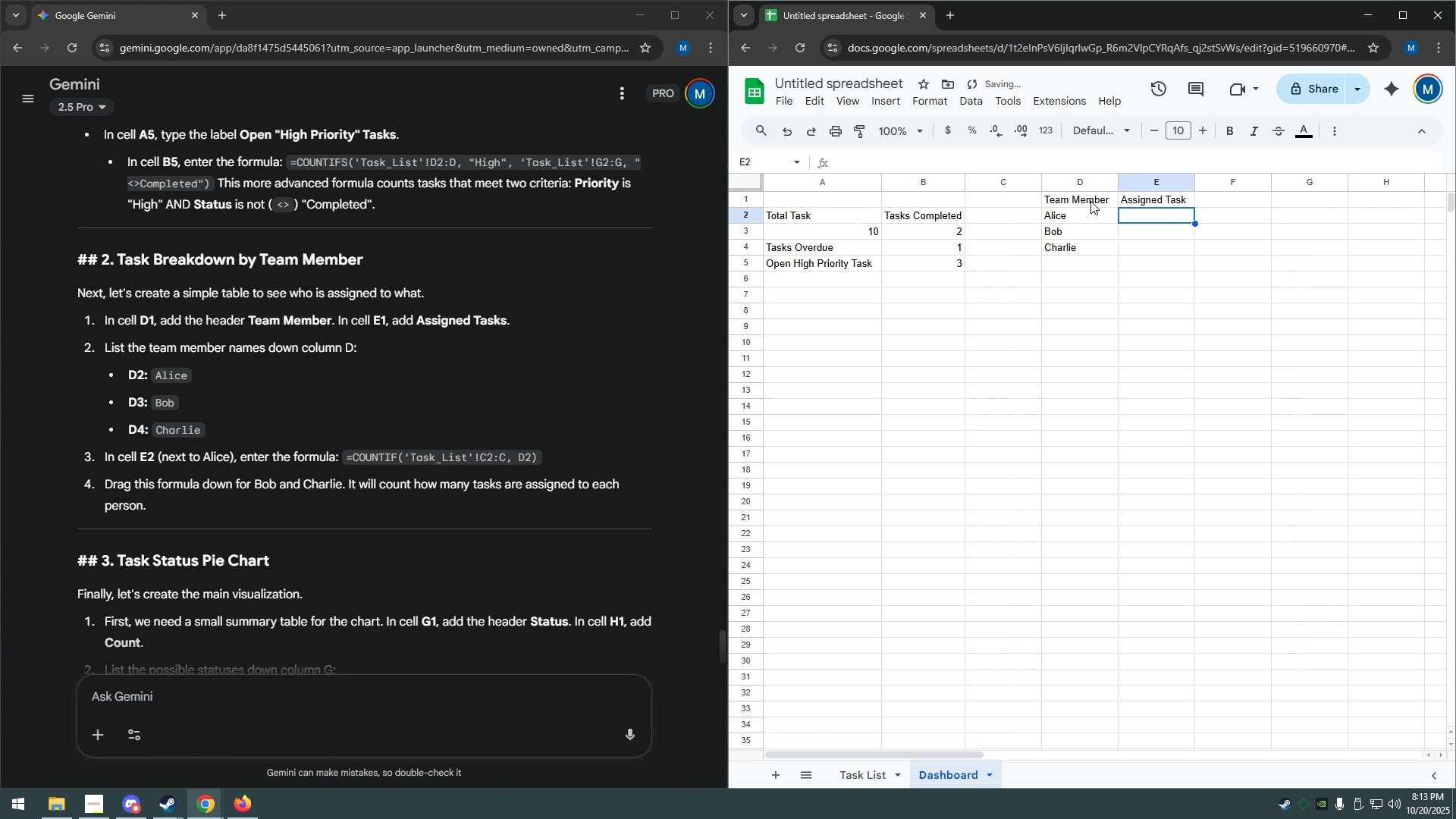 
key(ArrowUp)
 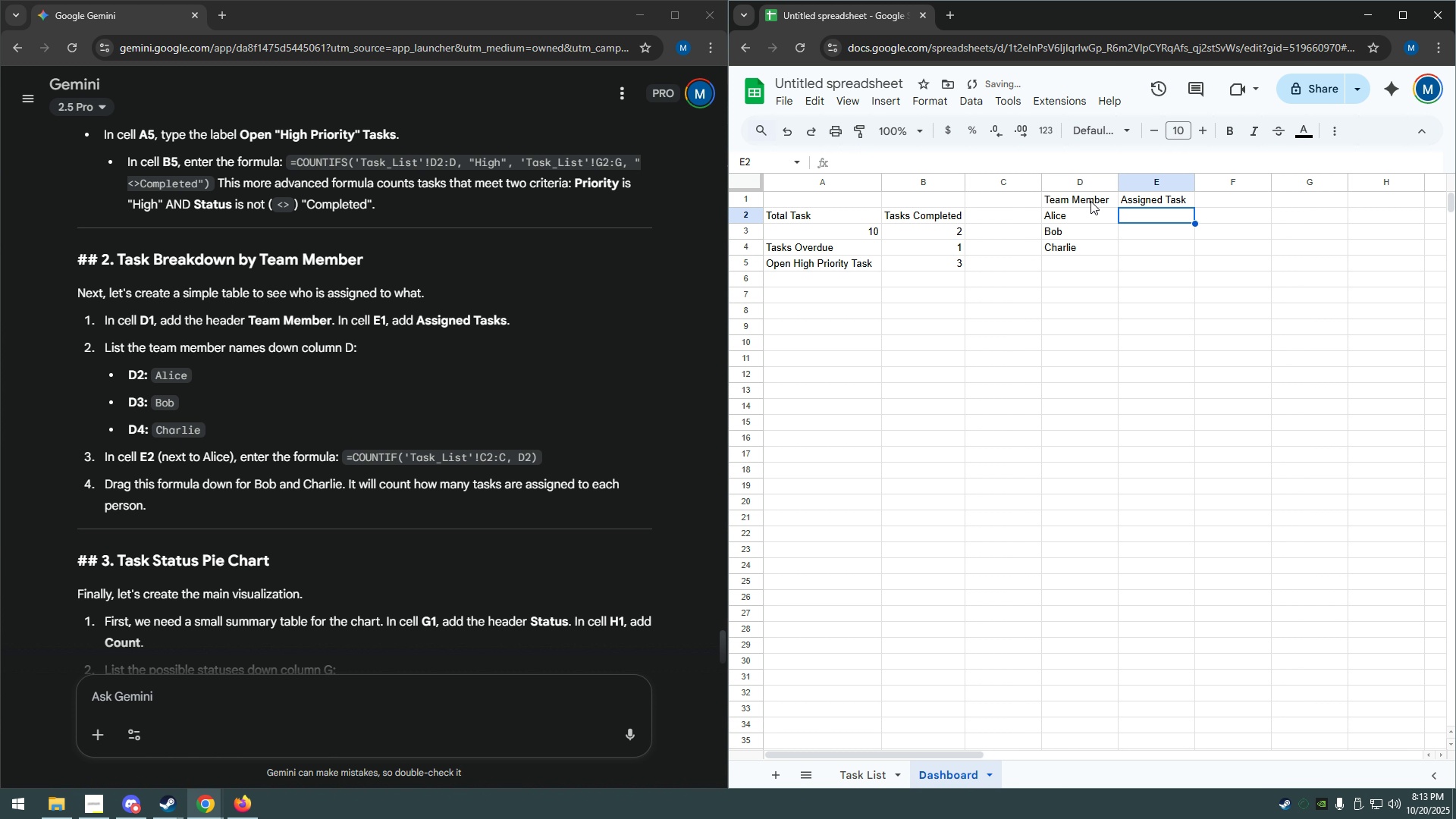 
type(=countif)
 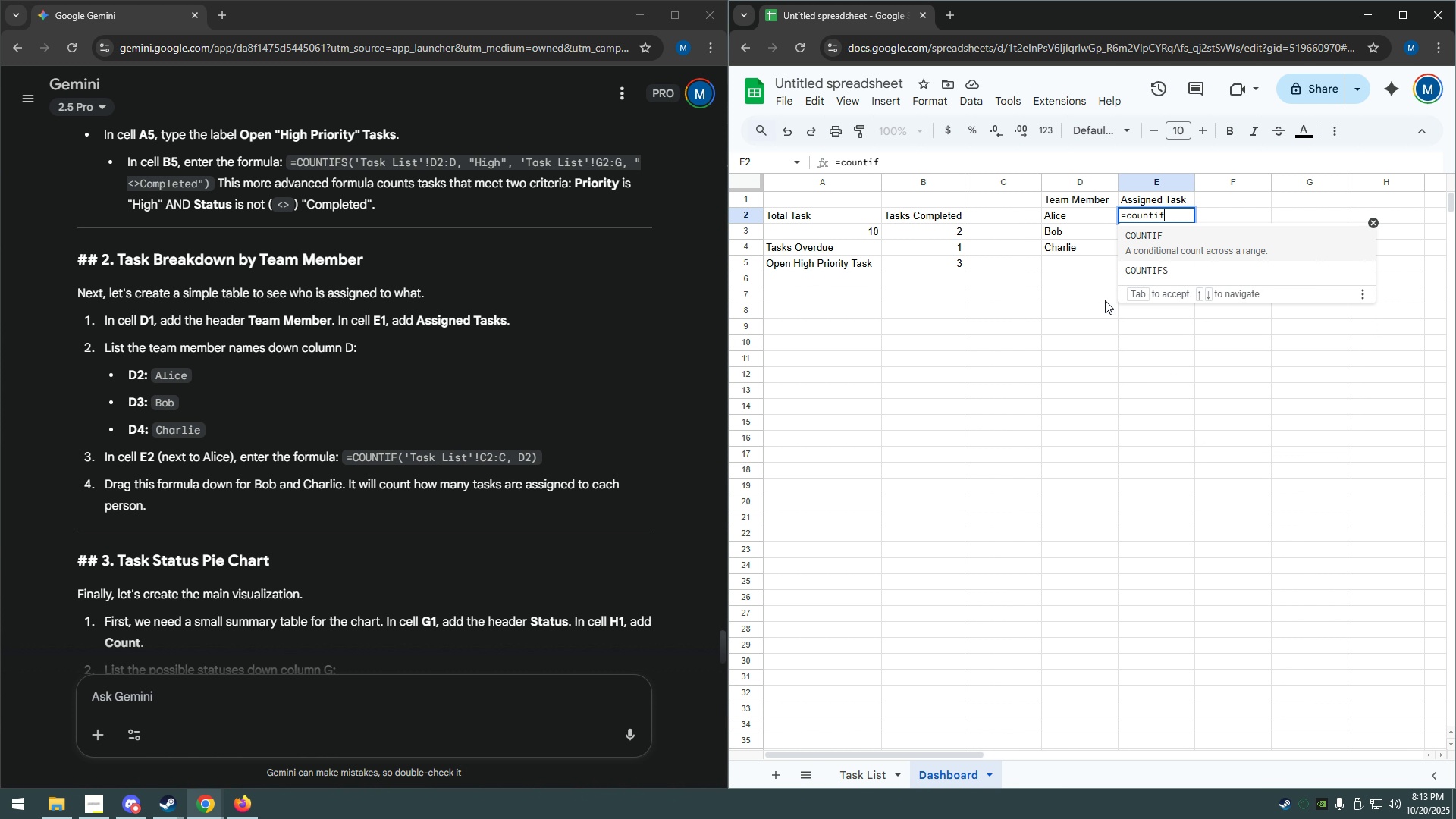 
left_click([1103, 303])
 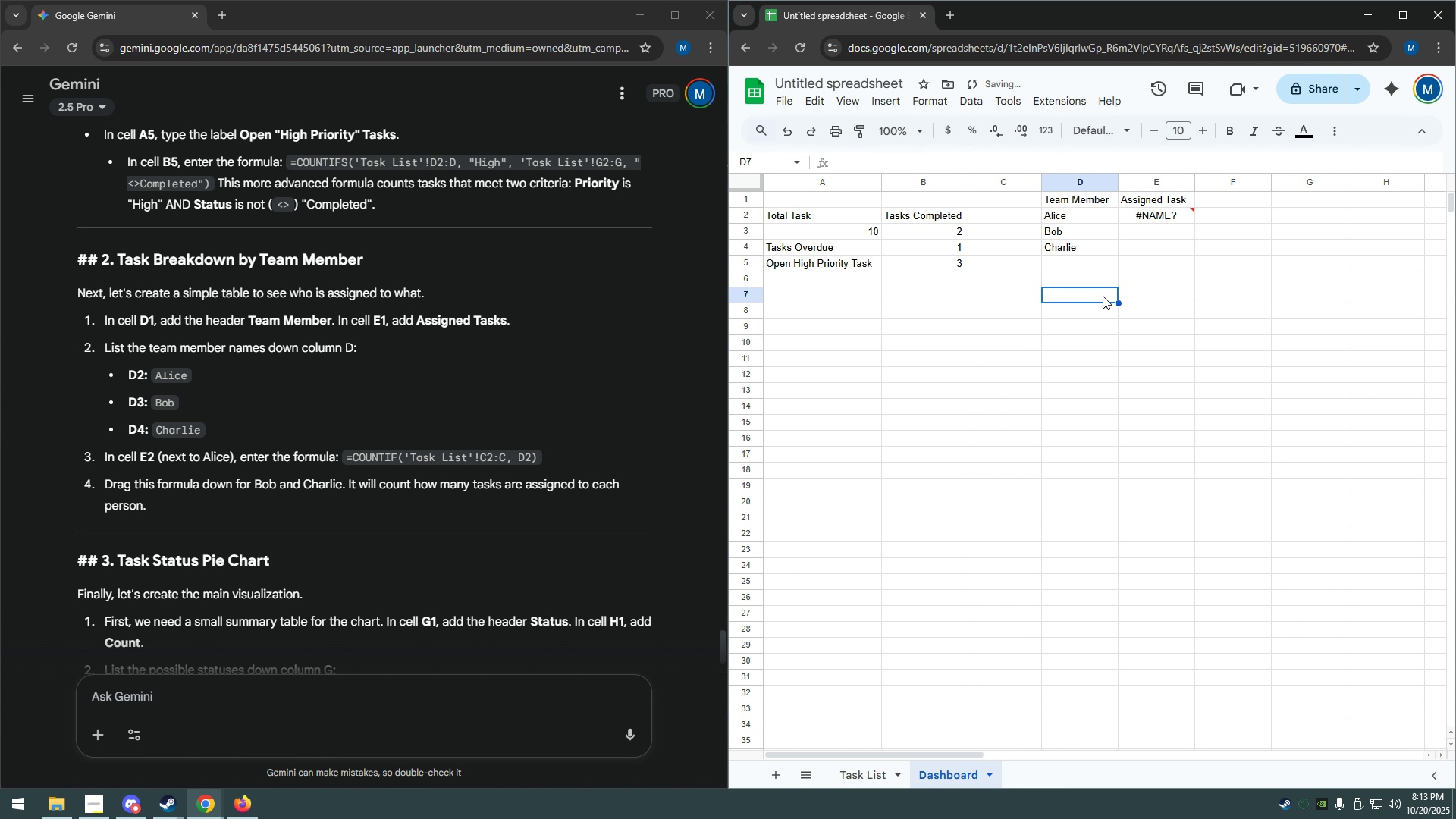 
hold_key(key=ControlLeft, duration=1.53)
scroll: coordinate [1103, 302], scroll_direction: up, amount: 3.0
 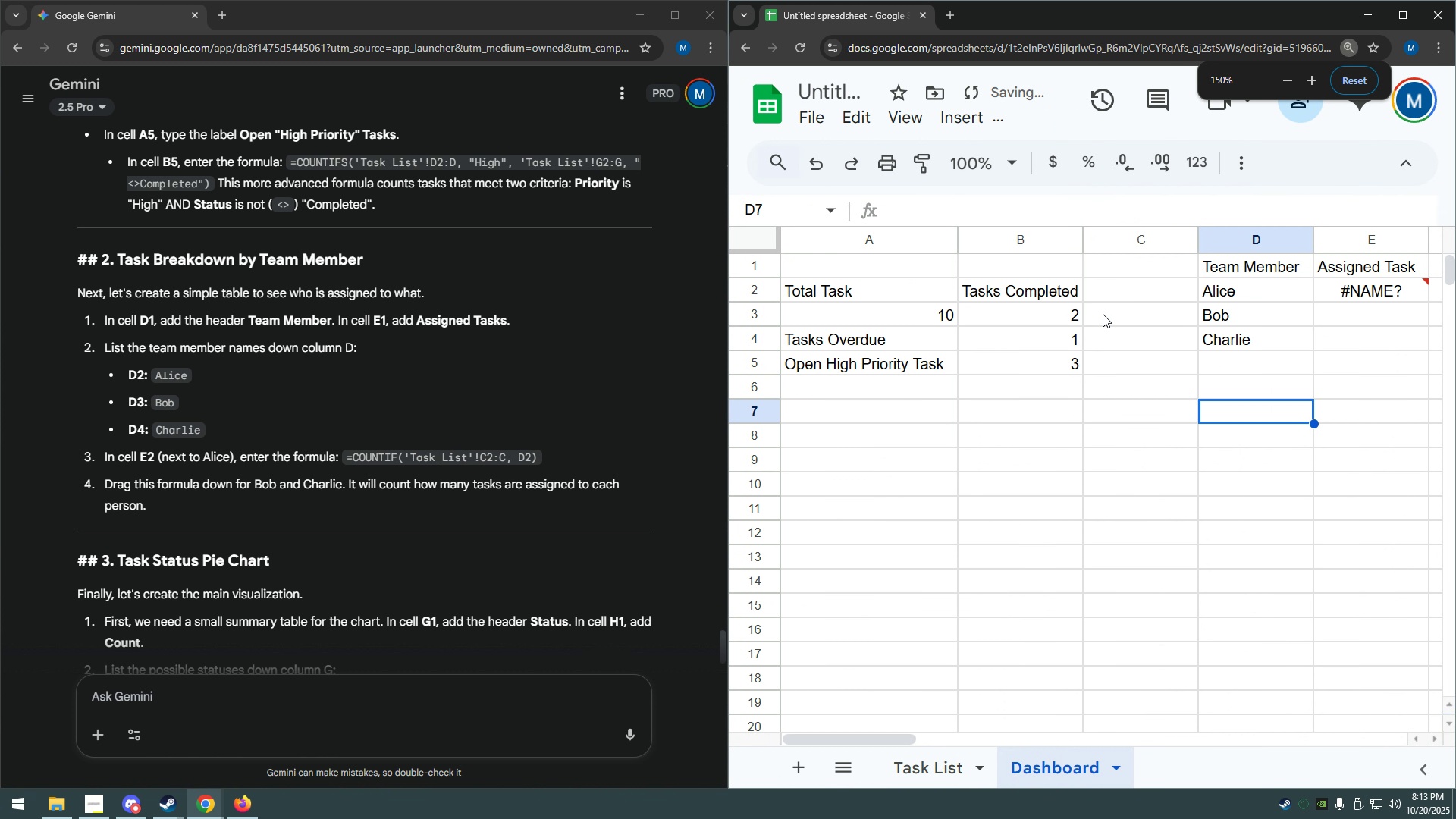 
hold_key(key=ControlLeft, duration=0.56)
 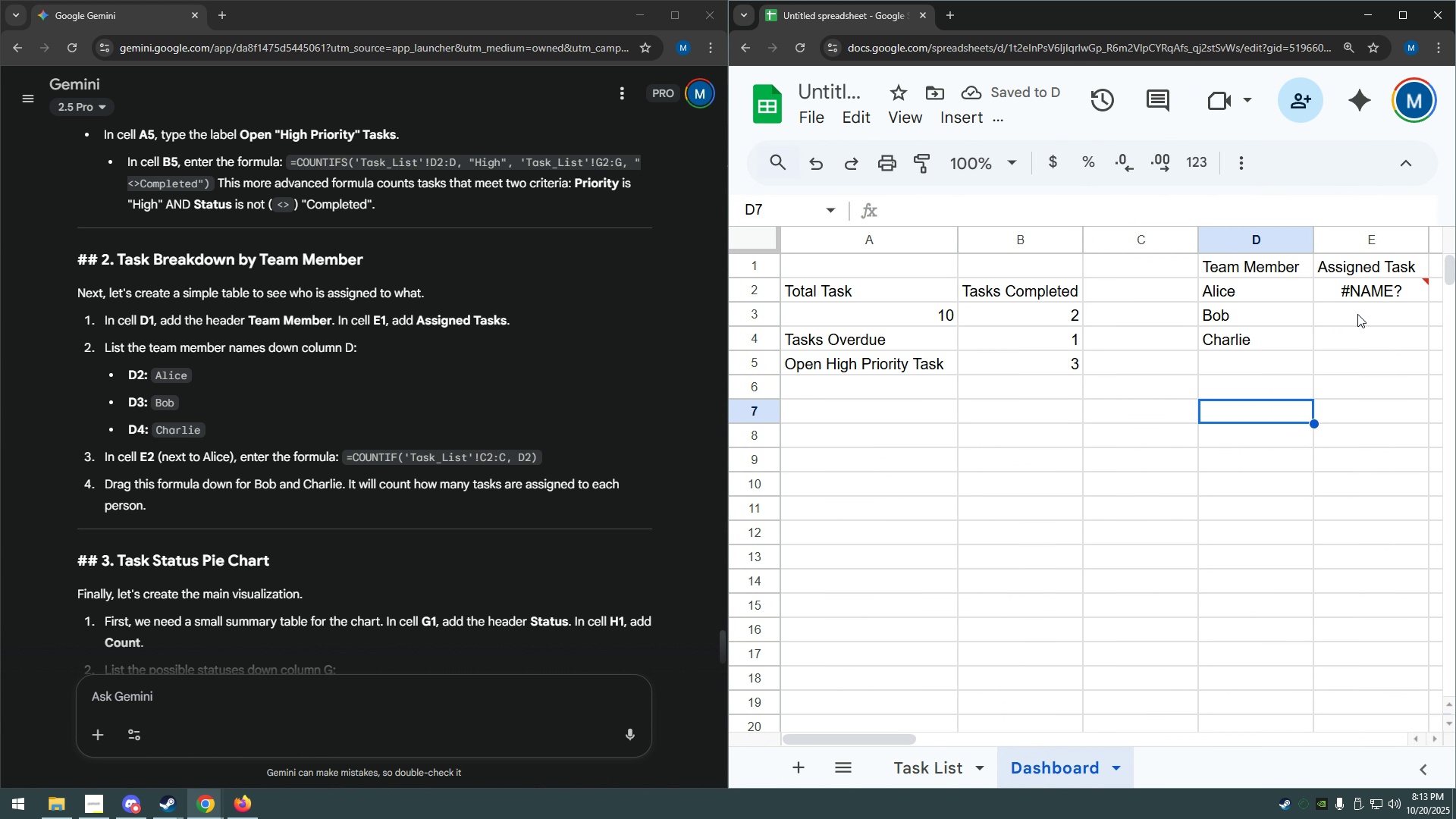 
left_click([1383, 292])
 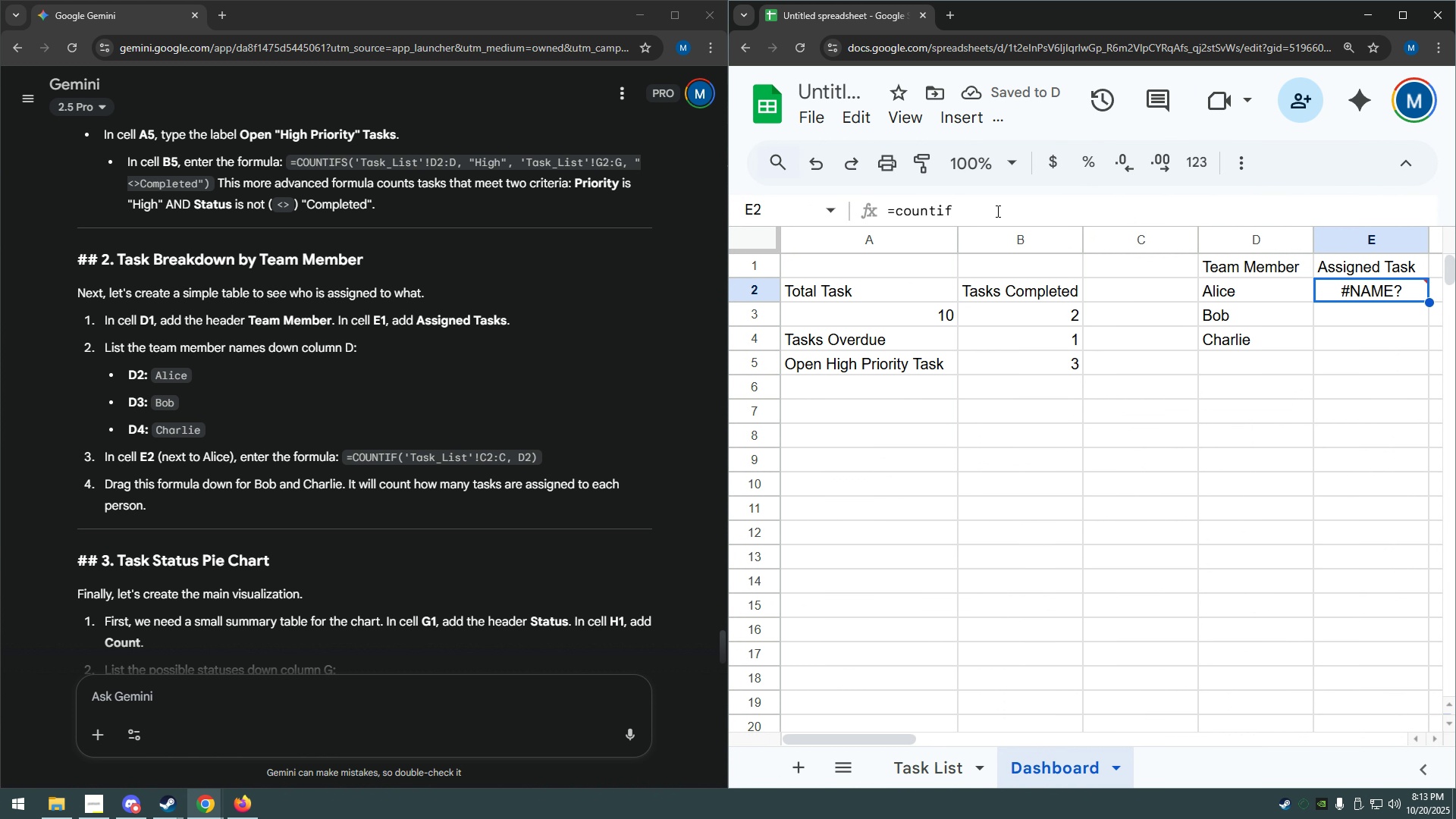 
left_click([996, 211])
 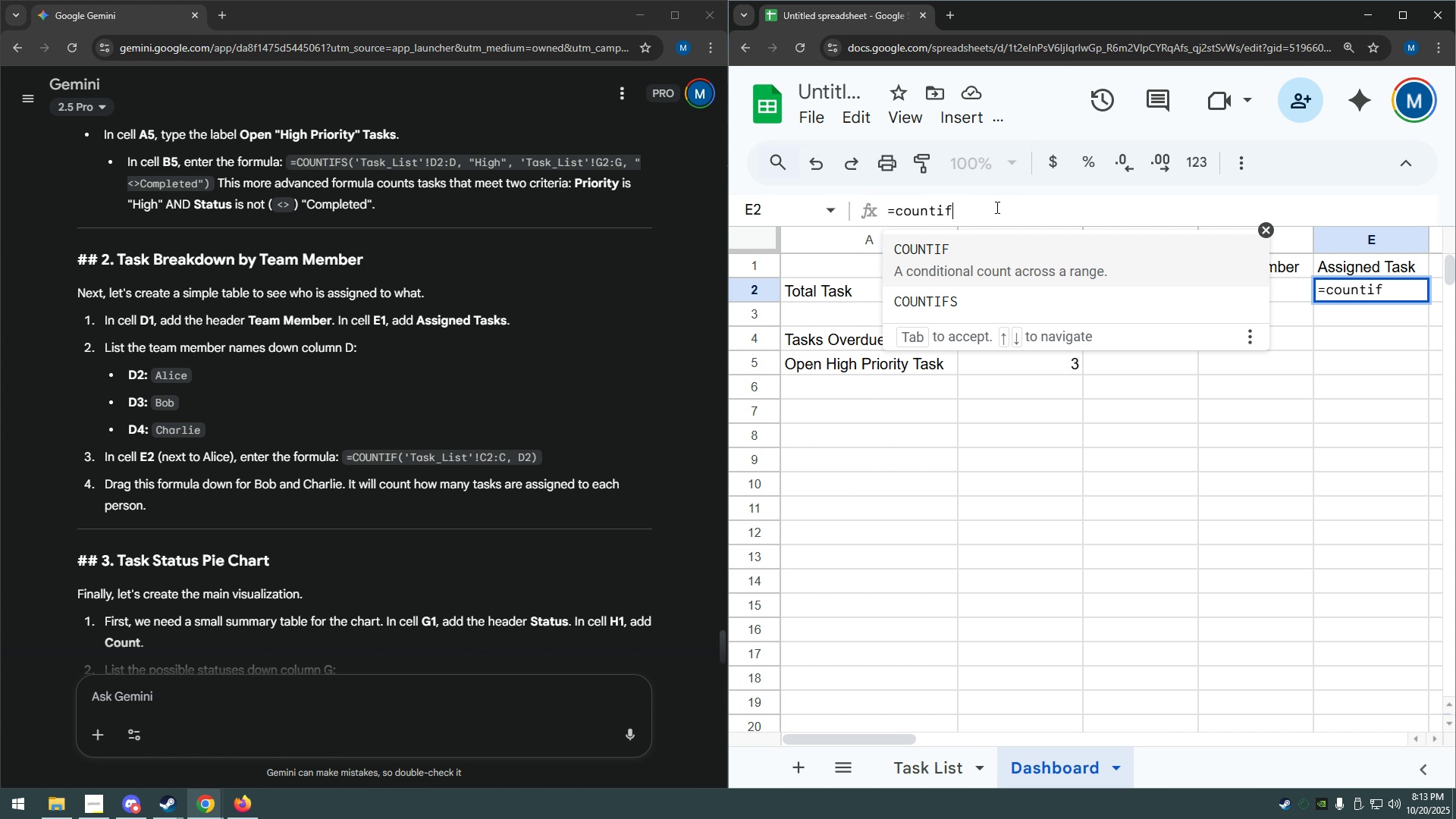 
wait(8.02)
 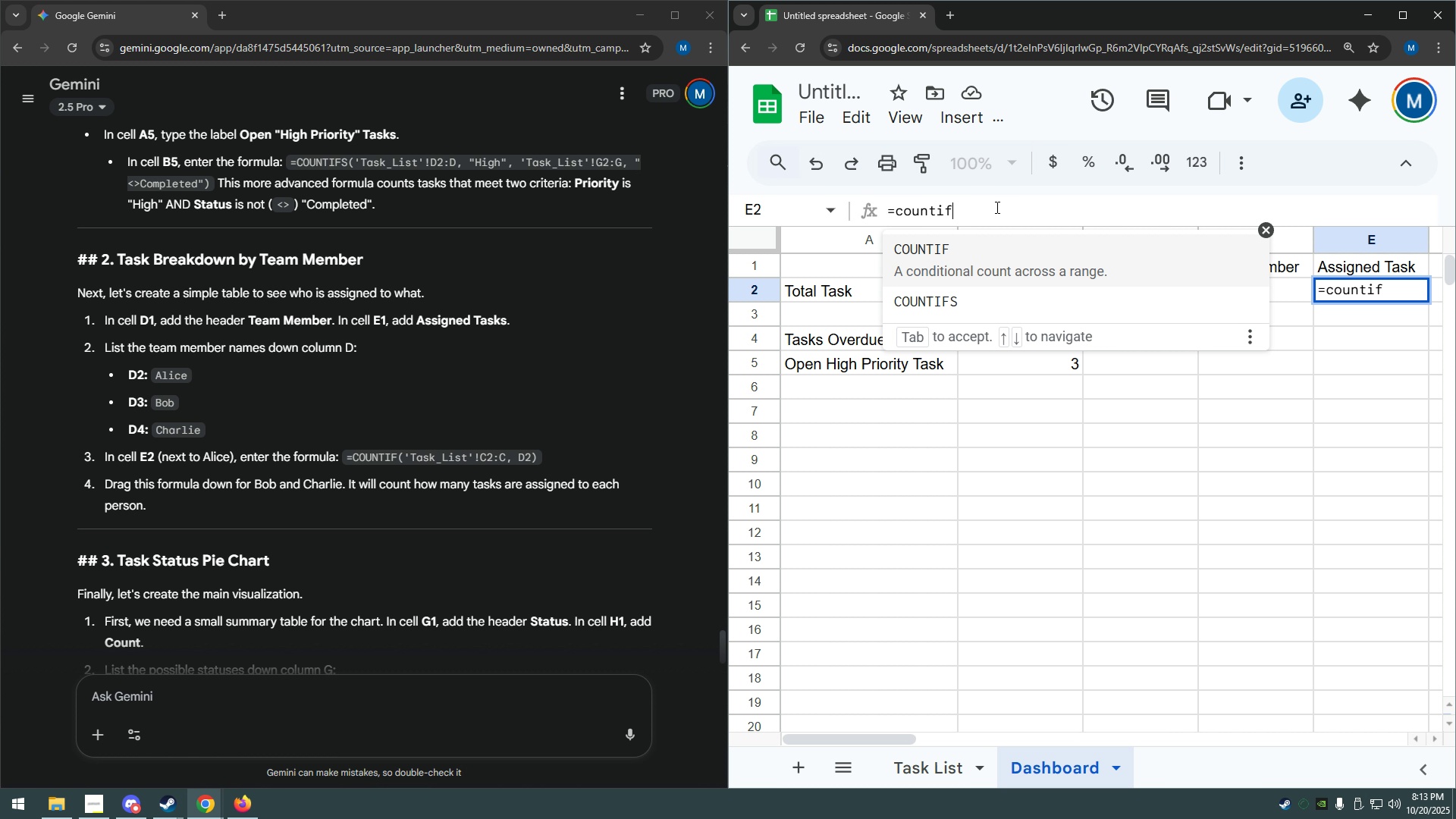 
key(Enter)
 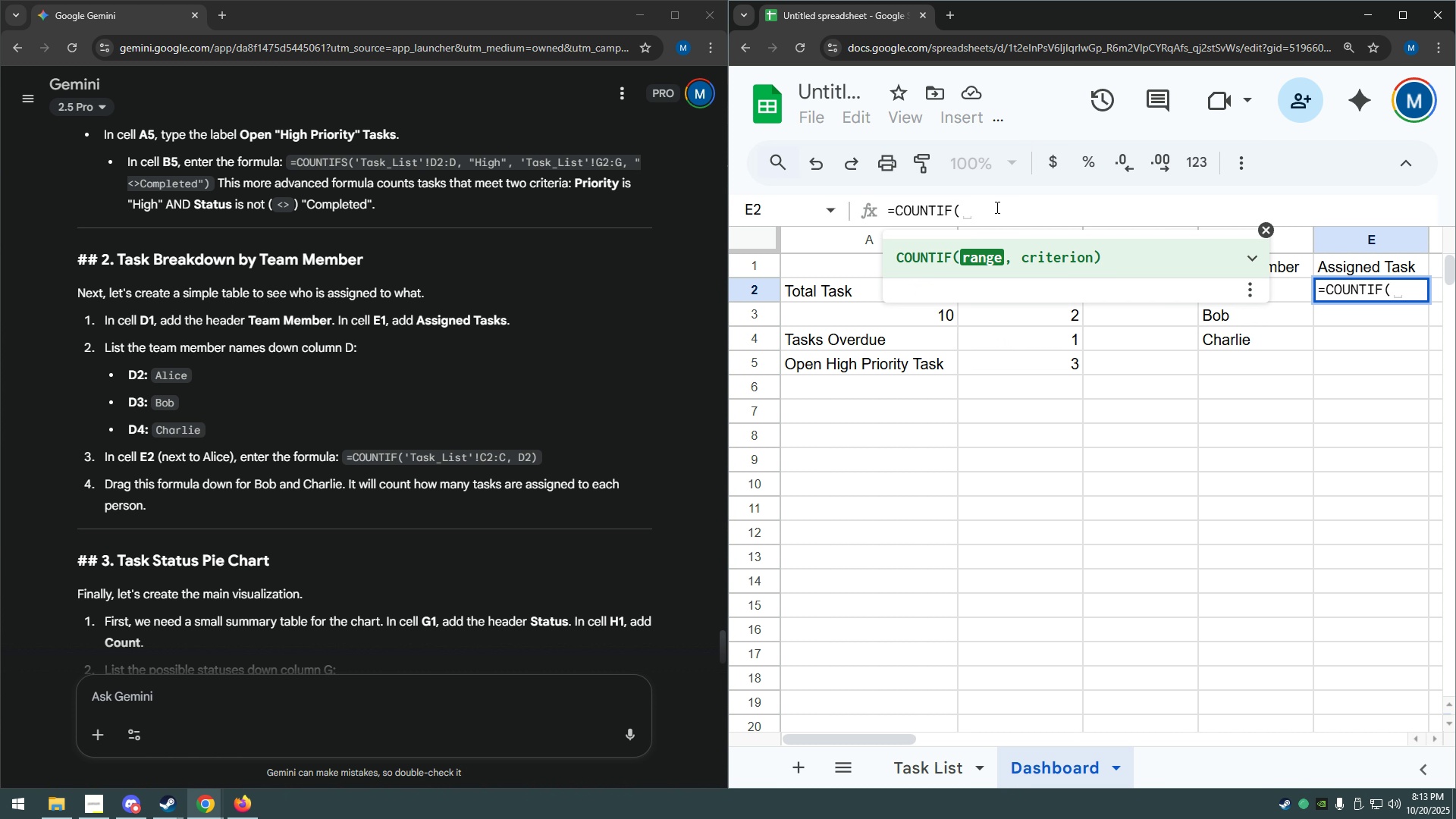 
key(Quote)
 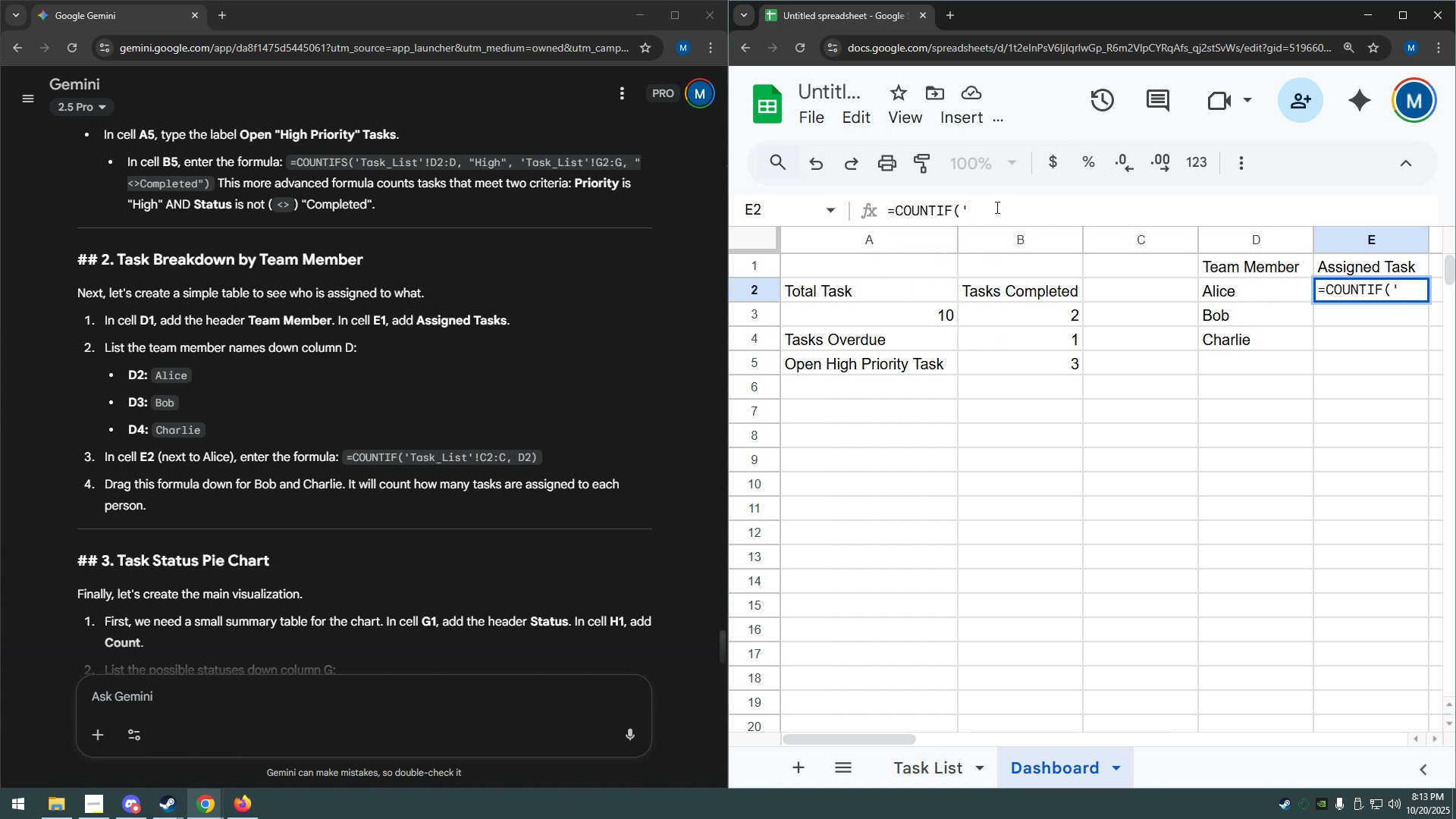 
key(Shift+ShiftRight)
 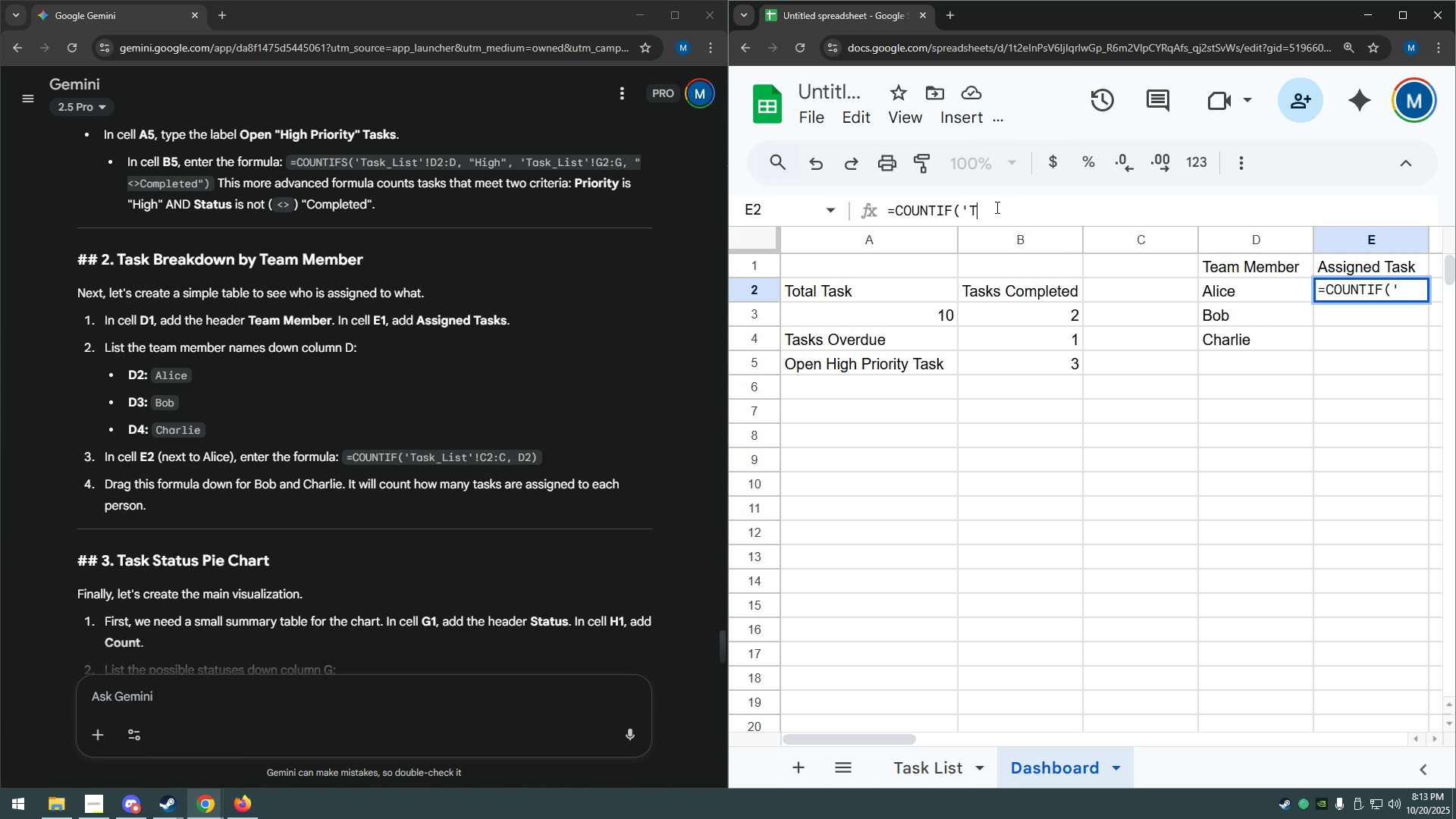 
key(Shift+T)
 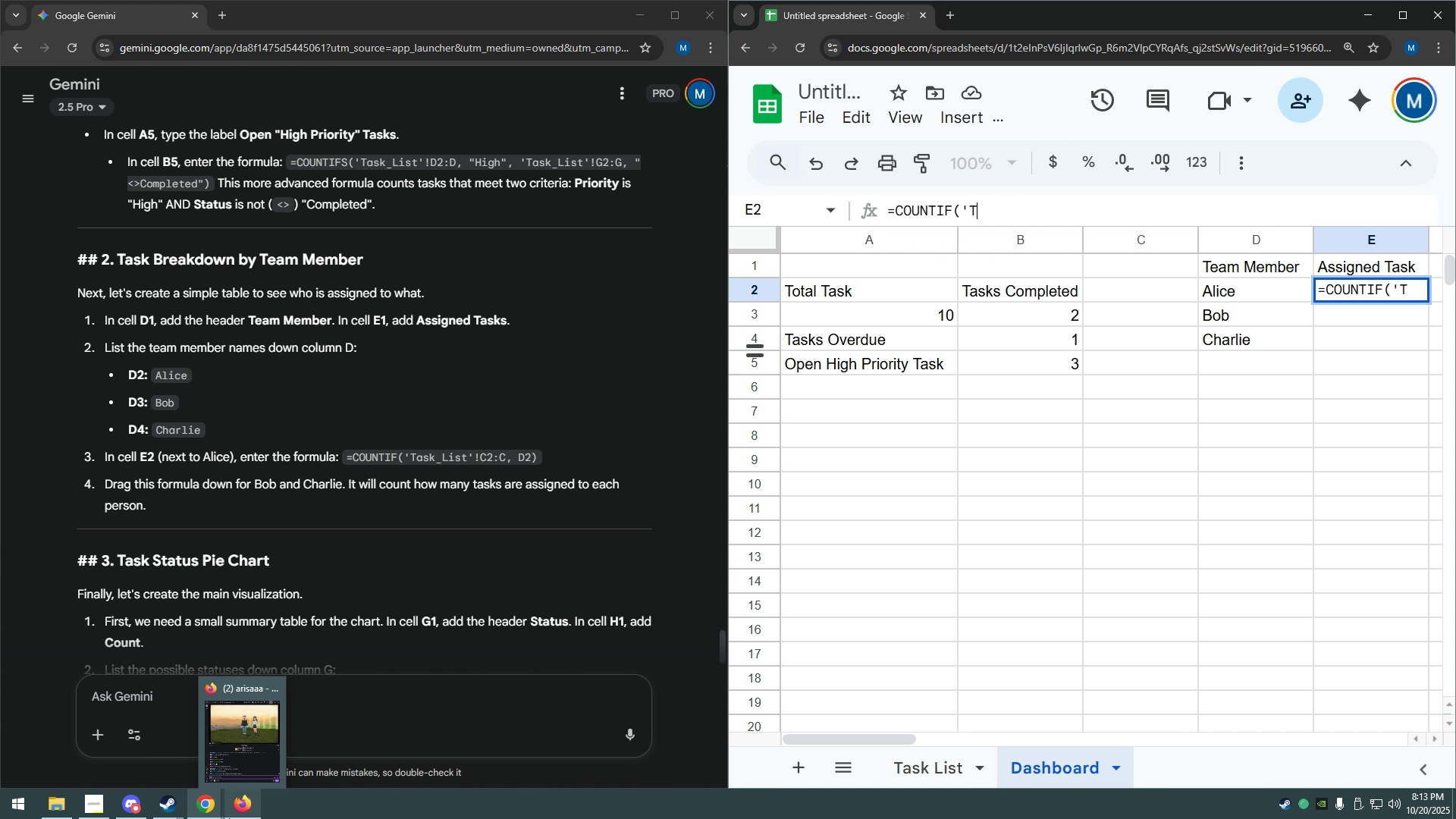 
left_click([253, 739])
 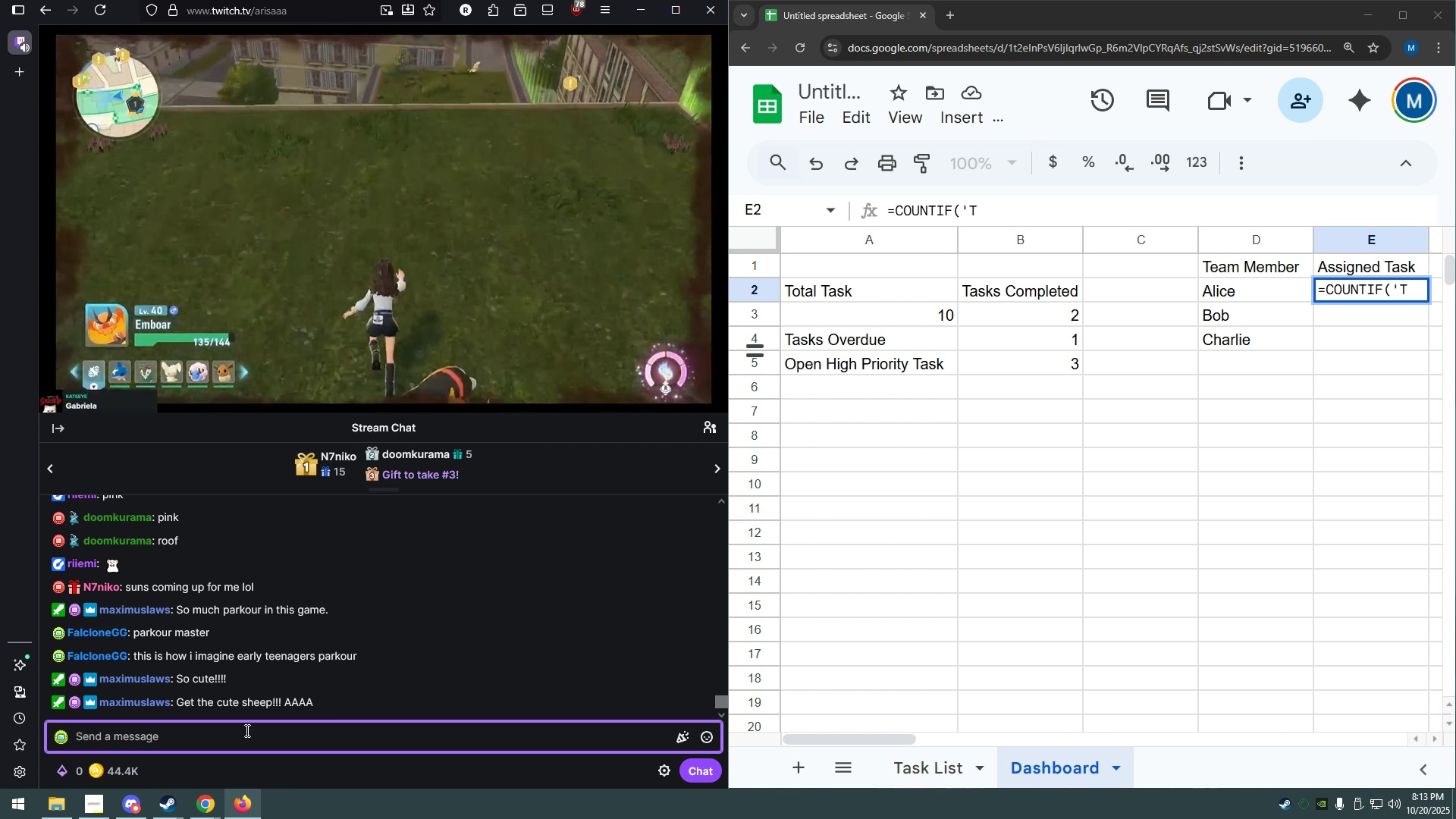 
type(Mus)
key(Backspace)
type(zlocked)
 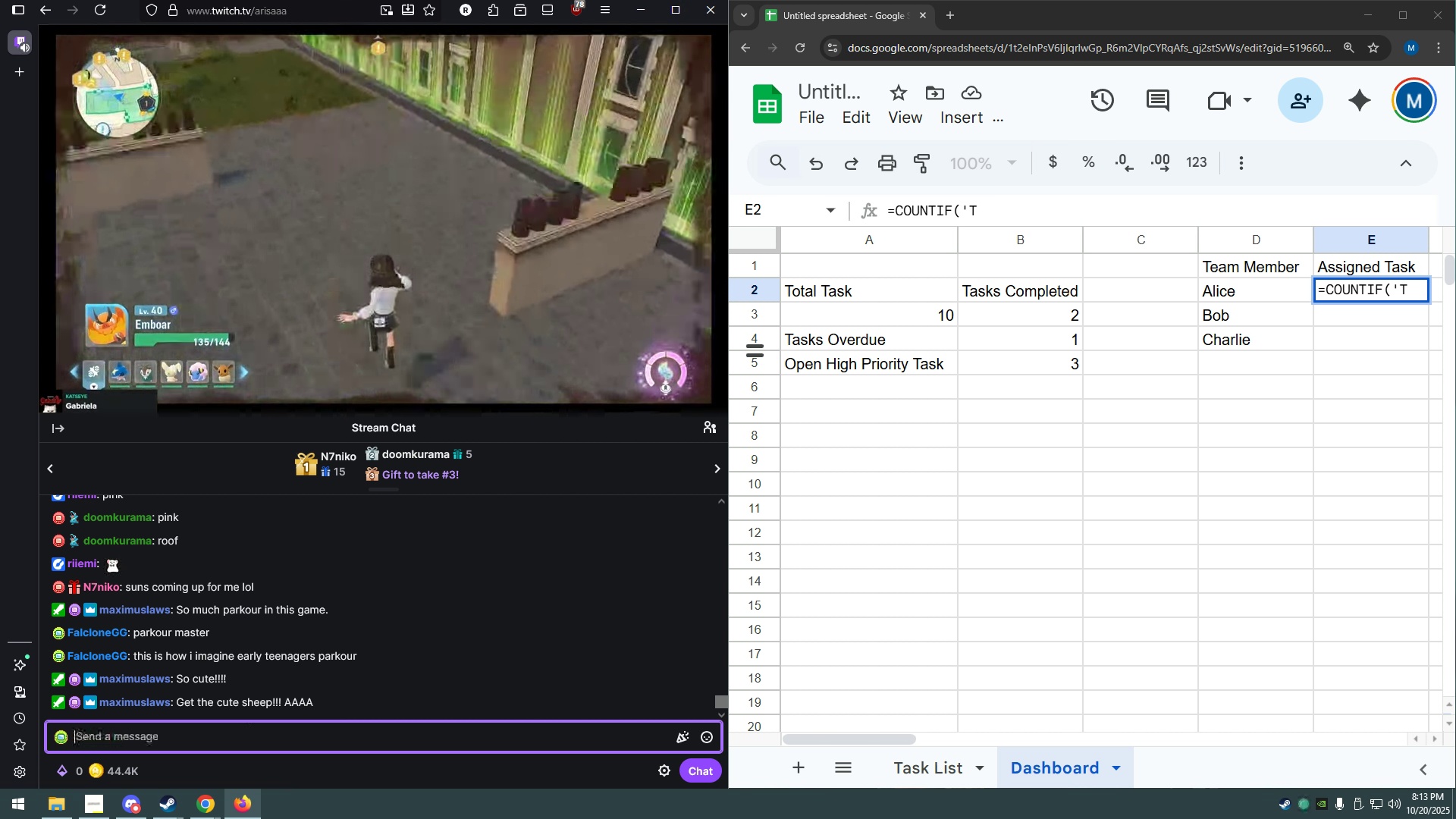 
key(Enter)
 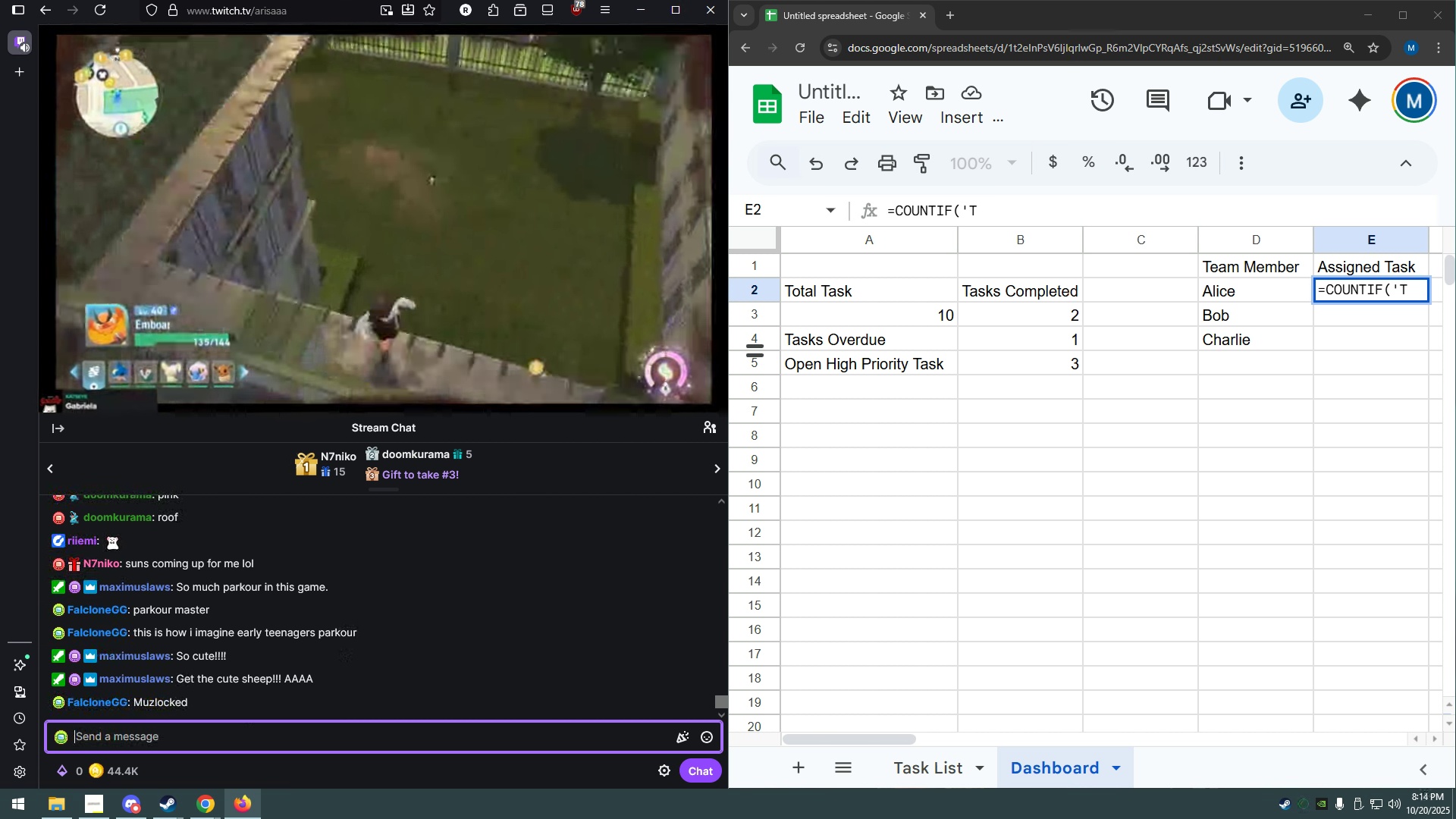 
wait(7.5)
 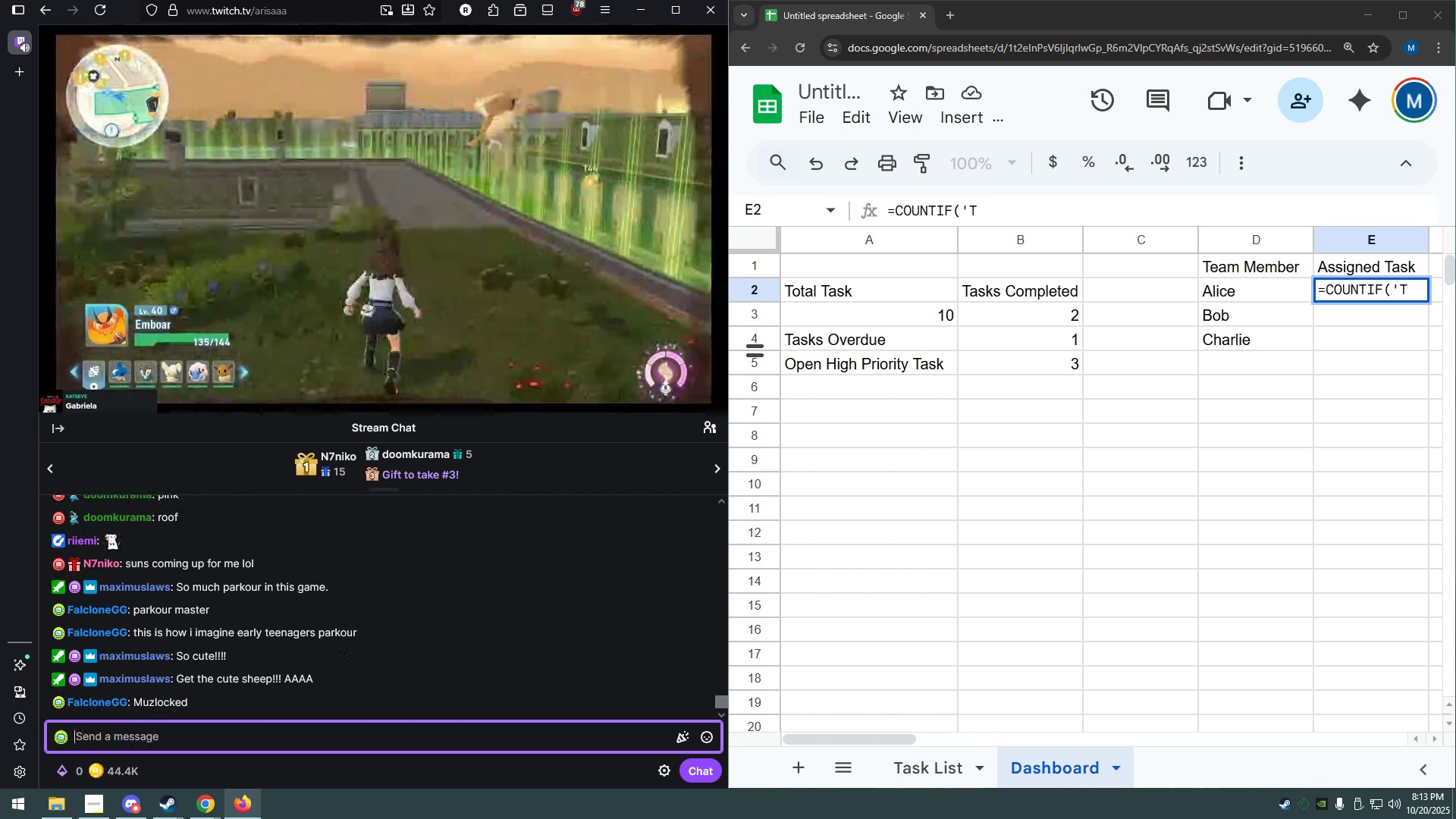 
type(w)
key(Backspace)
type(when you mix a mu)
 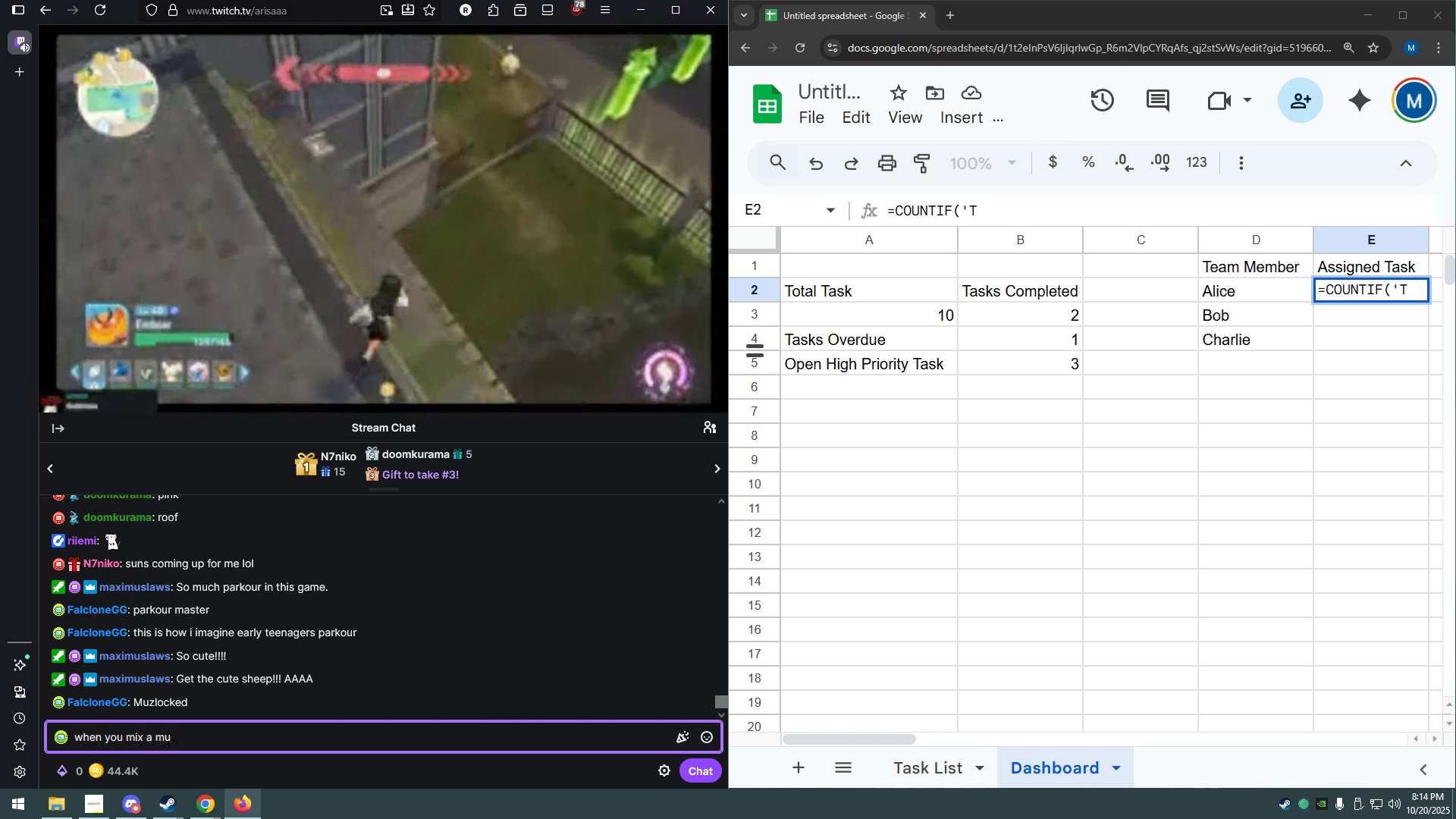 
hold_key(key=Backspace, duration=1.52)
 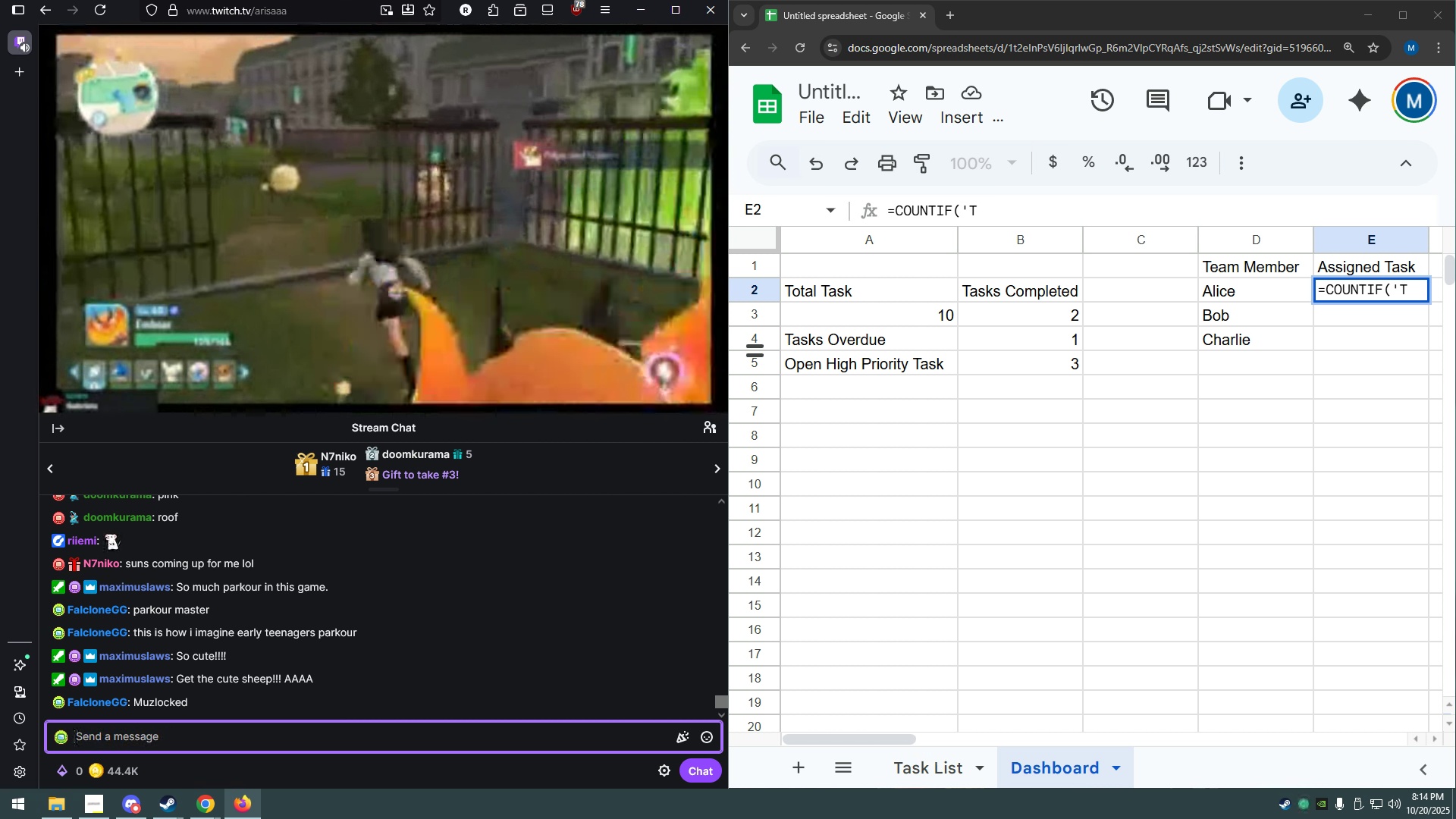 
left_click([281, 733])
 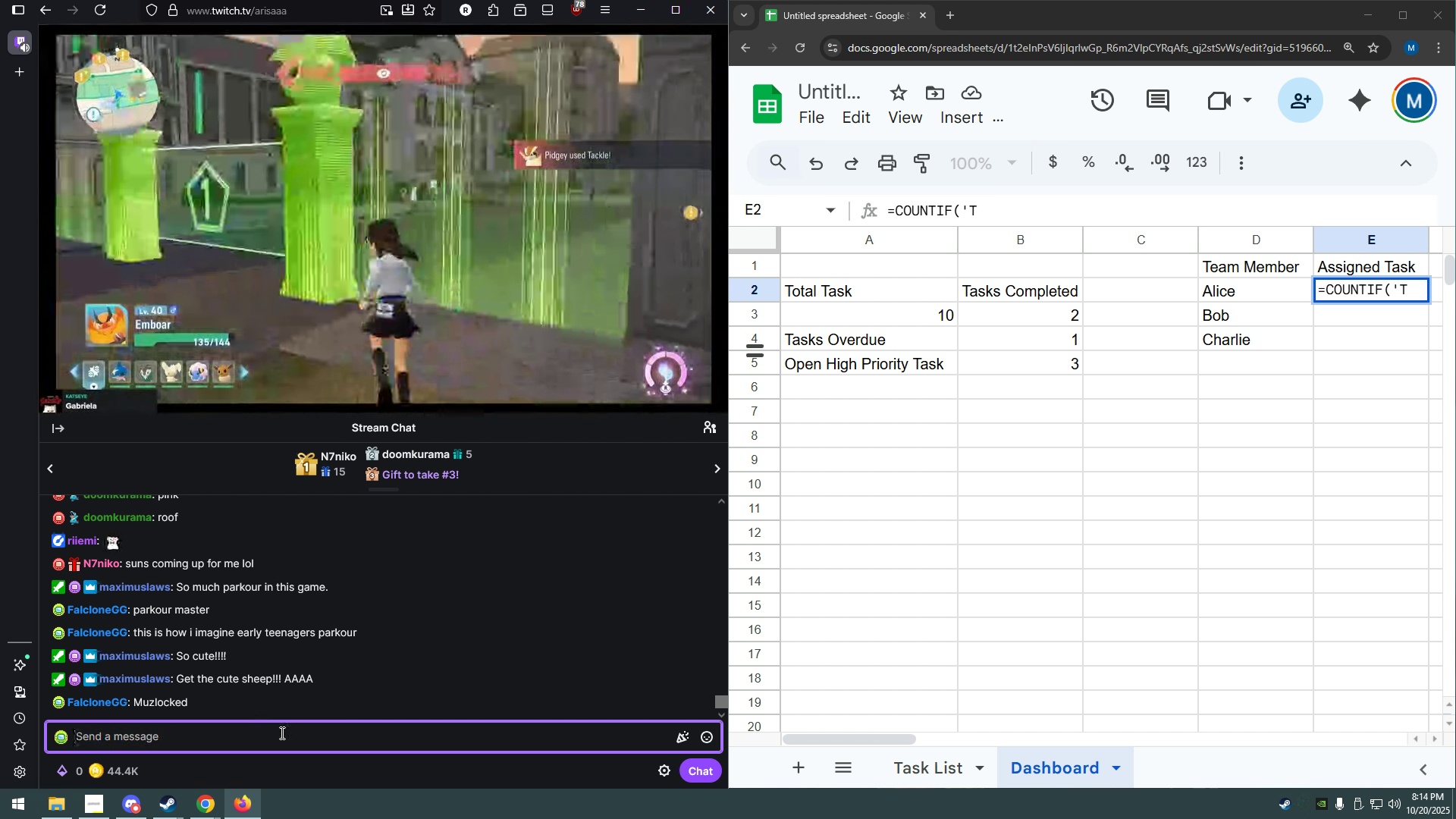 
type(mua)
key(Backspace)
type(zlocked sound like something a musl)
key(Backspace)
key(Backspace)
key(Backspace)
key(Backspace)
key(Backspace)
key(Backspace)
key(Backspace)
type(nuzl)
key(Backspace)
key(Backspace)
key(Backspace)
key(Backspace)
type(a nuzlock done w)
key(Backspace)
type(by a musc)
key(Backspace)
type(lim)
 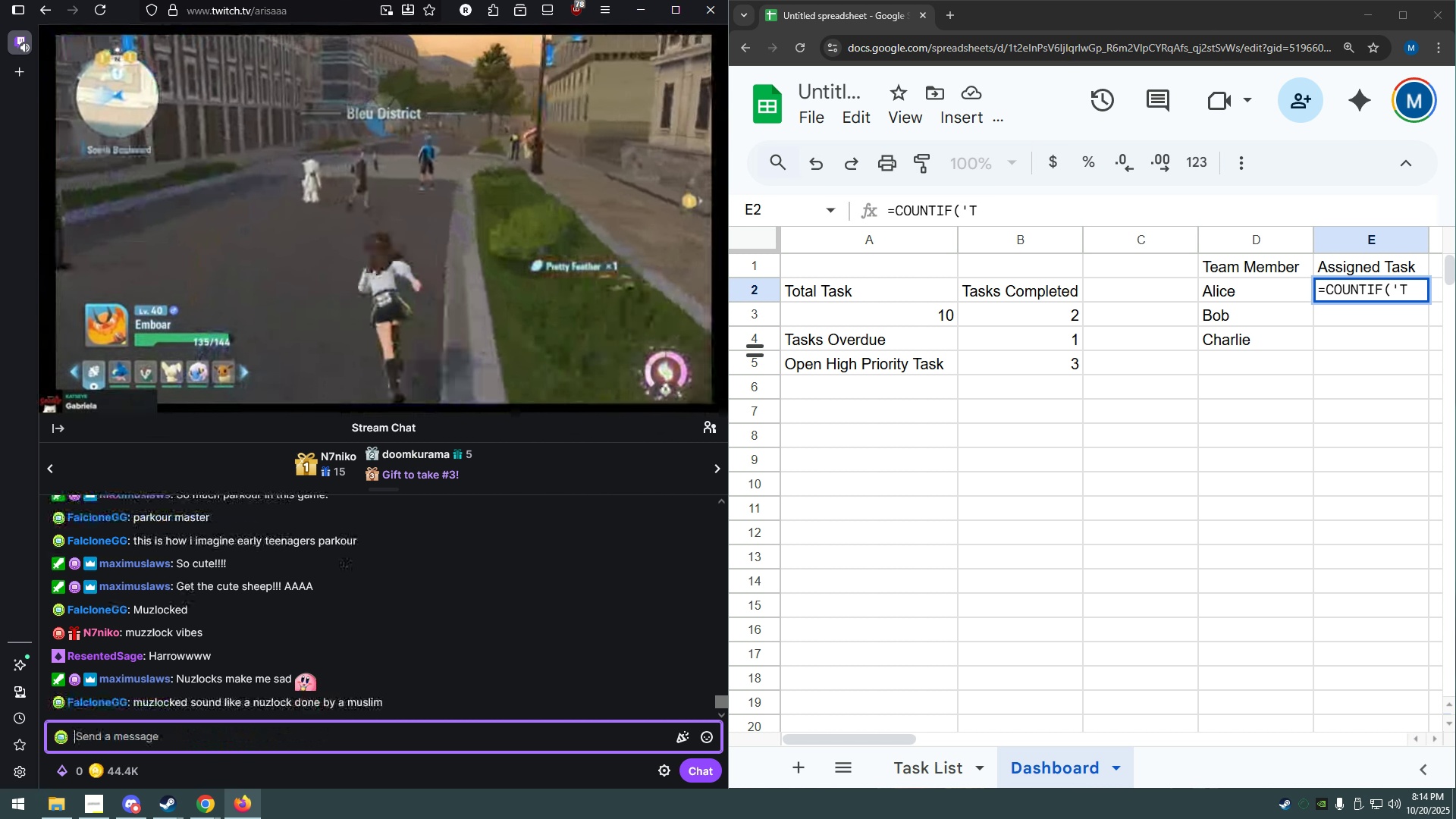 
key(Enter)
 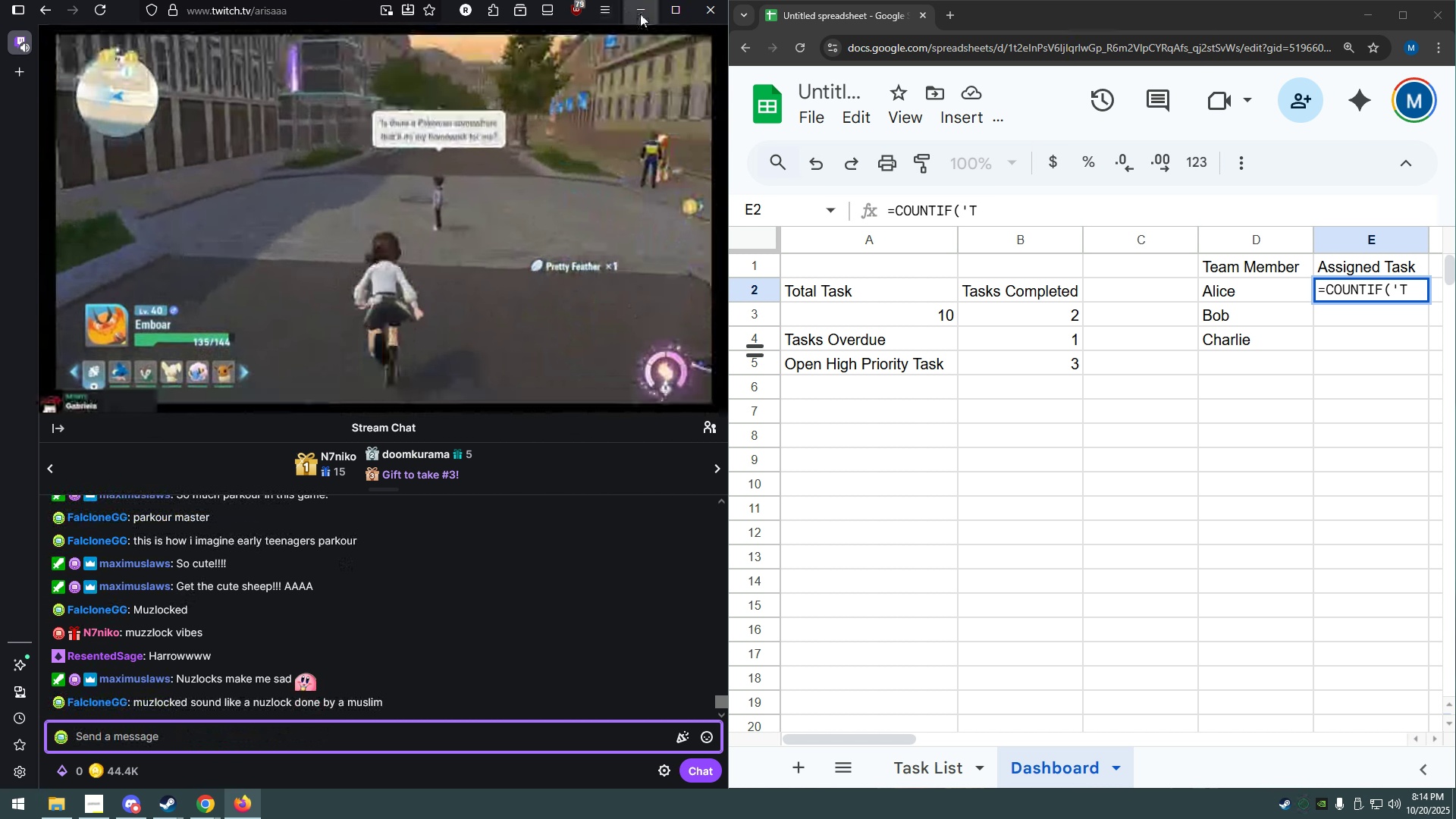 
left_click([645, 8])
 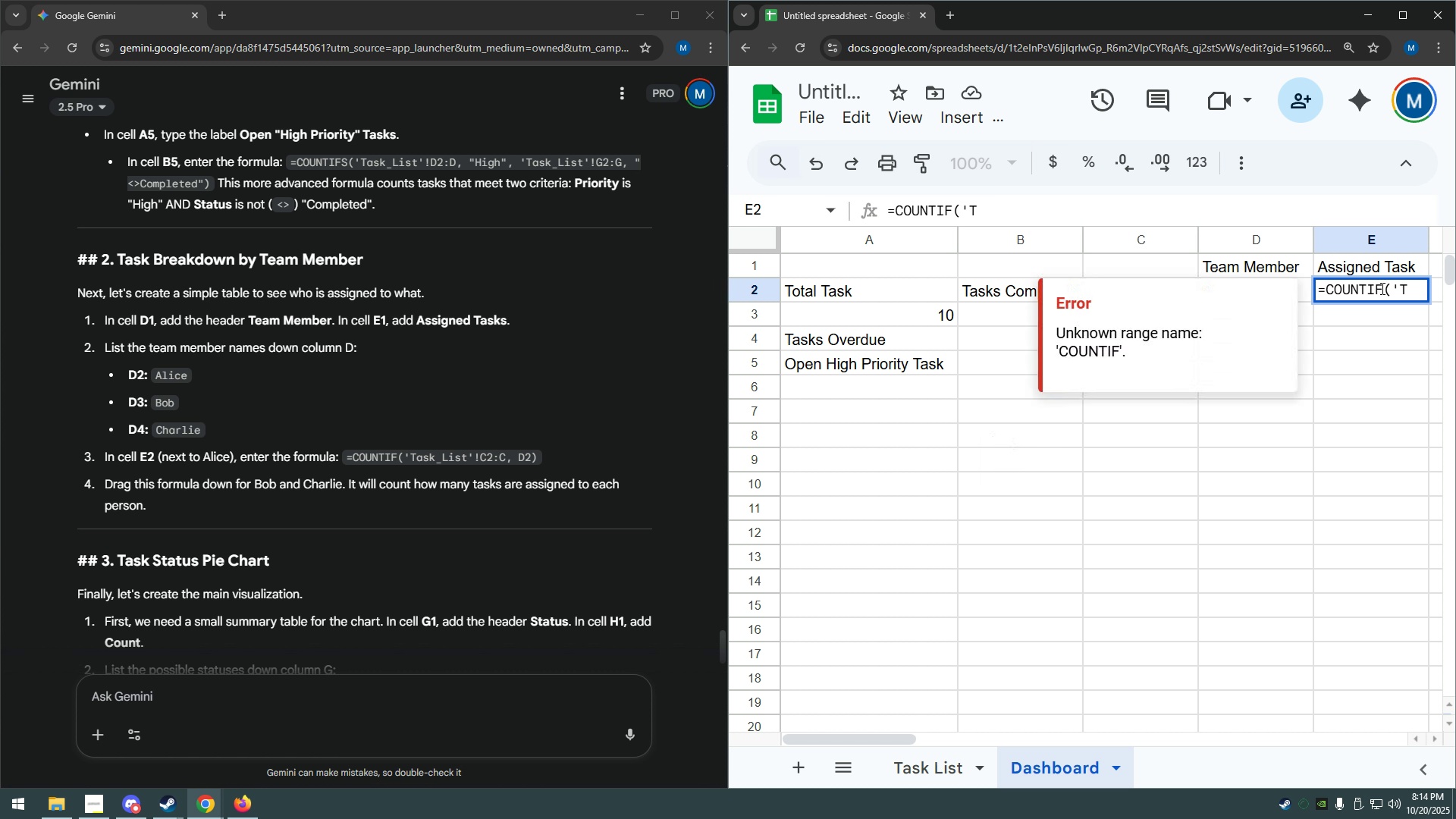 
left_click([1039, 219])
 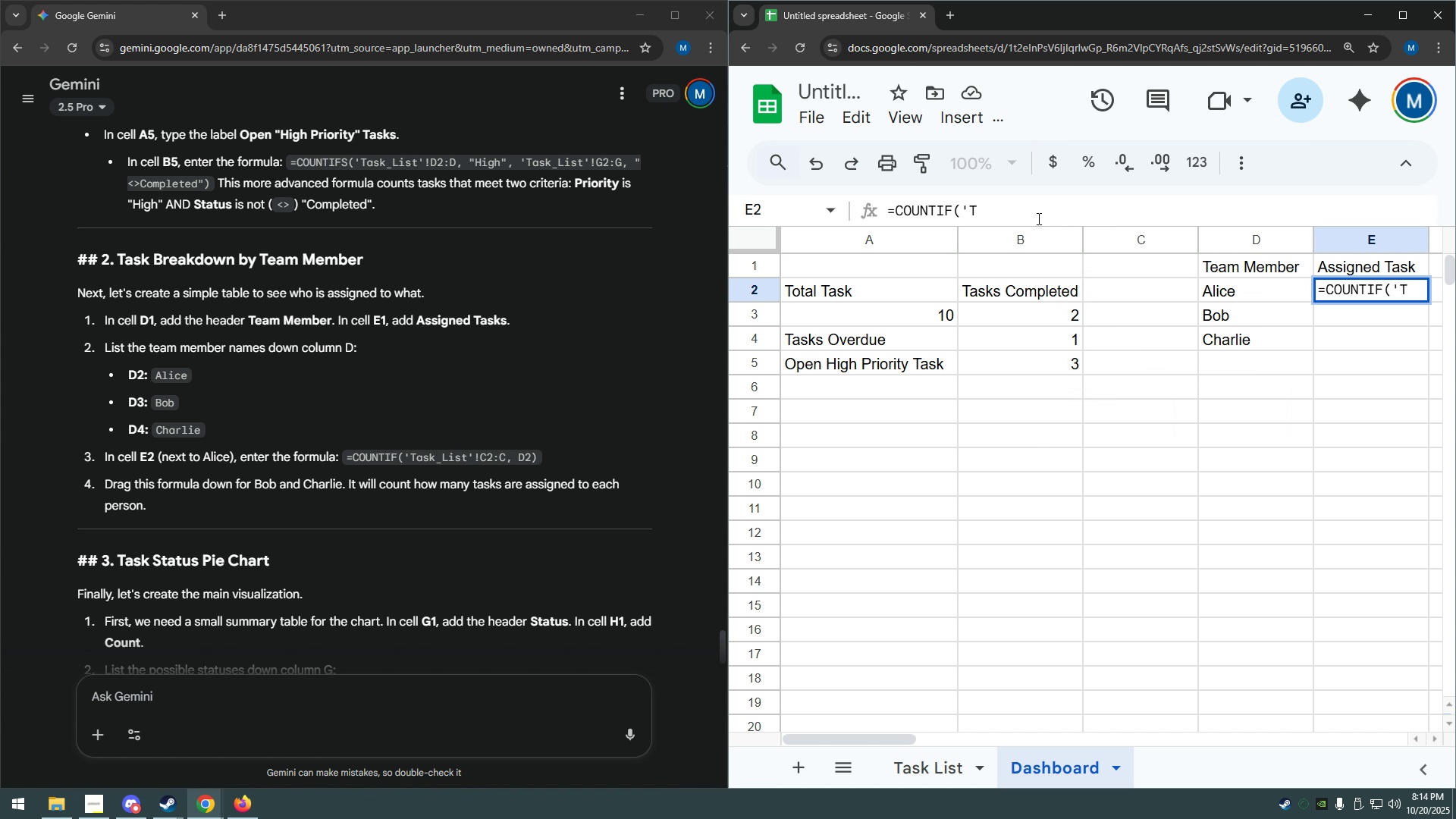 
type(ask List'!C@:C,D2))
 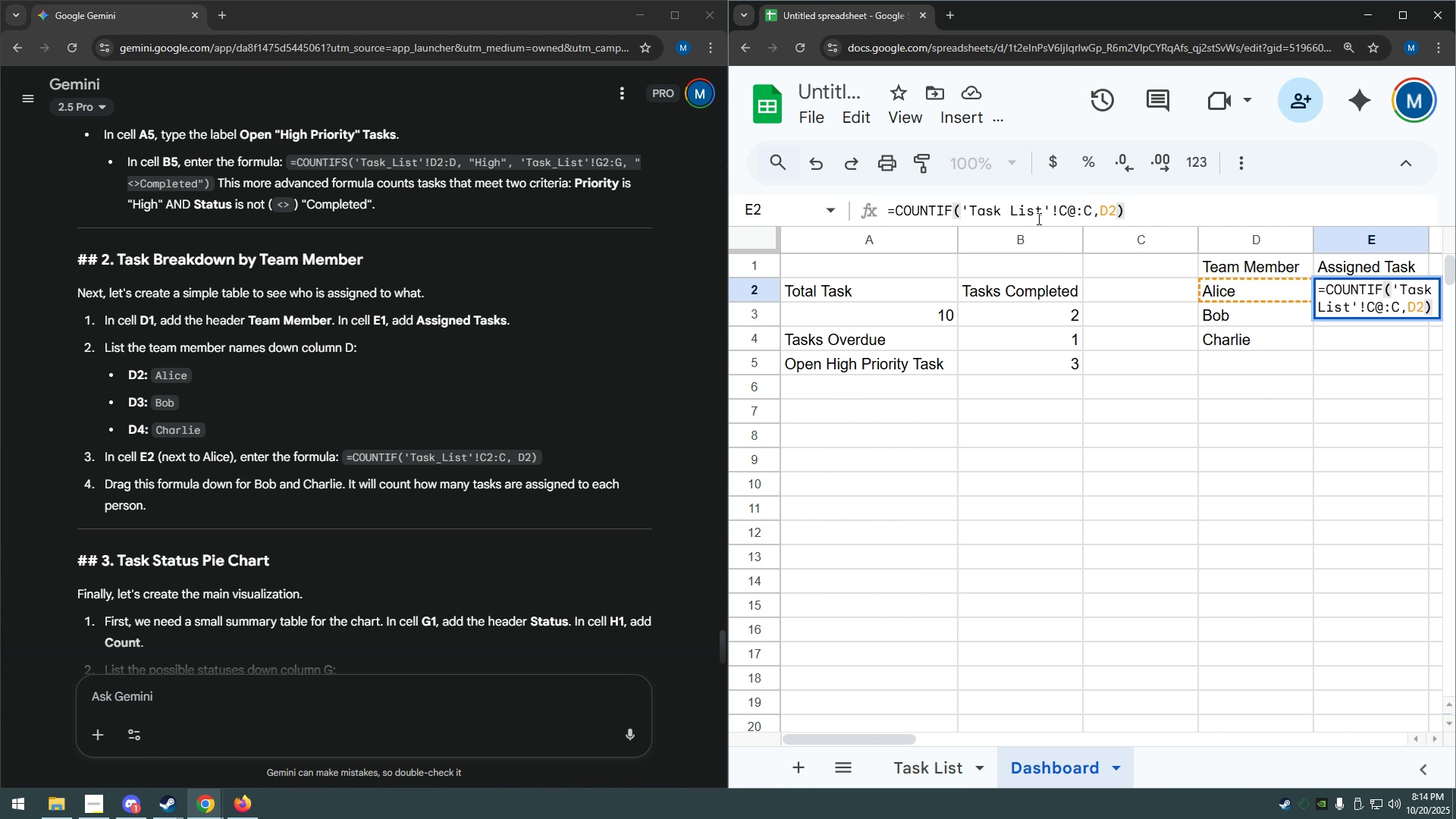 
key(Enter)
 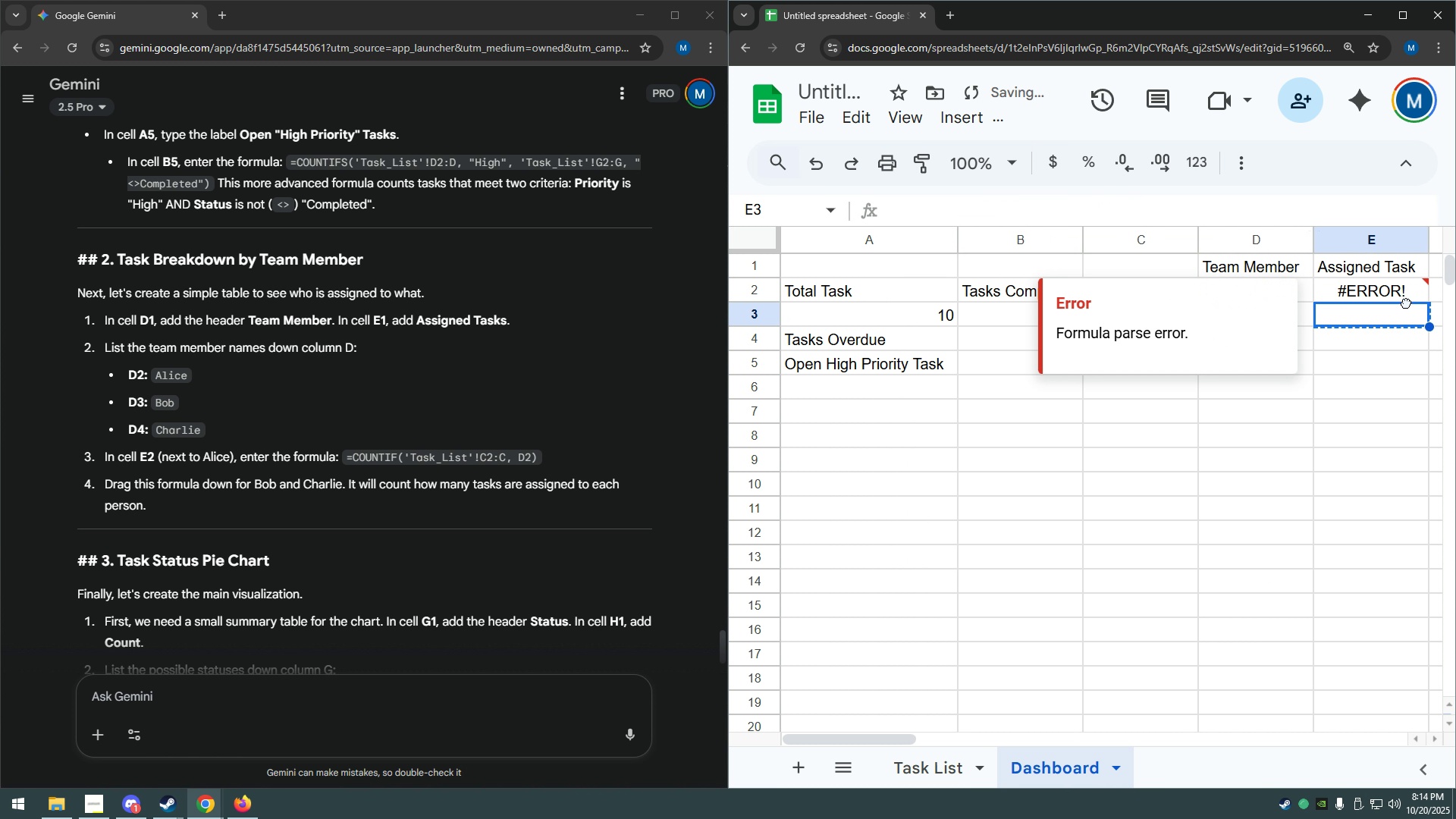 
double_click([1399, 292])
 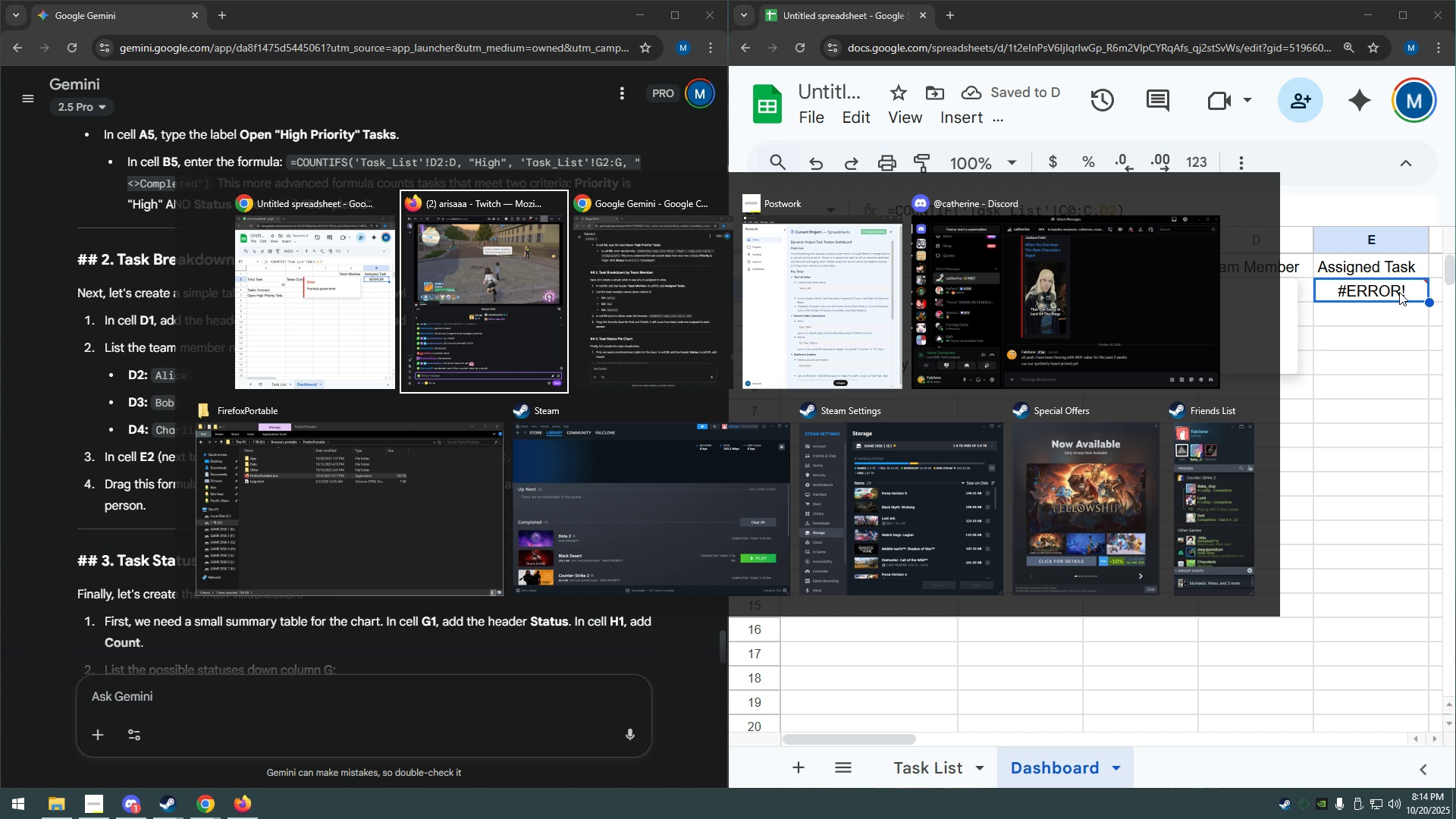 
key(Alt+Tab)
 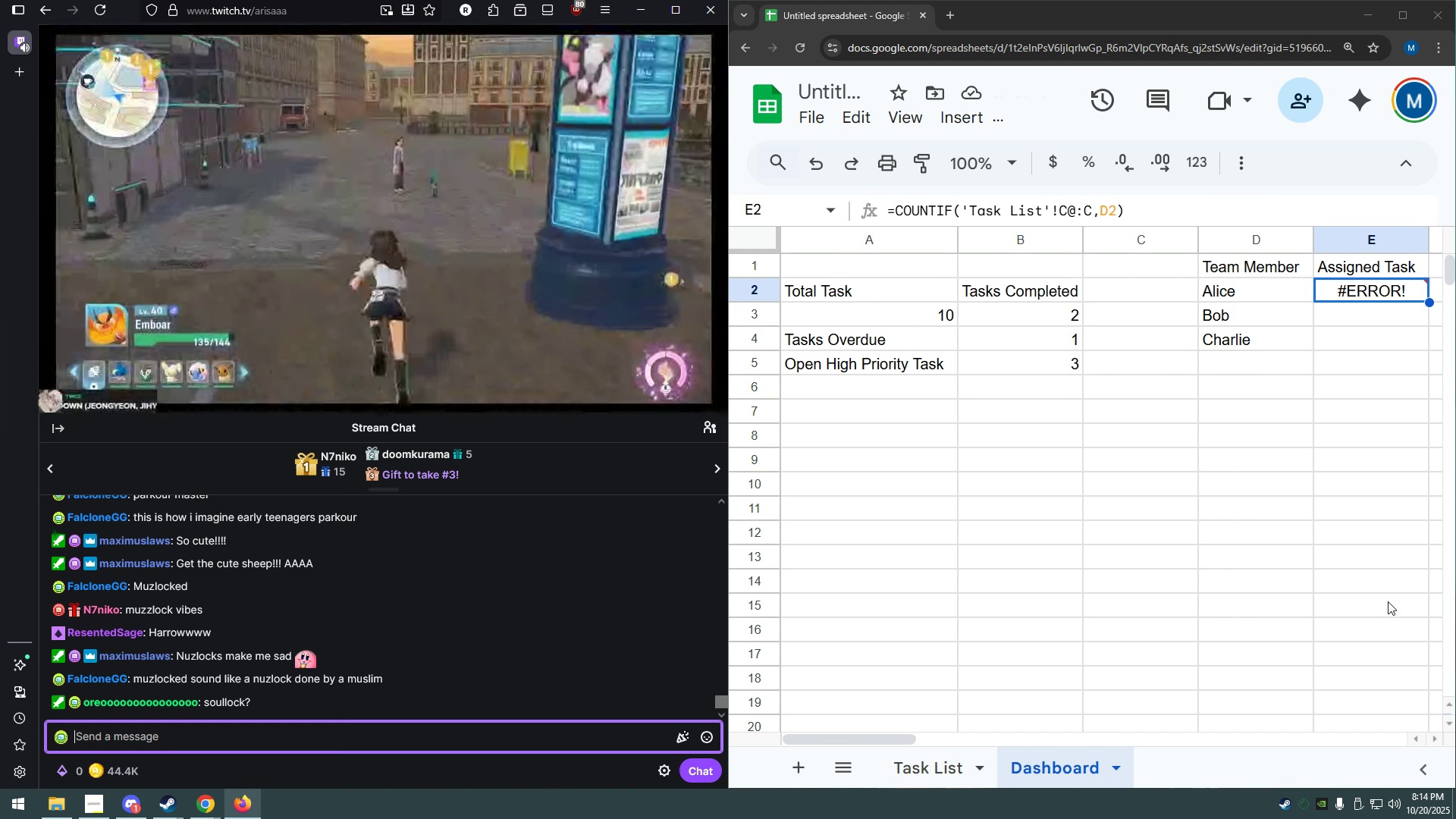 
key(Alt+AltLeft)
 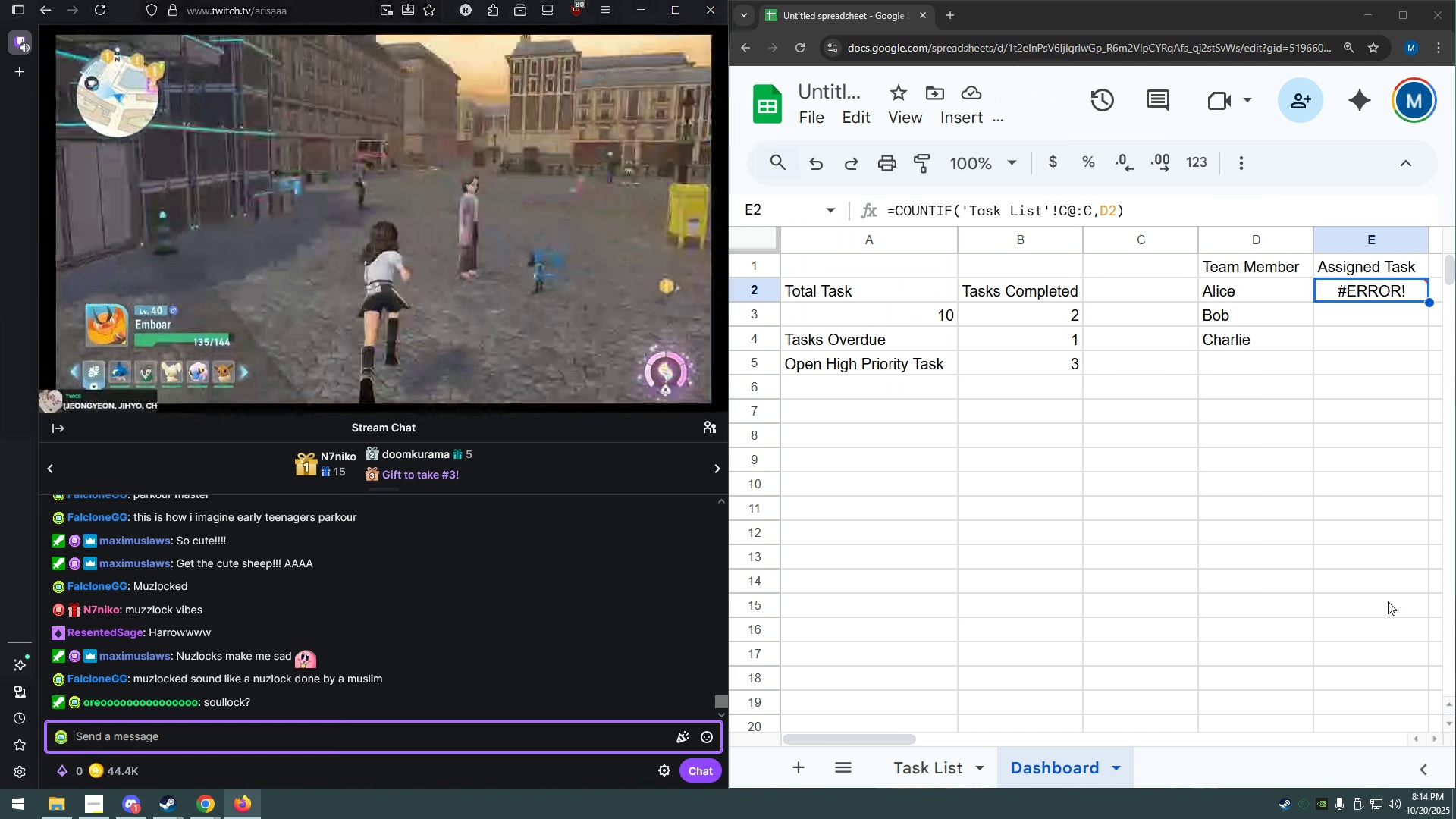 
key(Alt+Tab)
 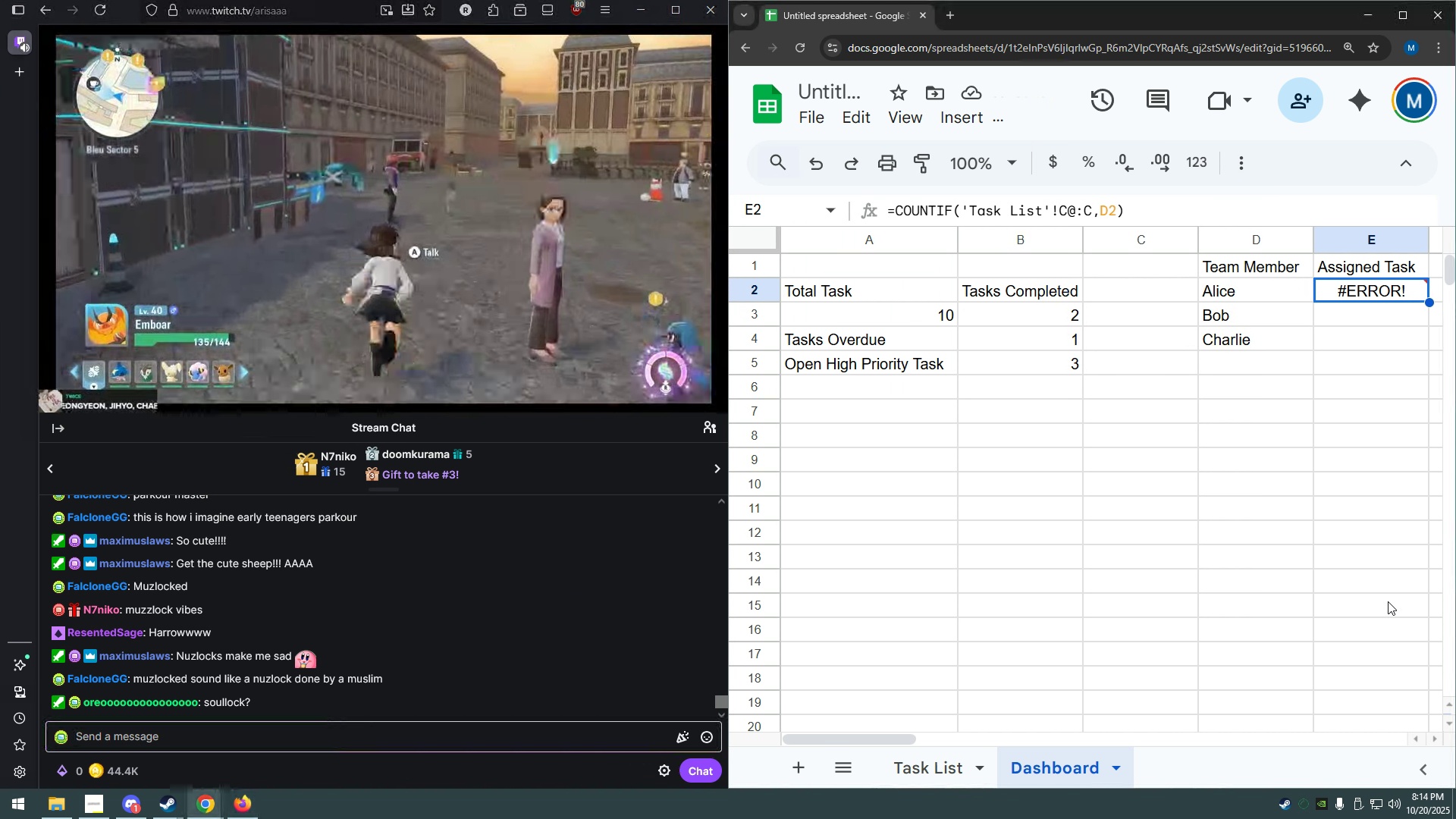 
key(Alt+Tab)
 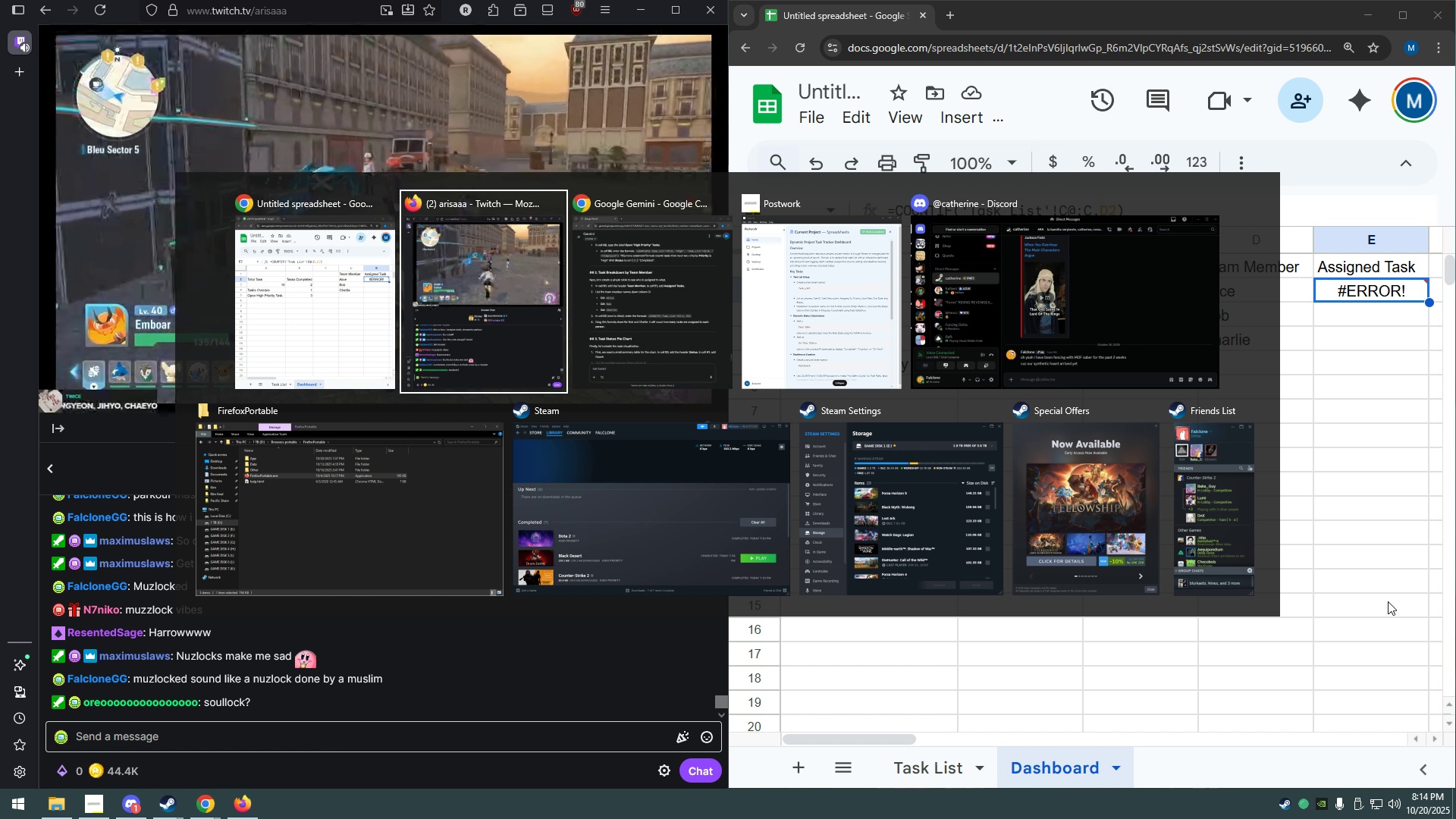 
key(Alt+Tab)
 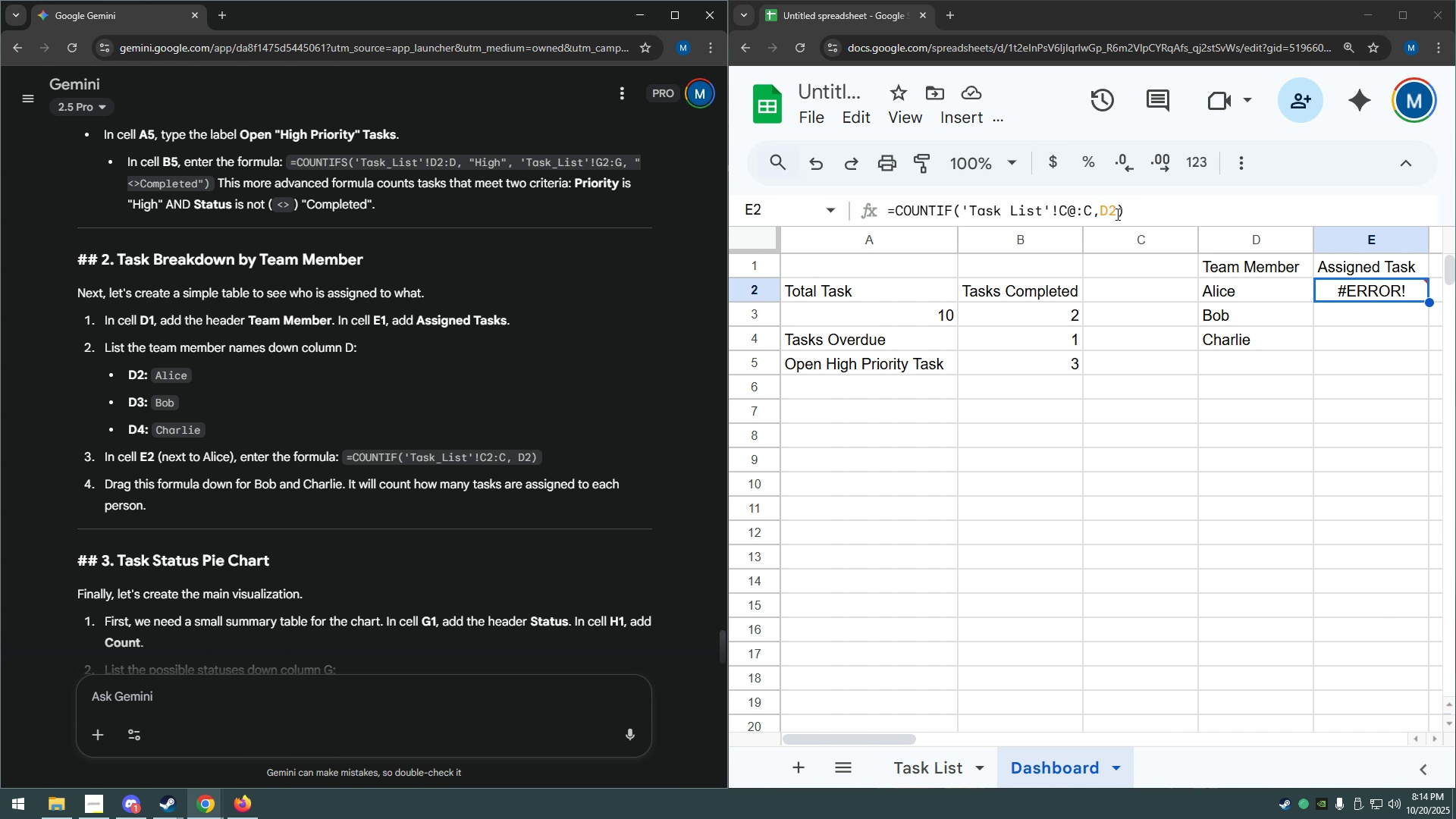 
left_click([1116, 211])
 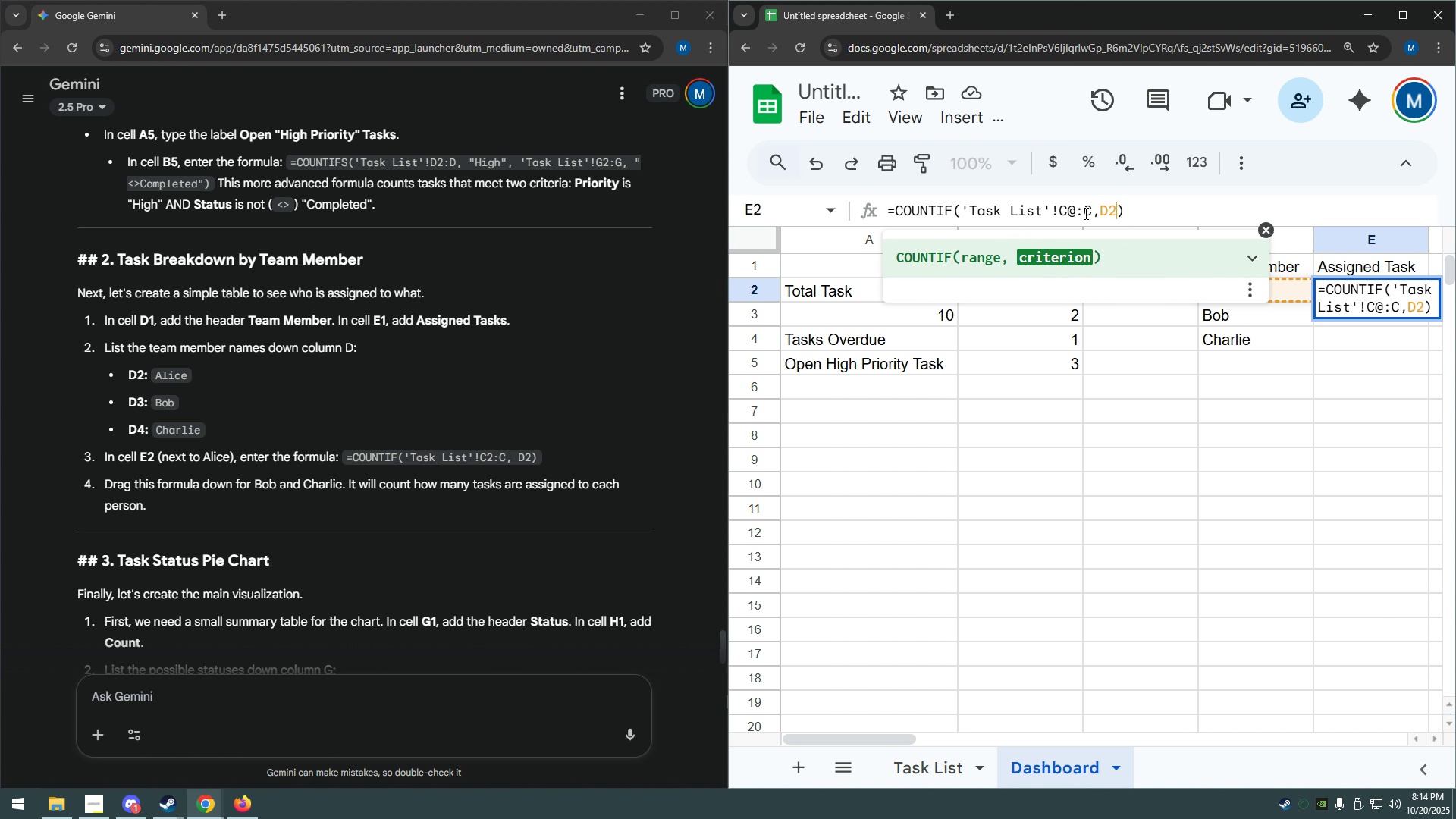 
left_click([1074, 209])
 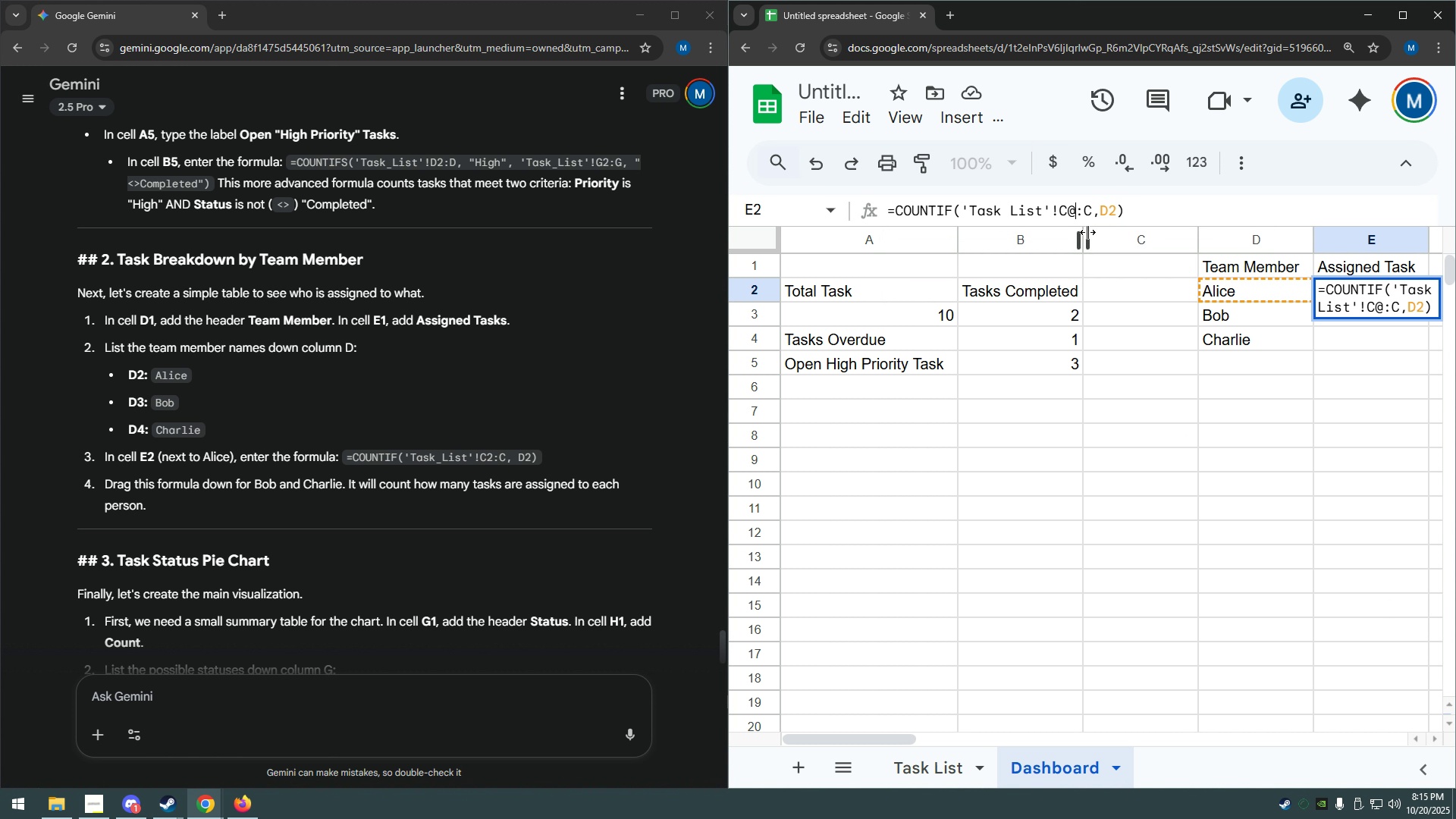 
key(Backspace)
 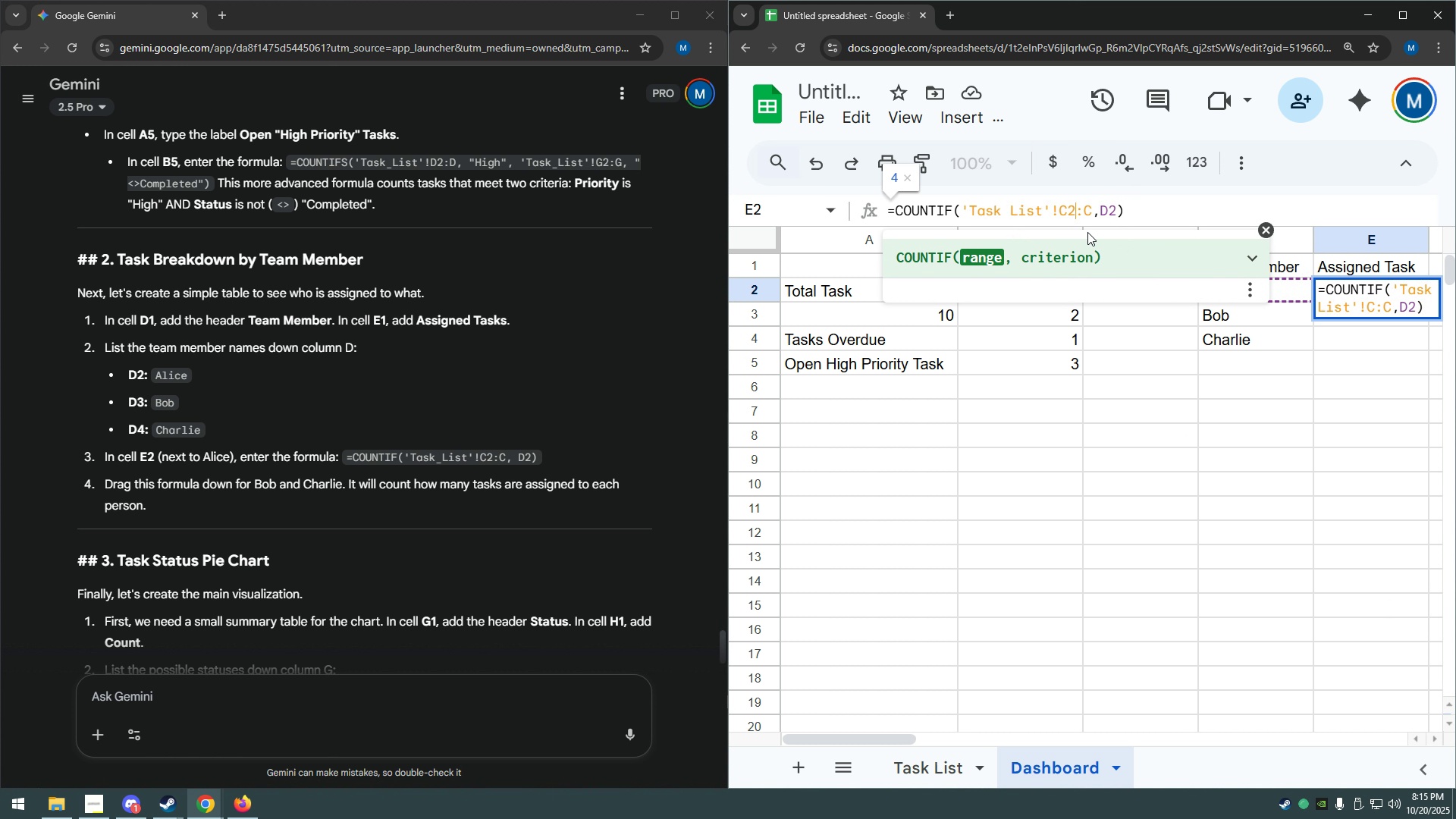 
key(2)
 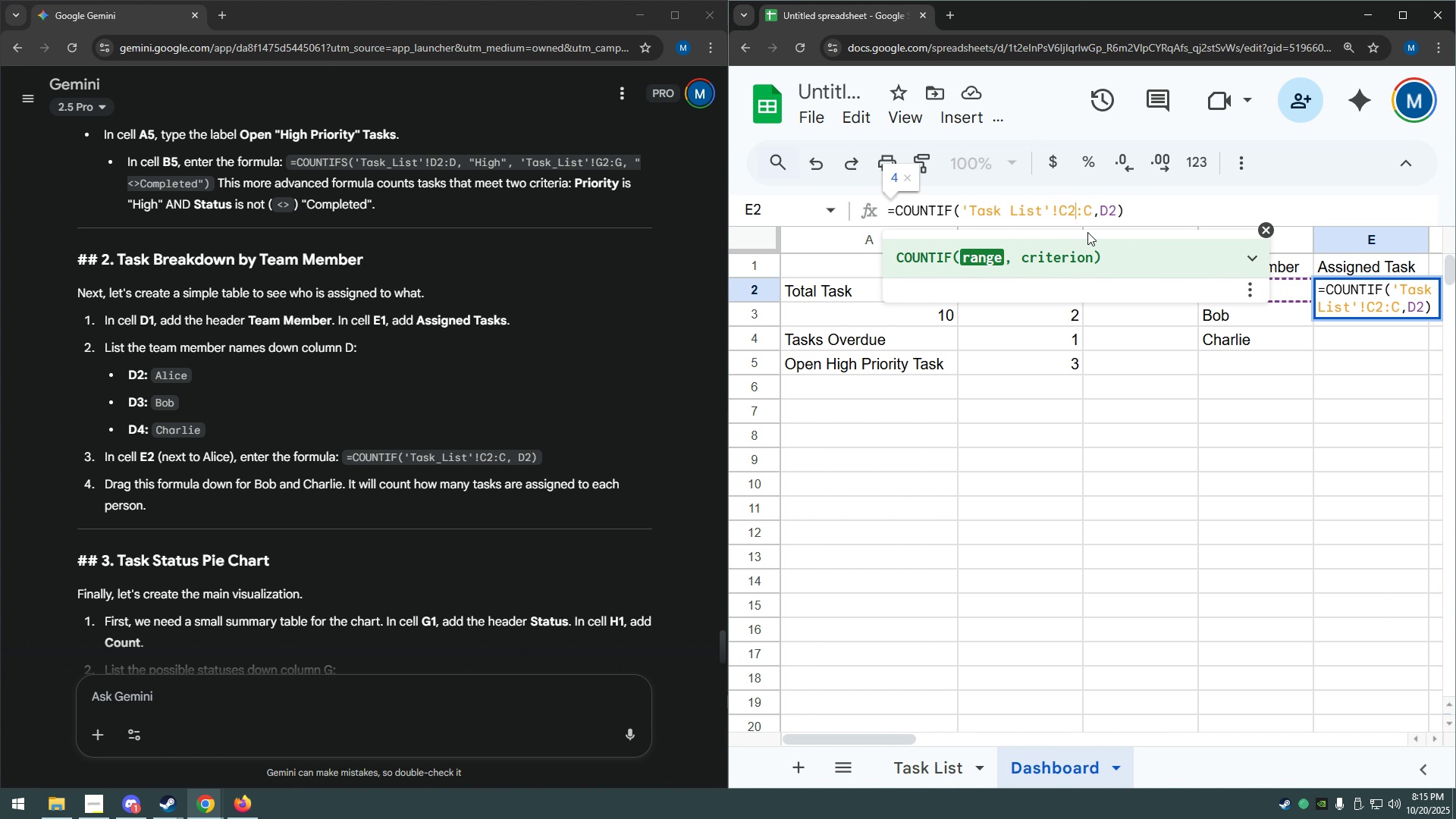 
key(Enter)
 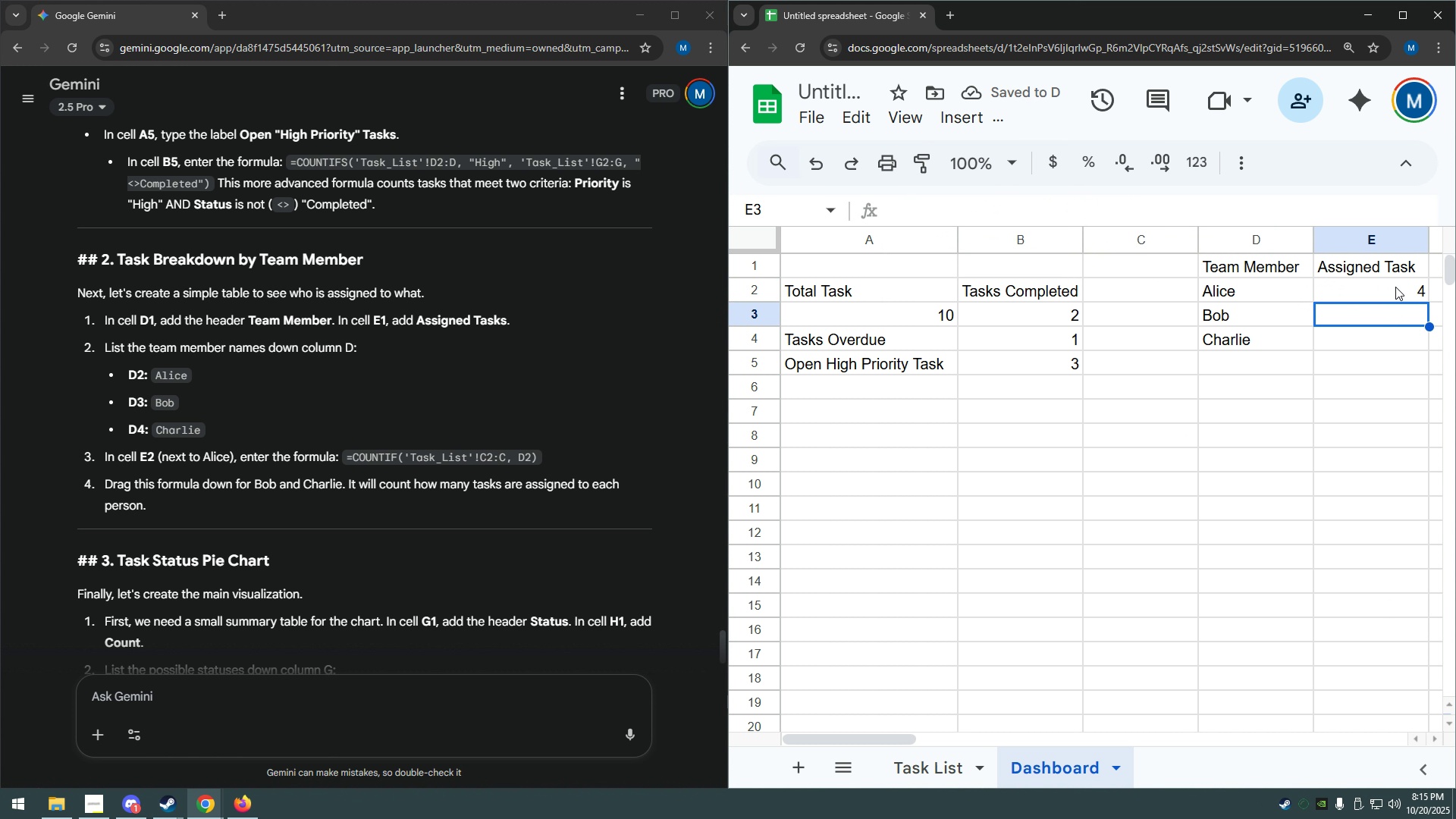 
left_click([1395, 287])
 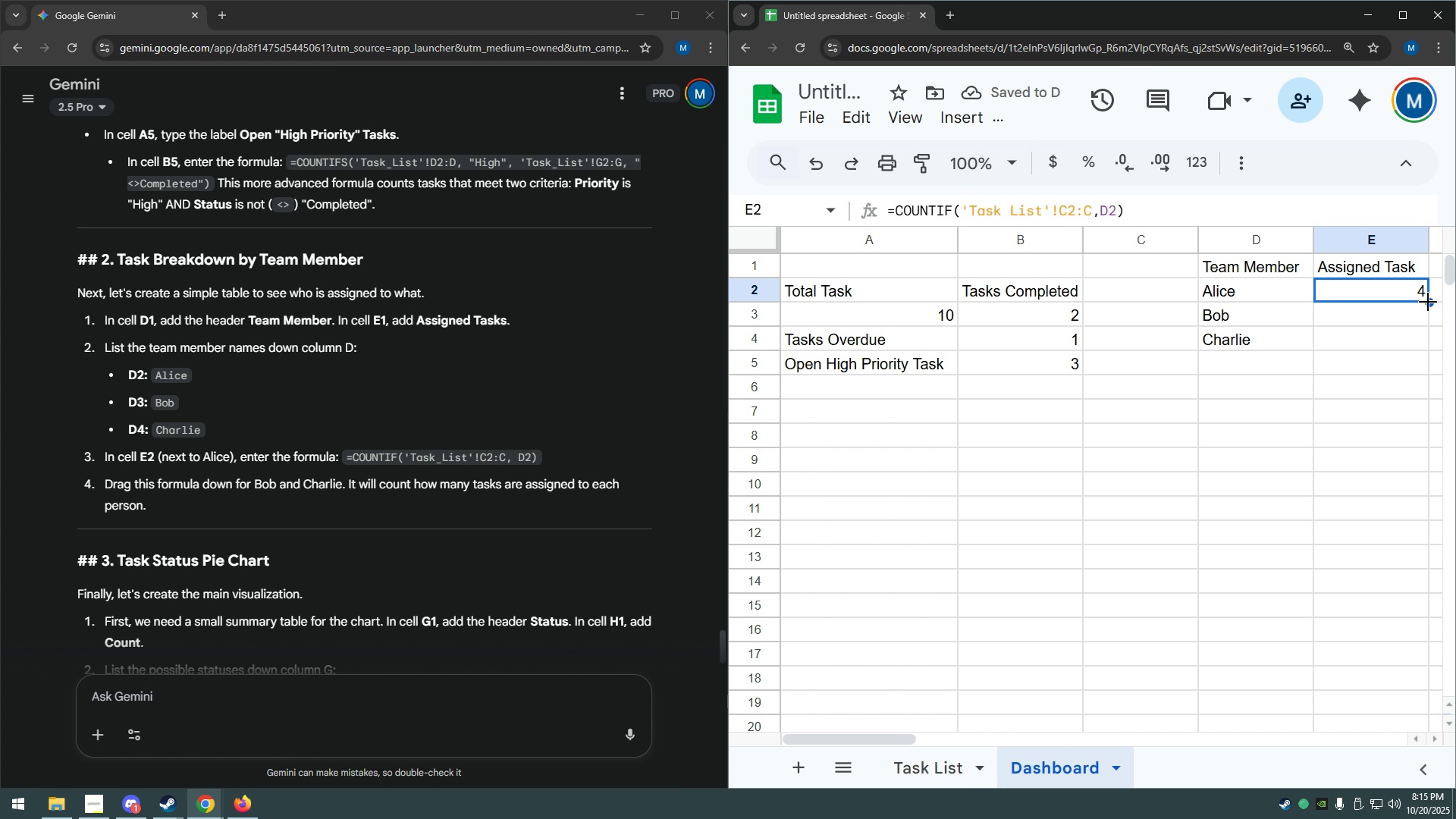 
left_click_drag(start_coordinate=[1428, 302], to_coordinate=[1425, 346])
 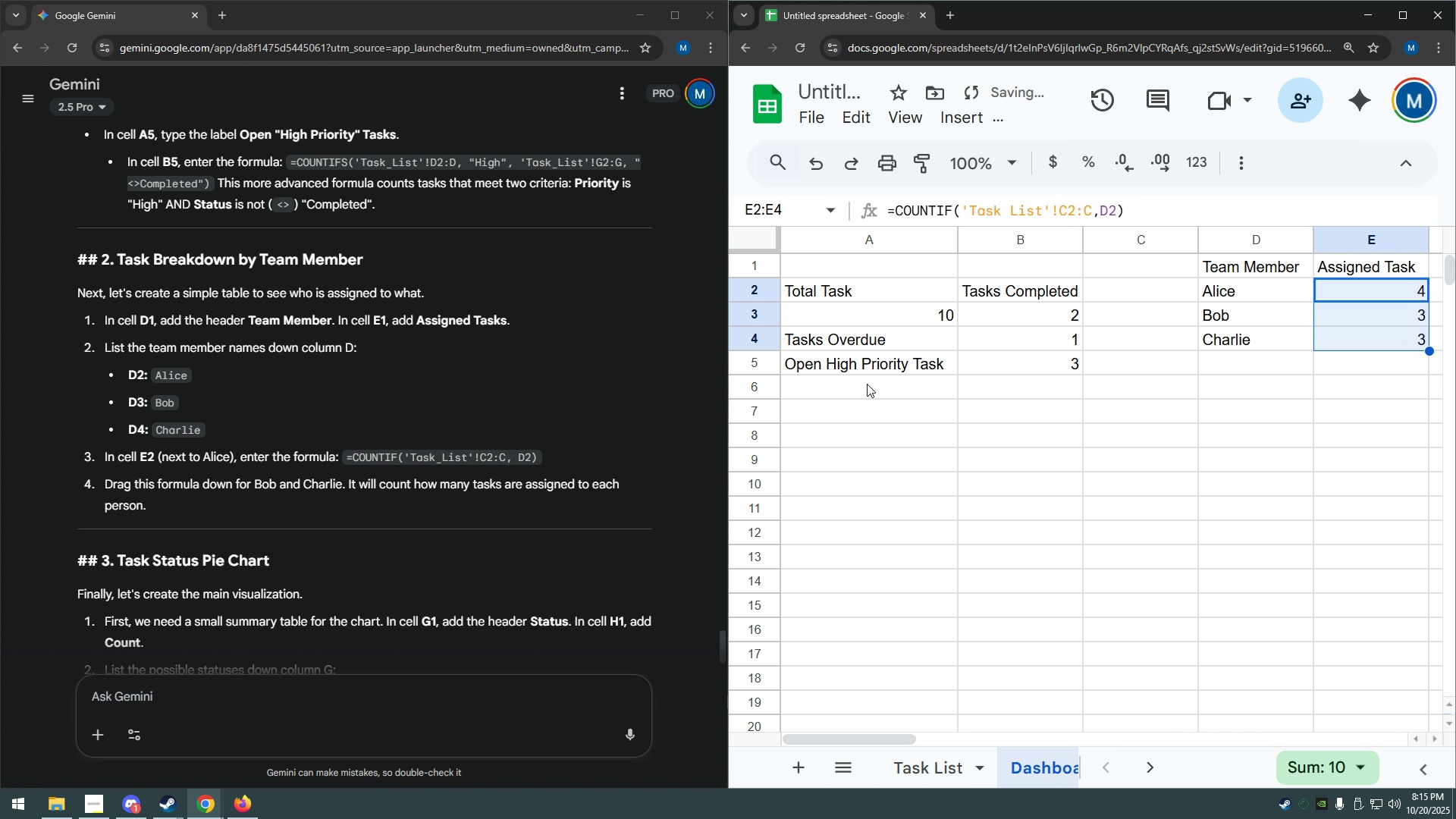 
scroll: coordinate [546, 504], scroll_direction: down, amount: 3.0
 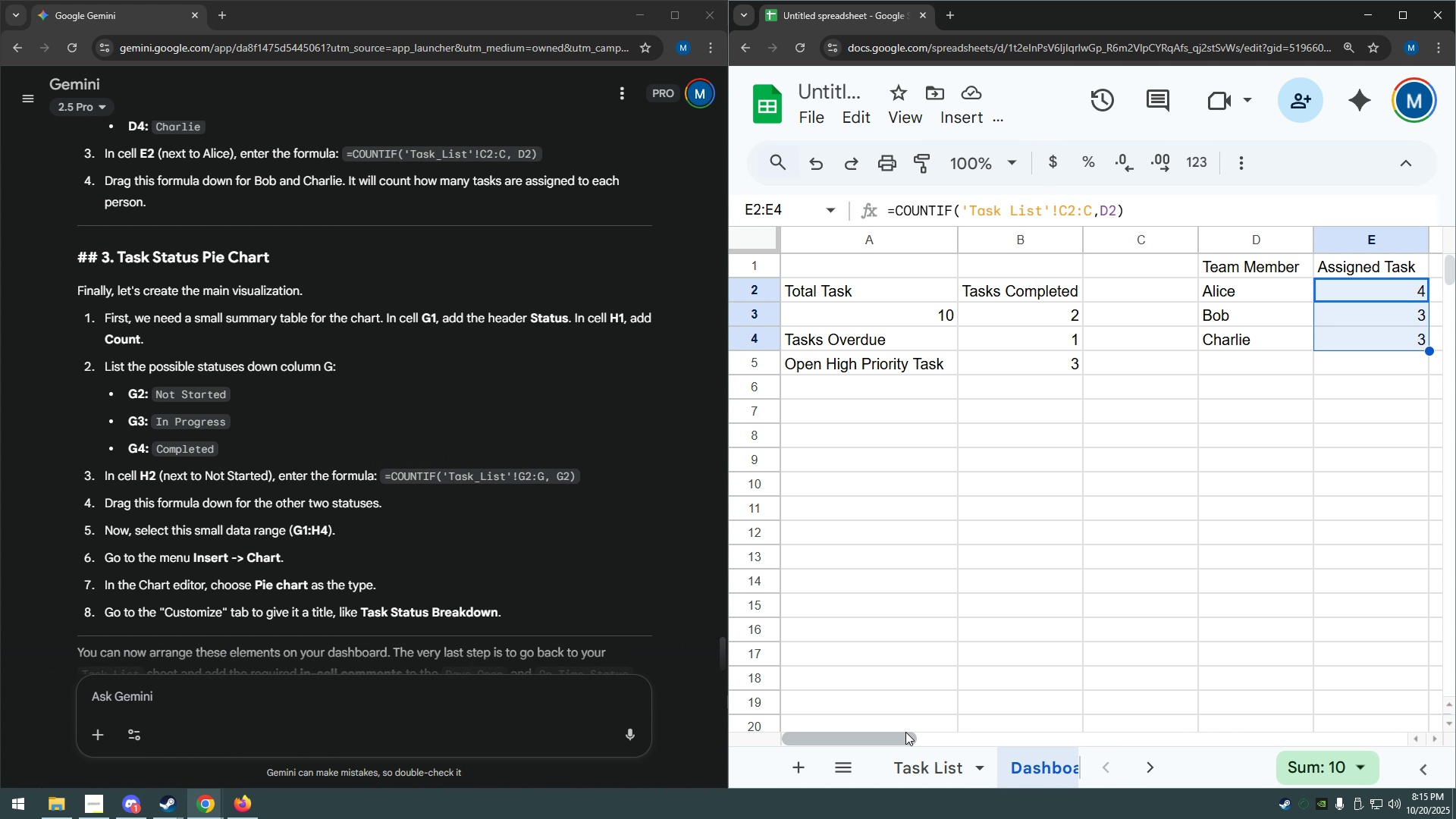 
left_click_drag(start_coordinate=[896, 735], to_coordinate=[1003, 731])
 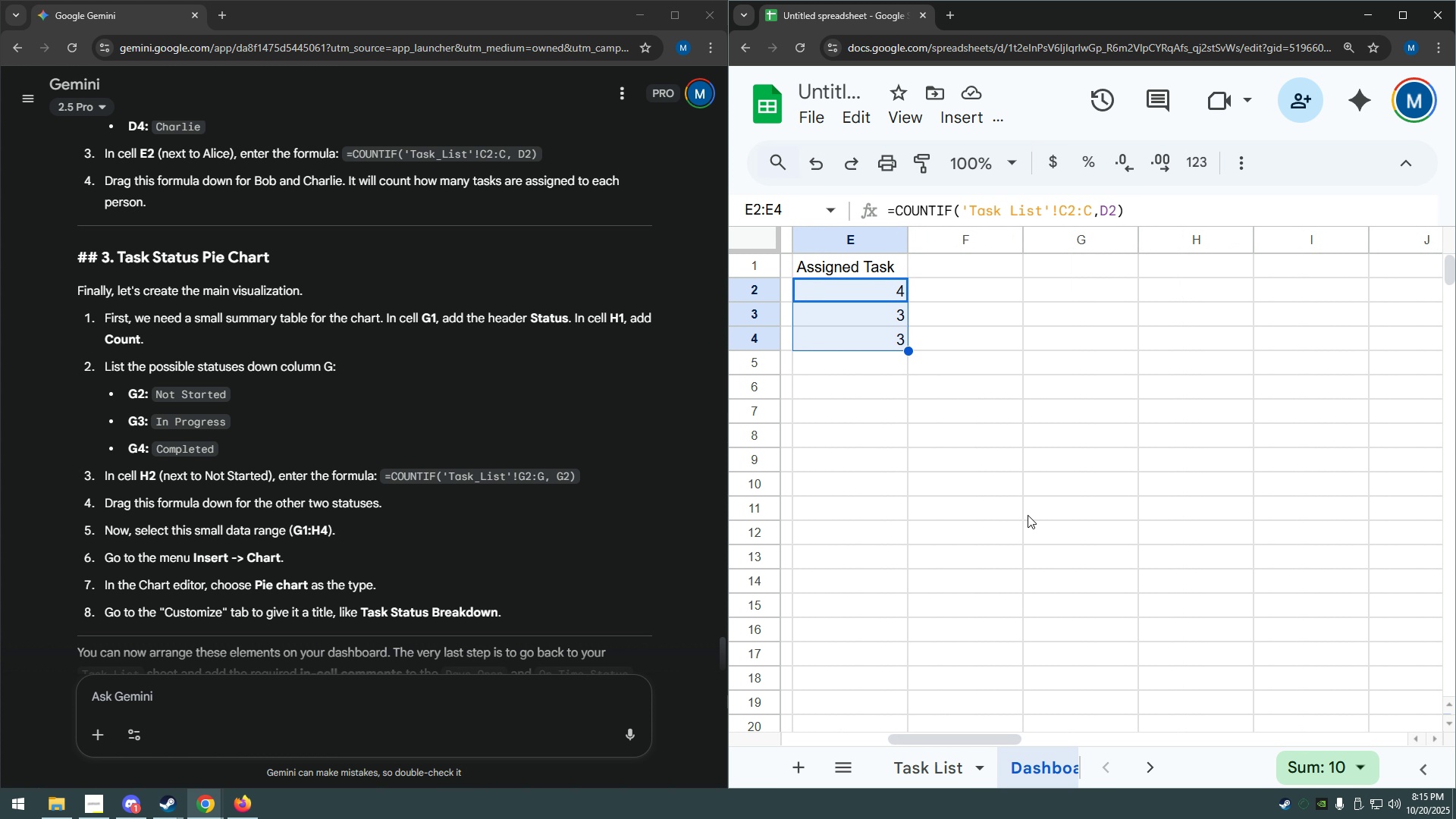 
hold_key(key=ControlLeft, duration=1.05)
scroll: coordinate [1028, 507], scroll_direction: down, amount: 1.0
 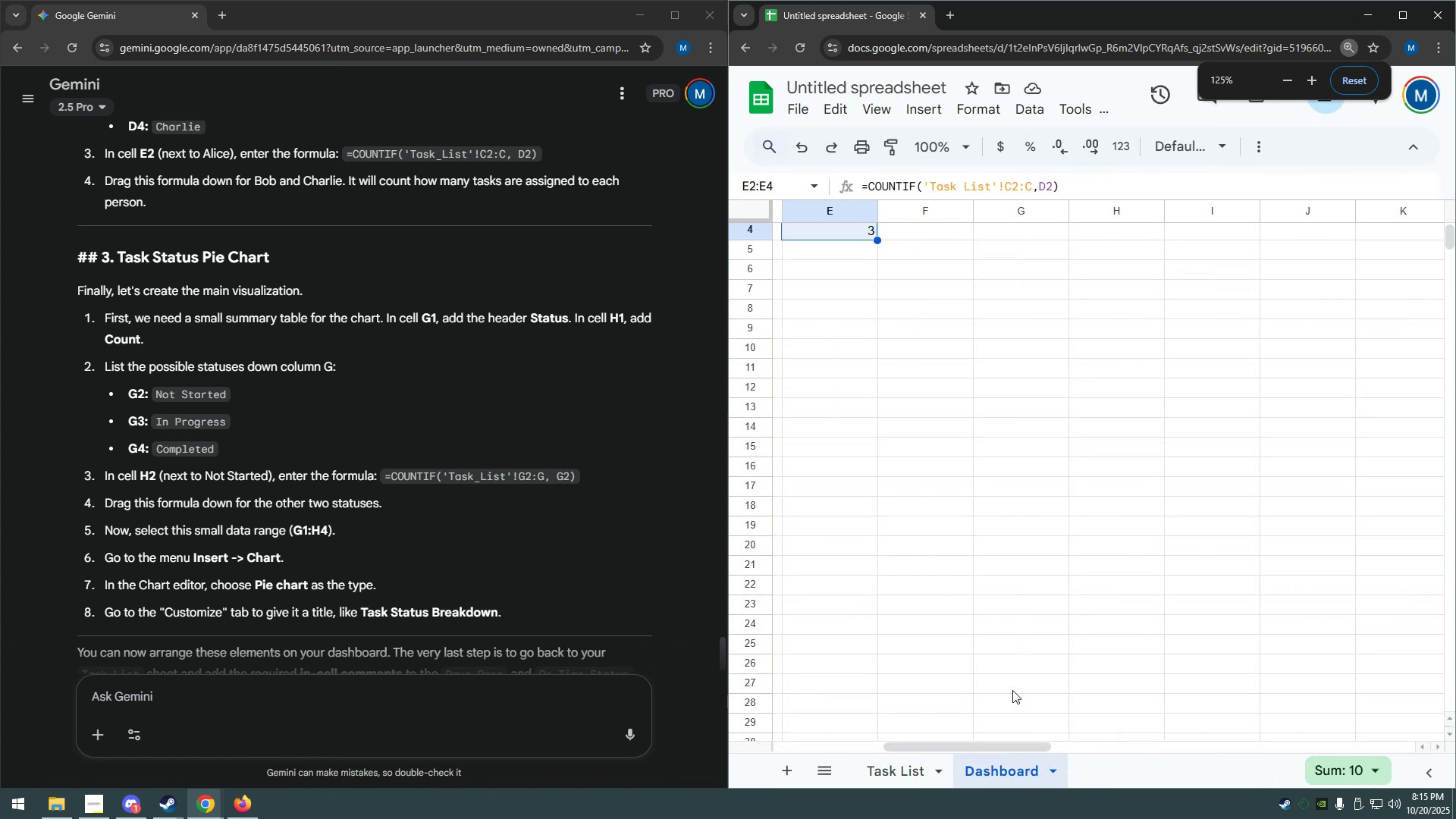 
scroll: coordinate [1001, 639], scroll_direction: up, amount: 3.0
 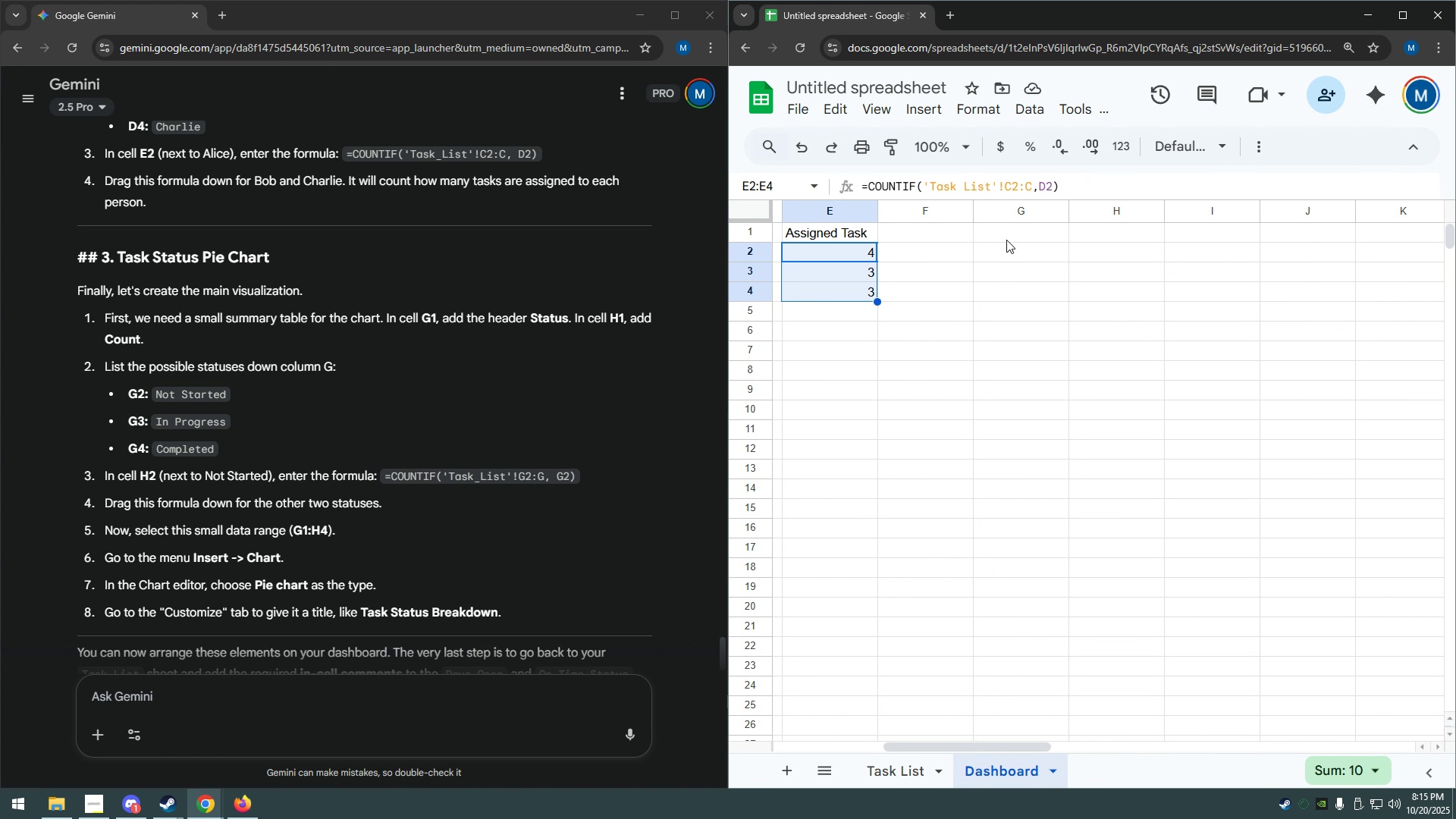 
wait(6.74)
 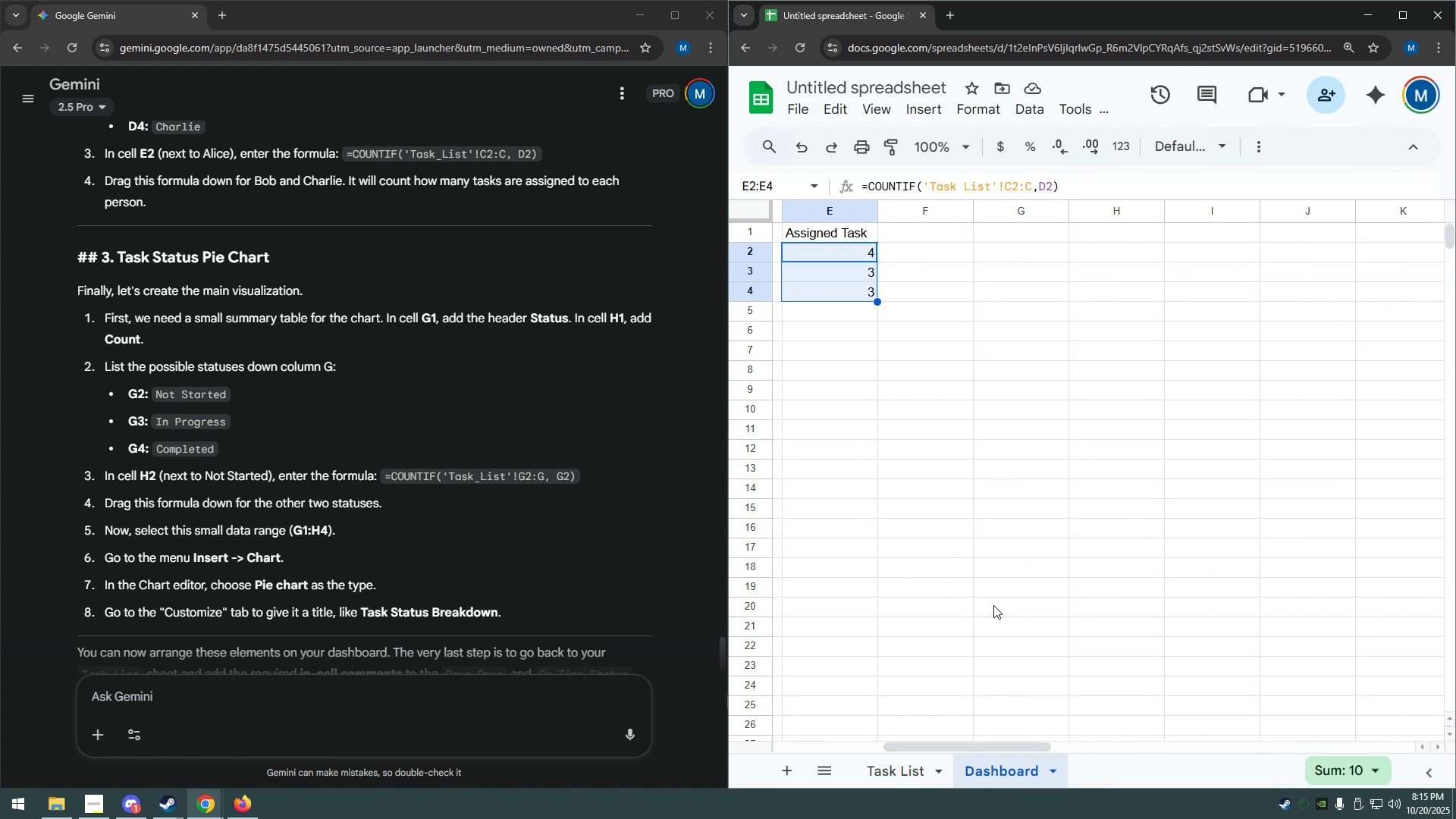 
left_click([996, 230])
 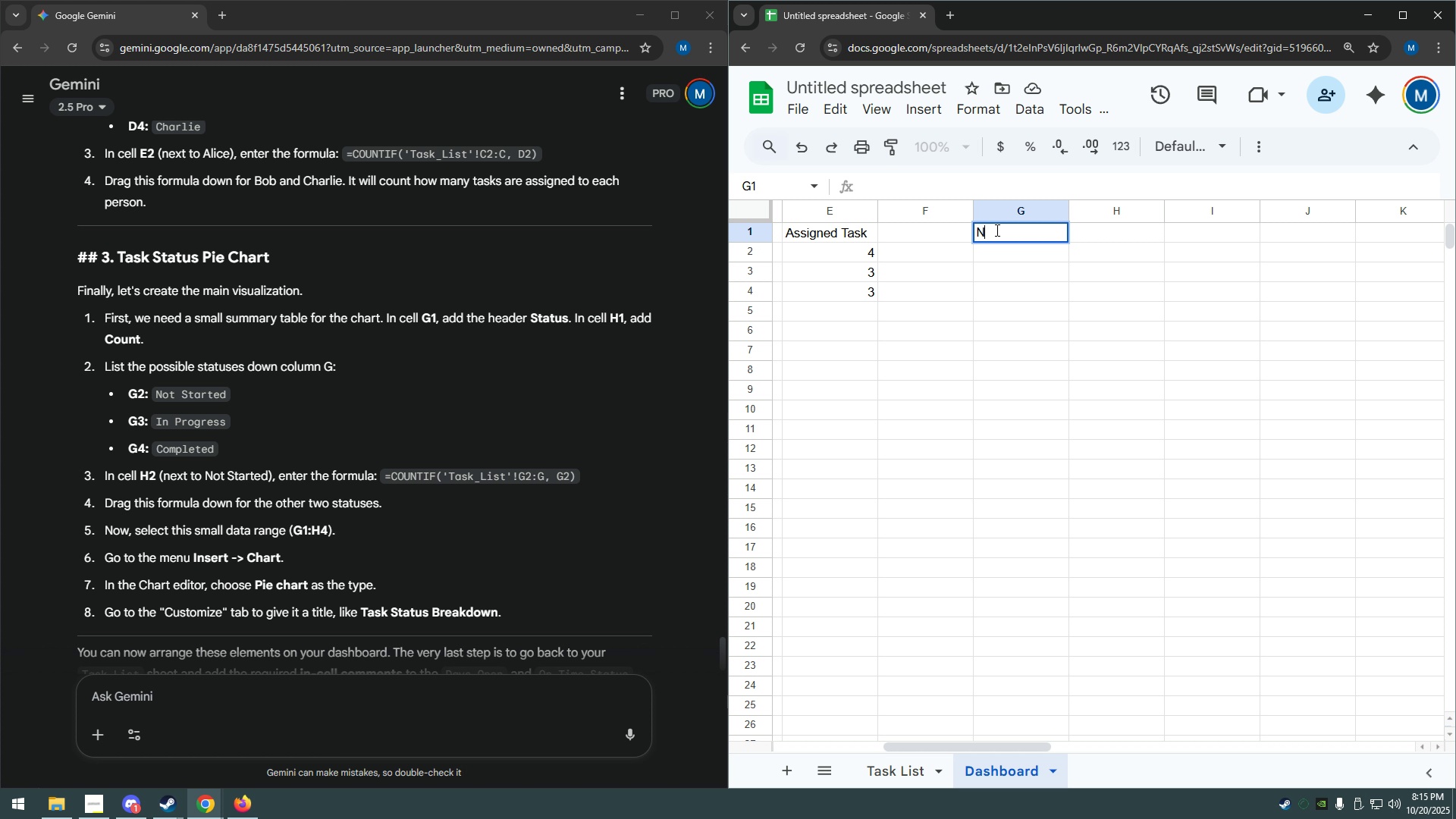 
type(Not Started)
 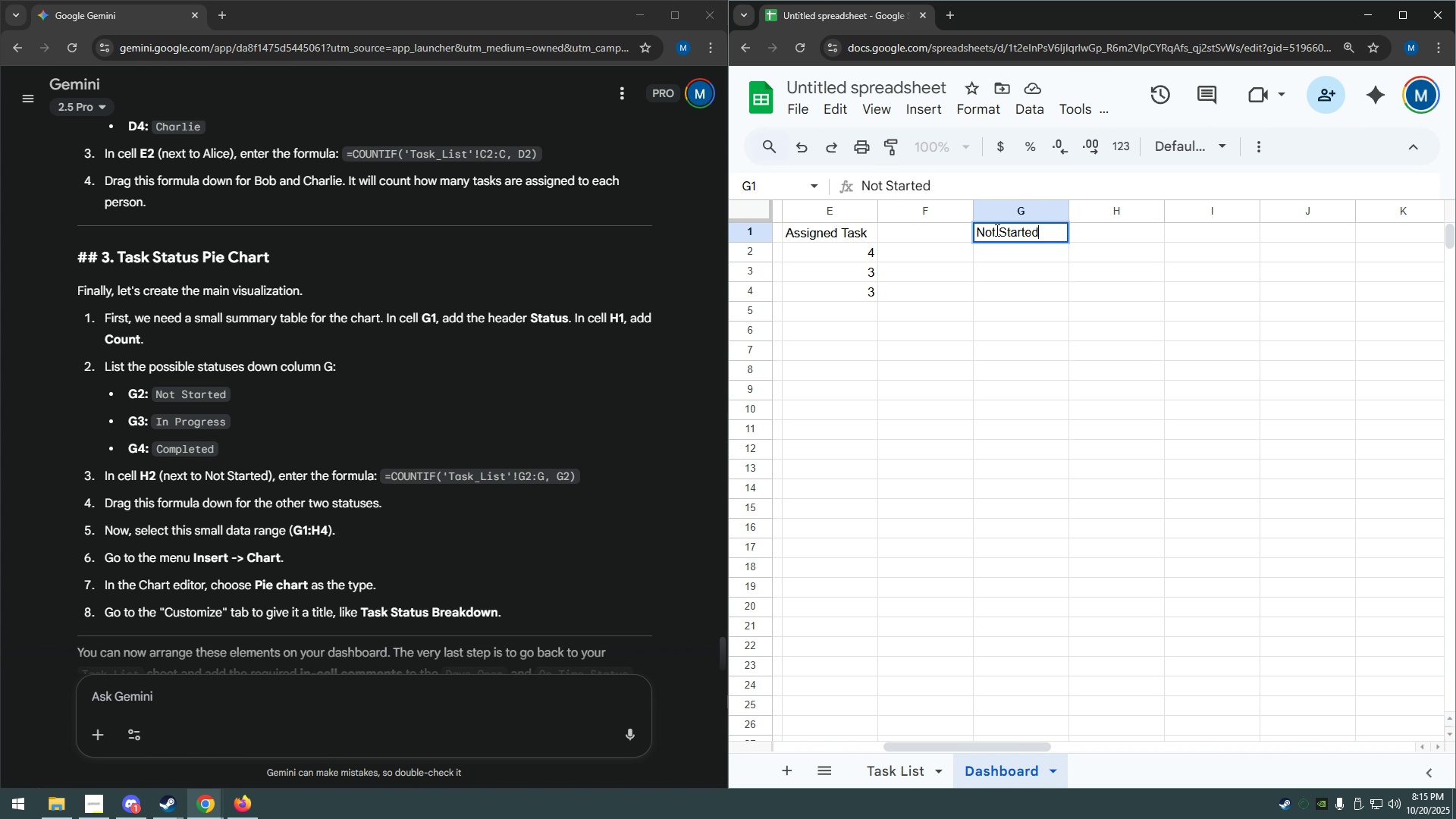 
key(Enter)
 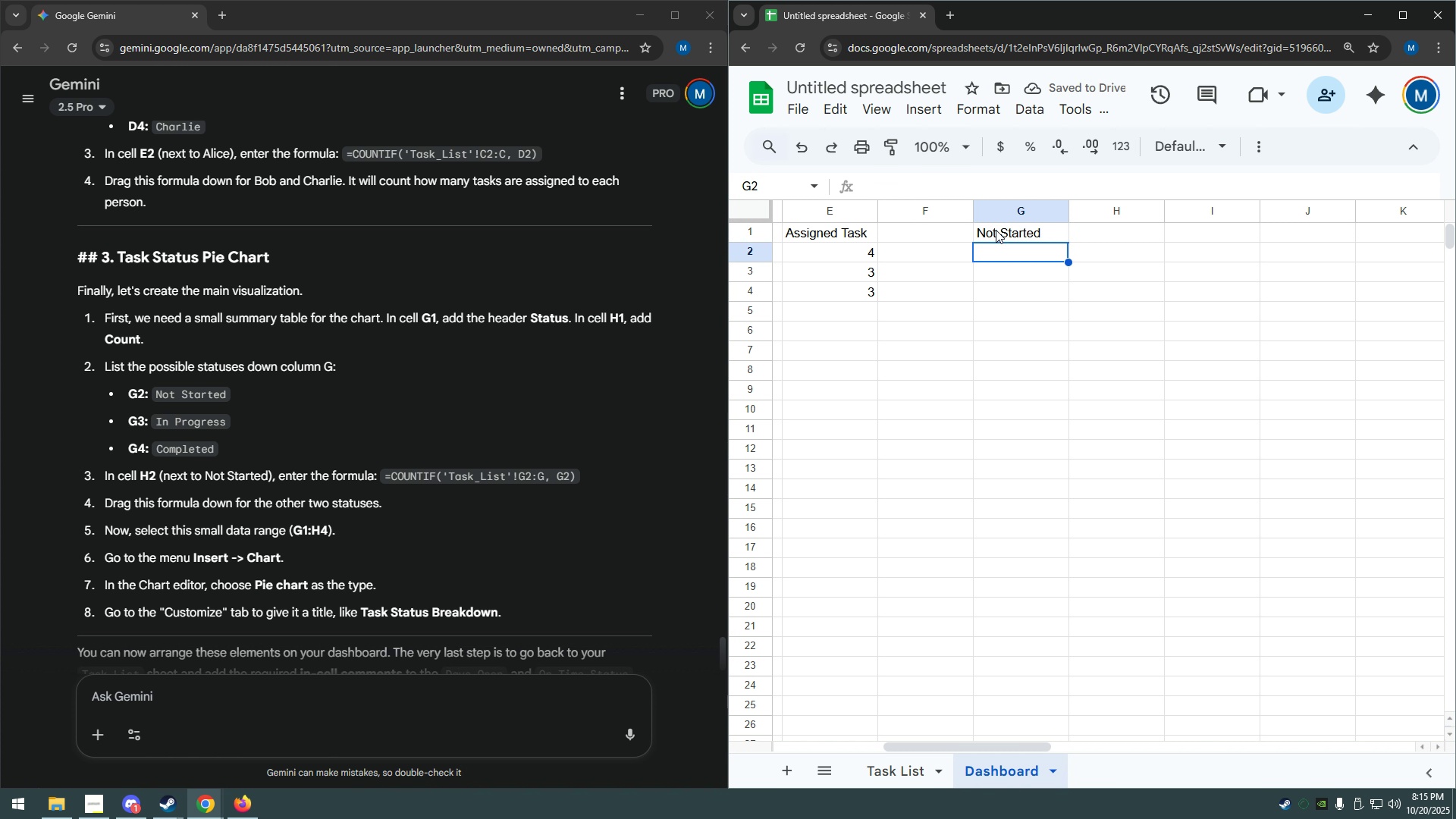 
left_click([996, 230])
 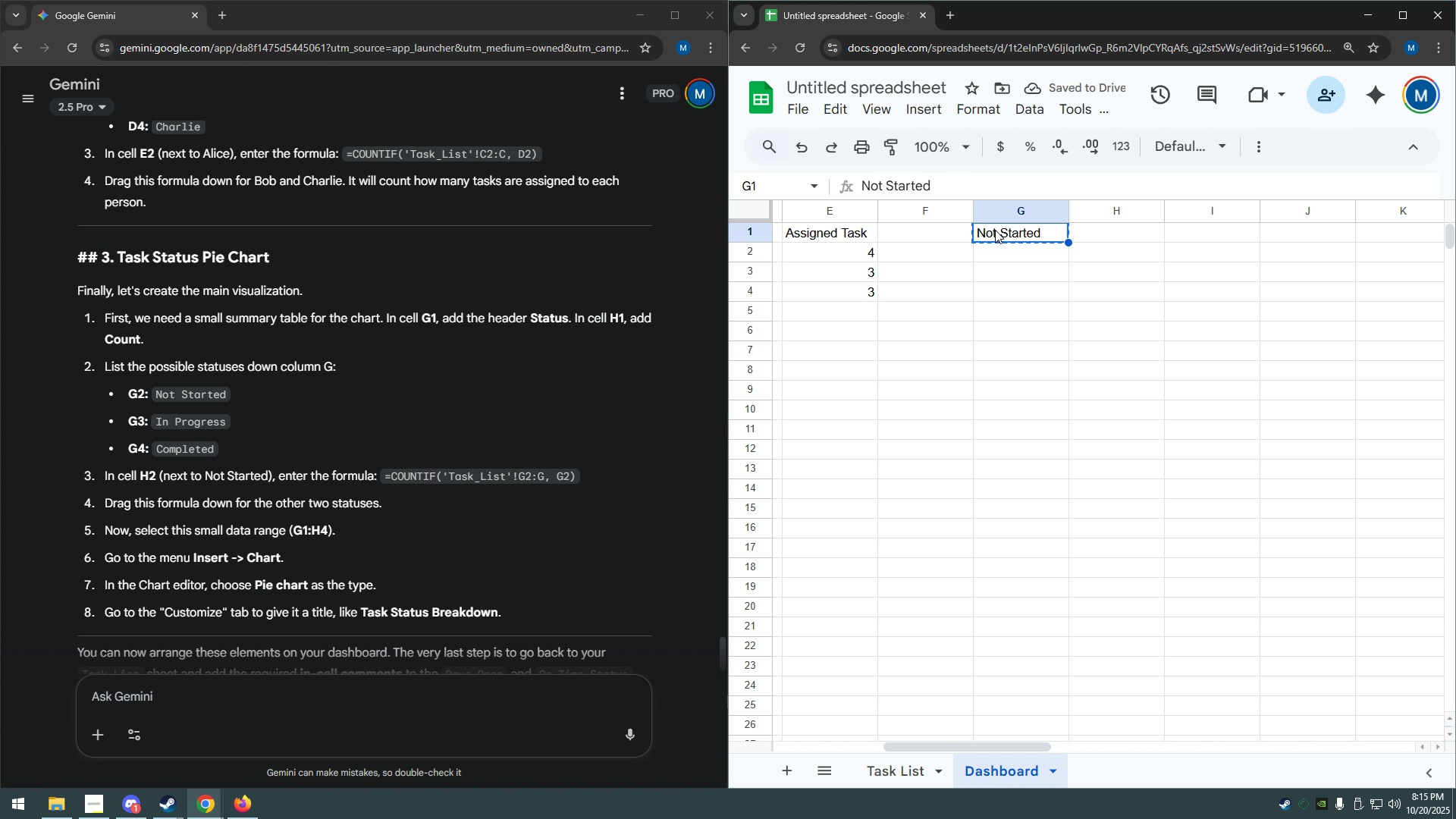 
key(Control+X)
 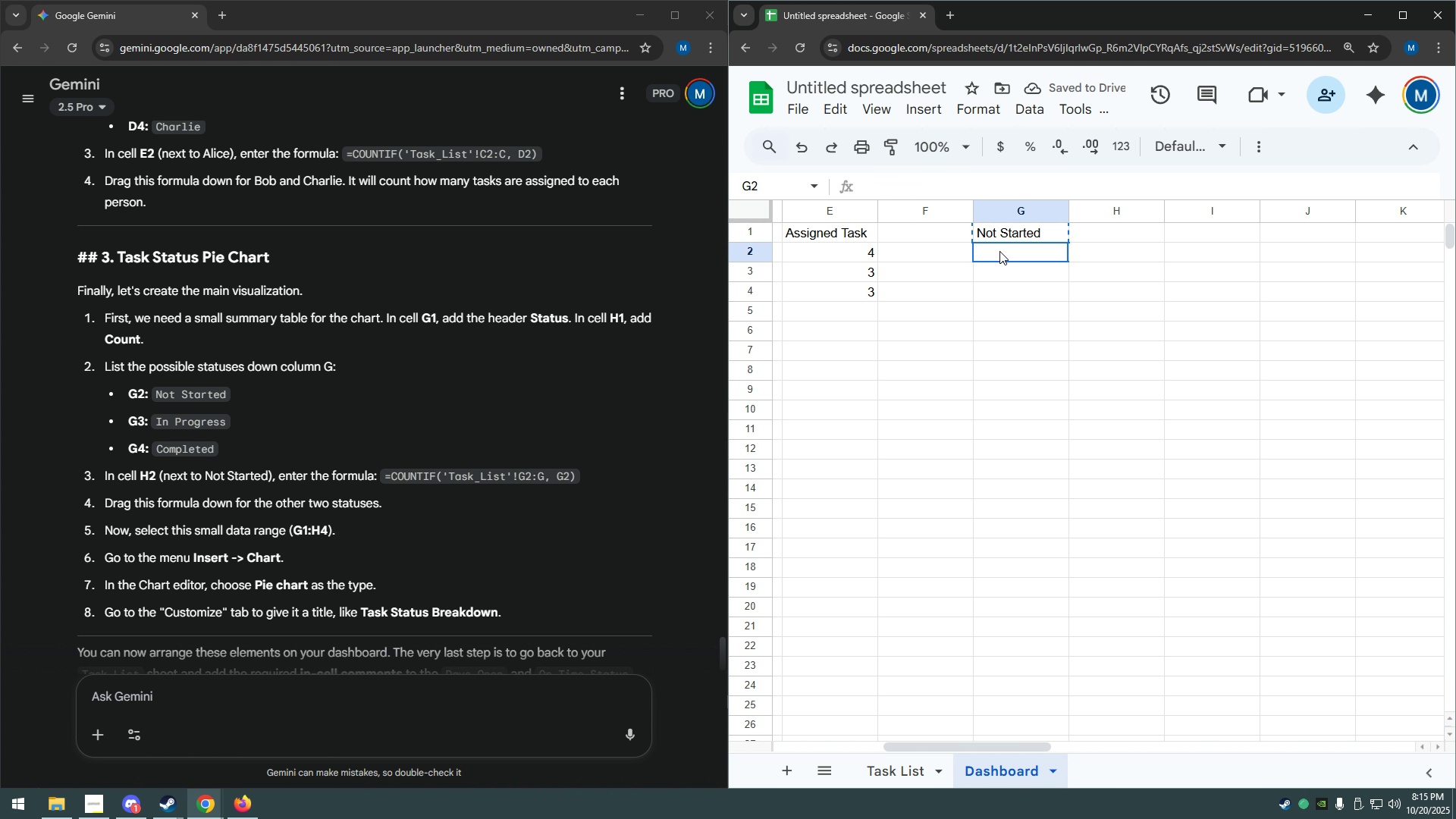 
left_click([999, 251])
 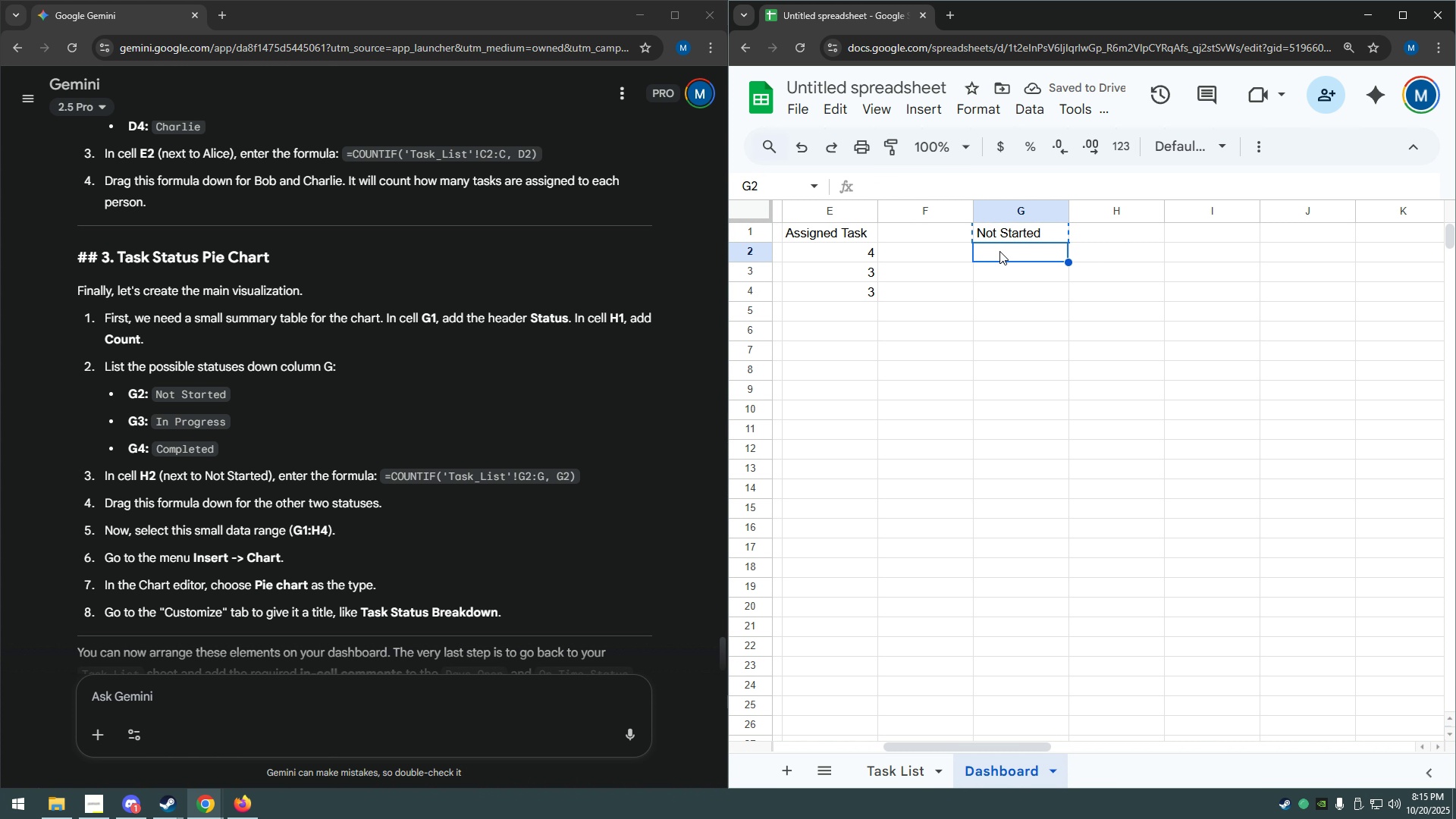 
key(Control+V)
 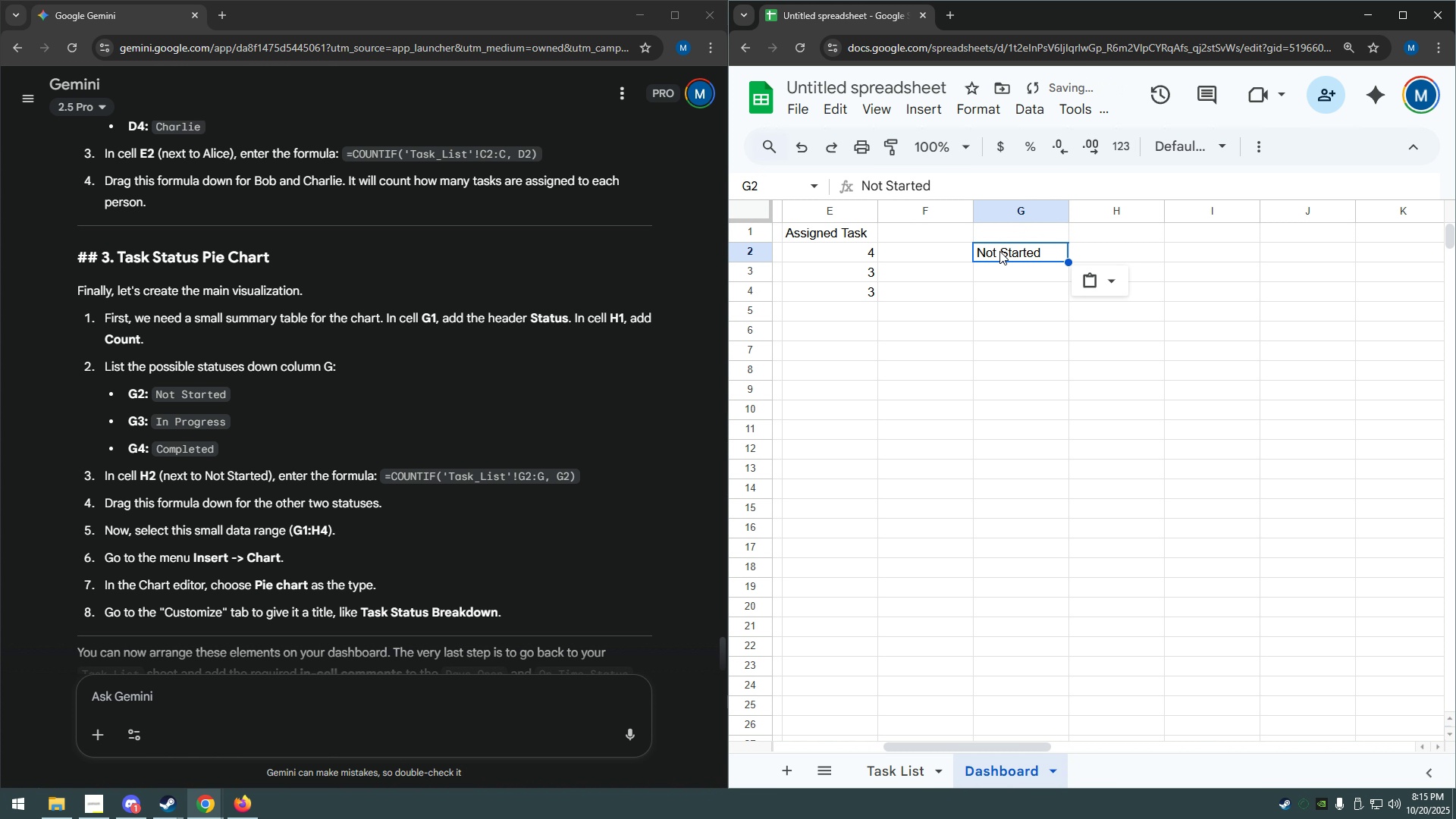 
key(Enter)
 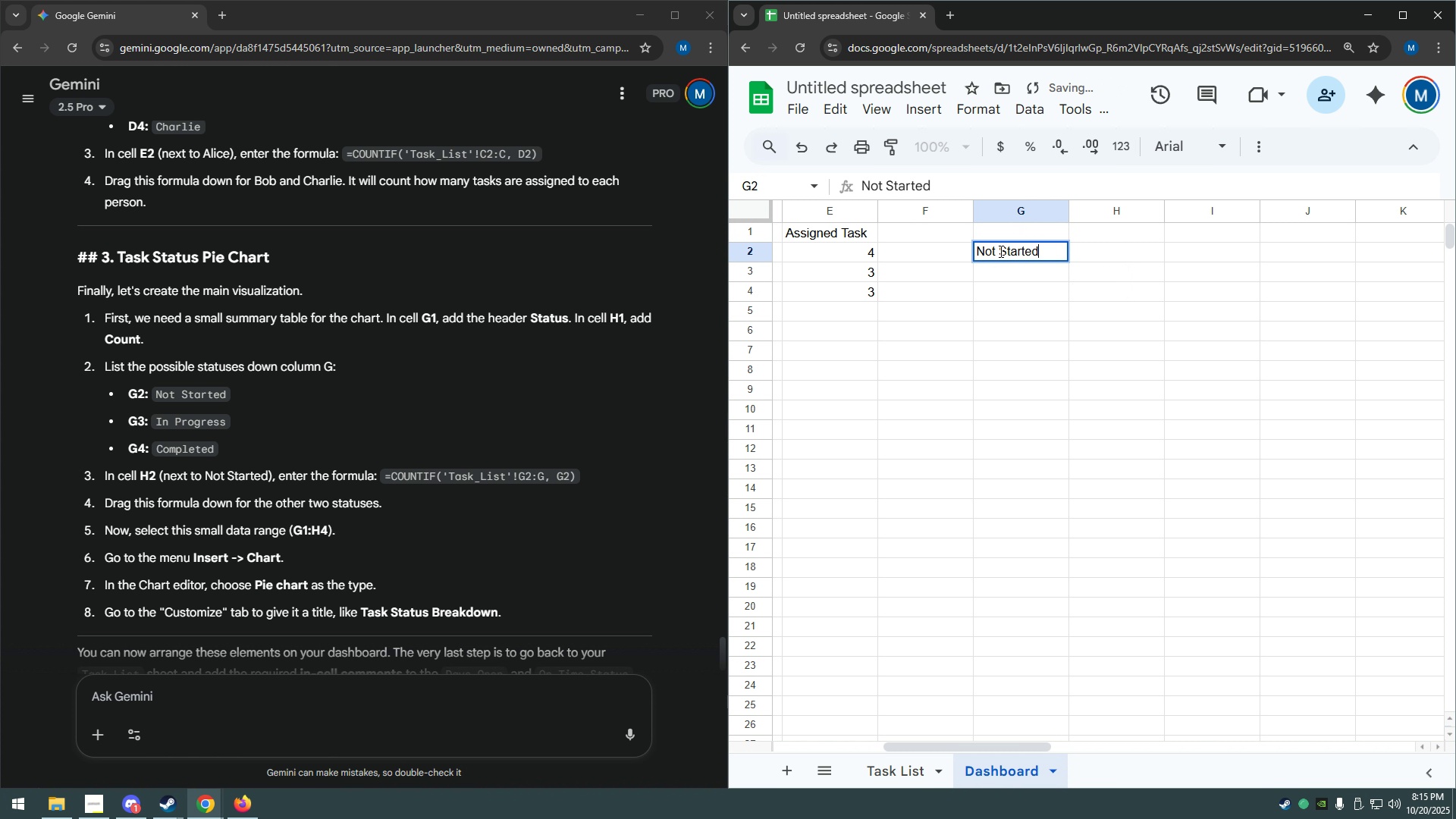 
type(In)
key(Backspace)
key(Backspace)
 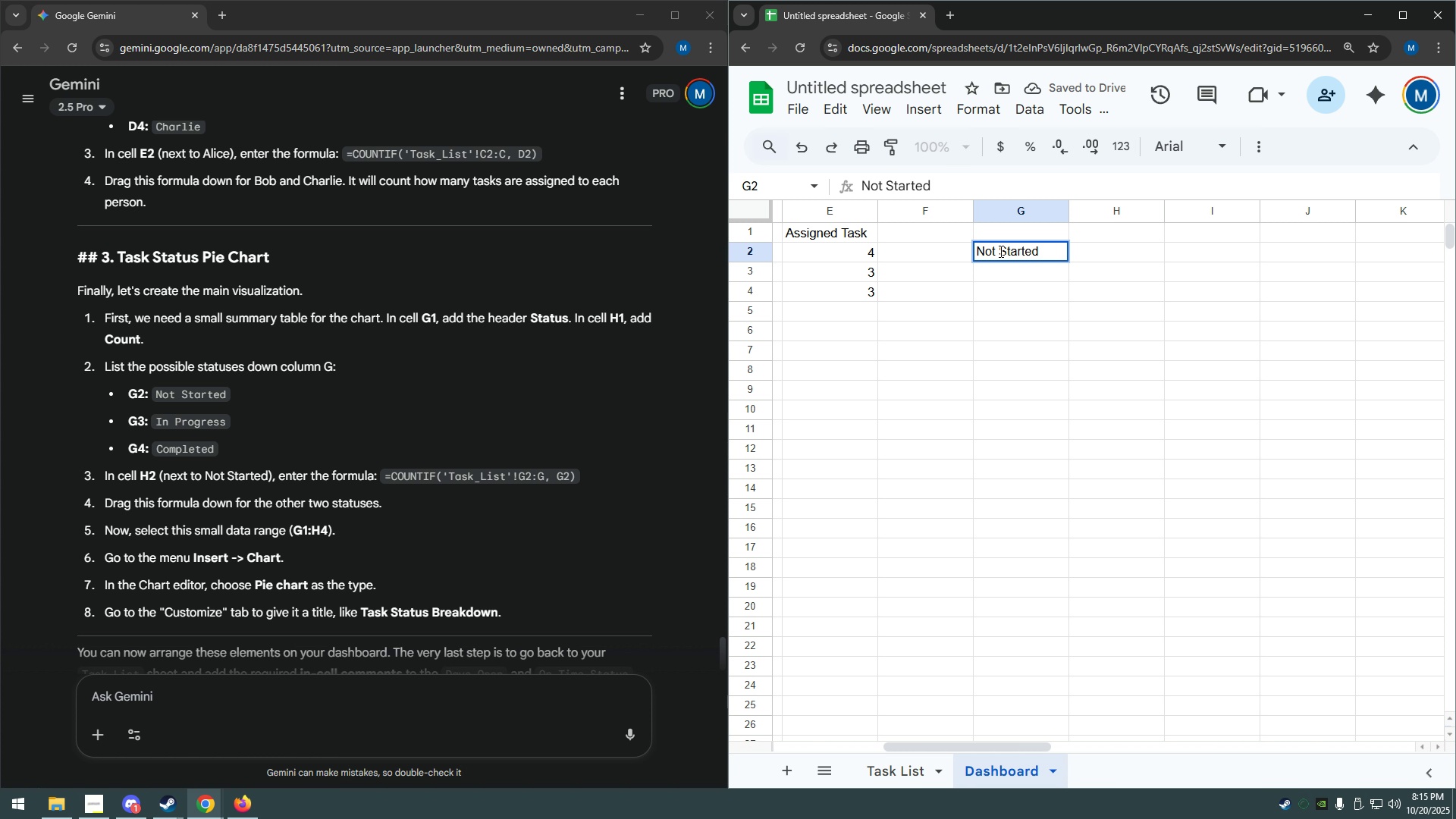 
key(Enter)
 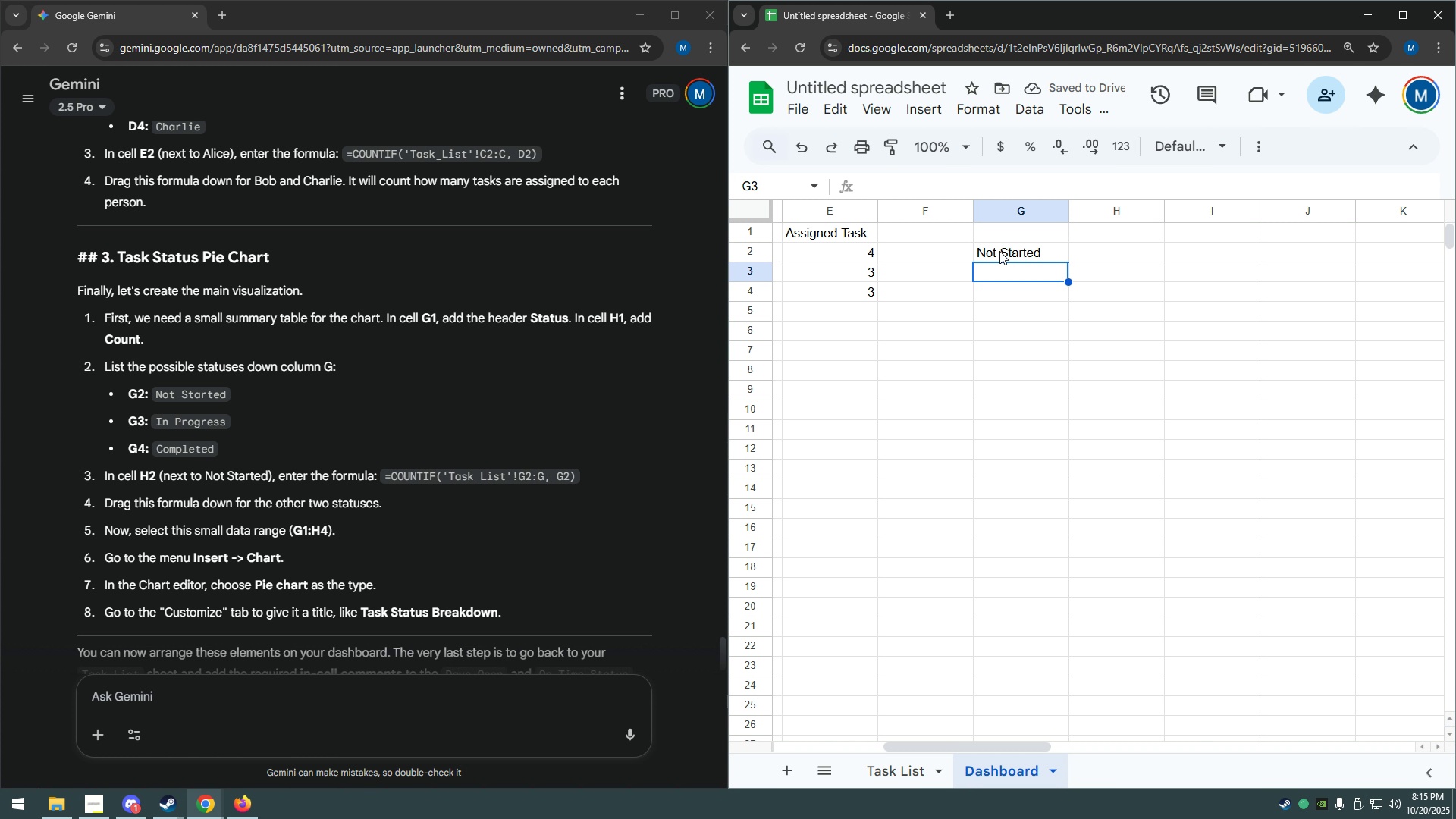 
type(In PRog)
key(Backspace)
key(Backspace)
key(Backspace)
type(rogress)
 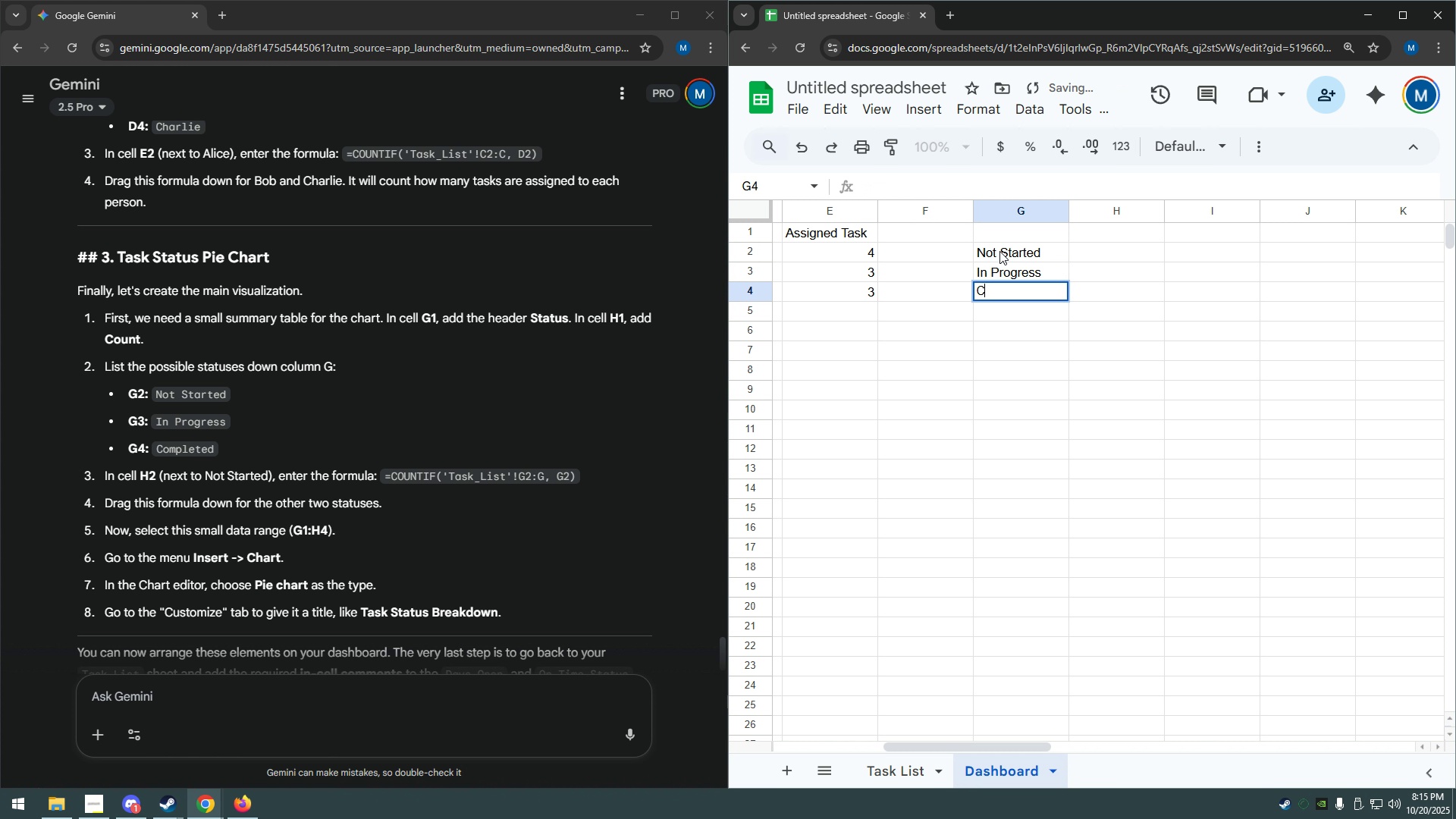 
 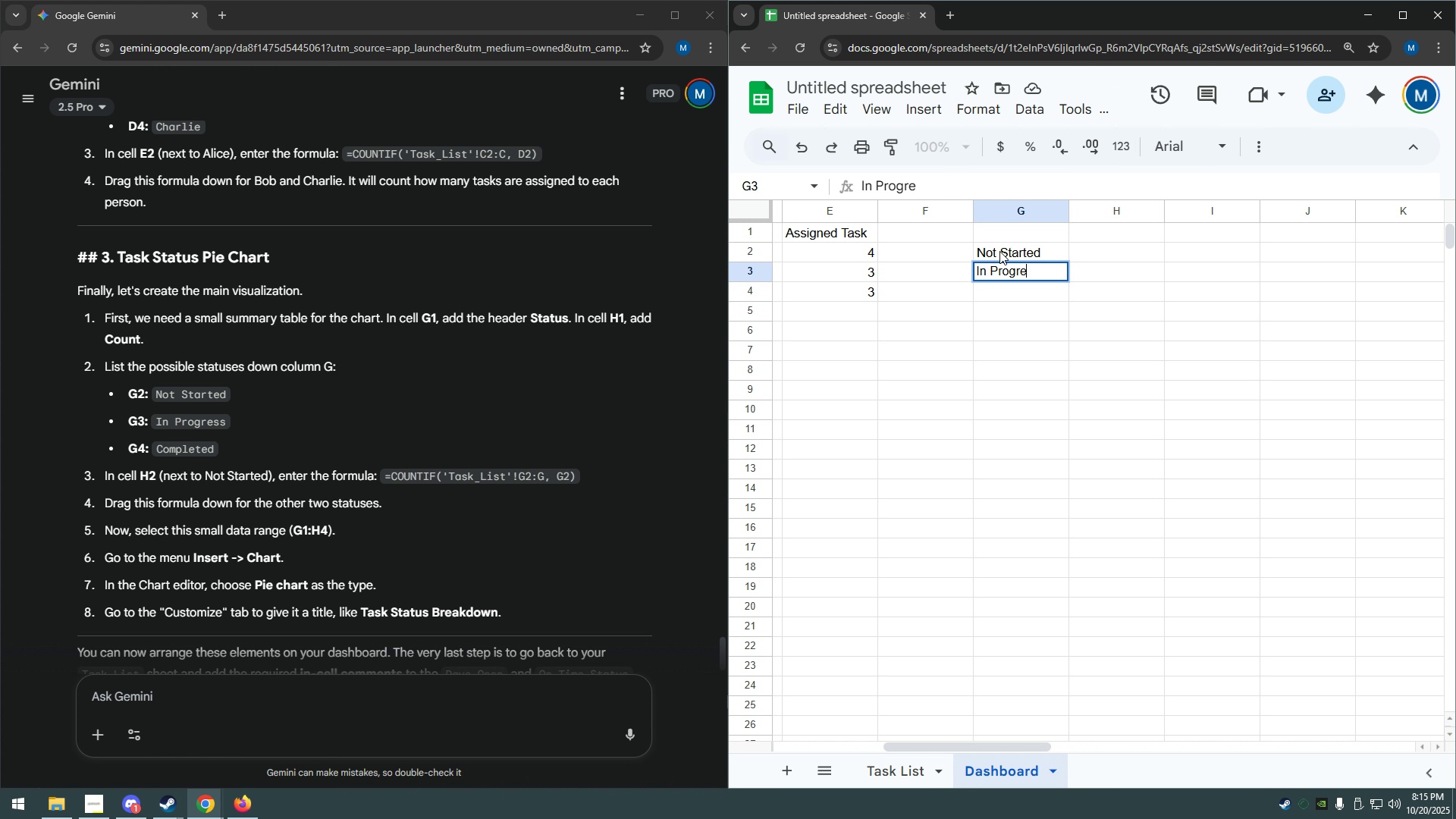 
key(Enter)
 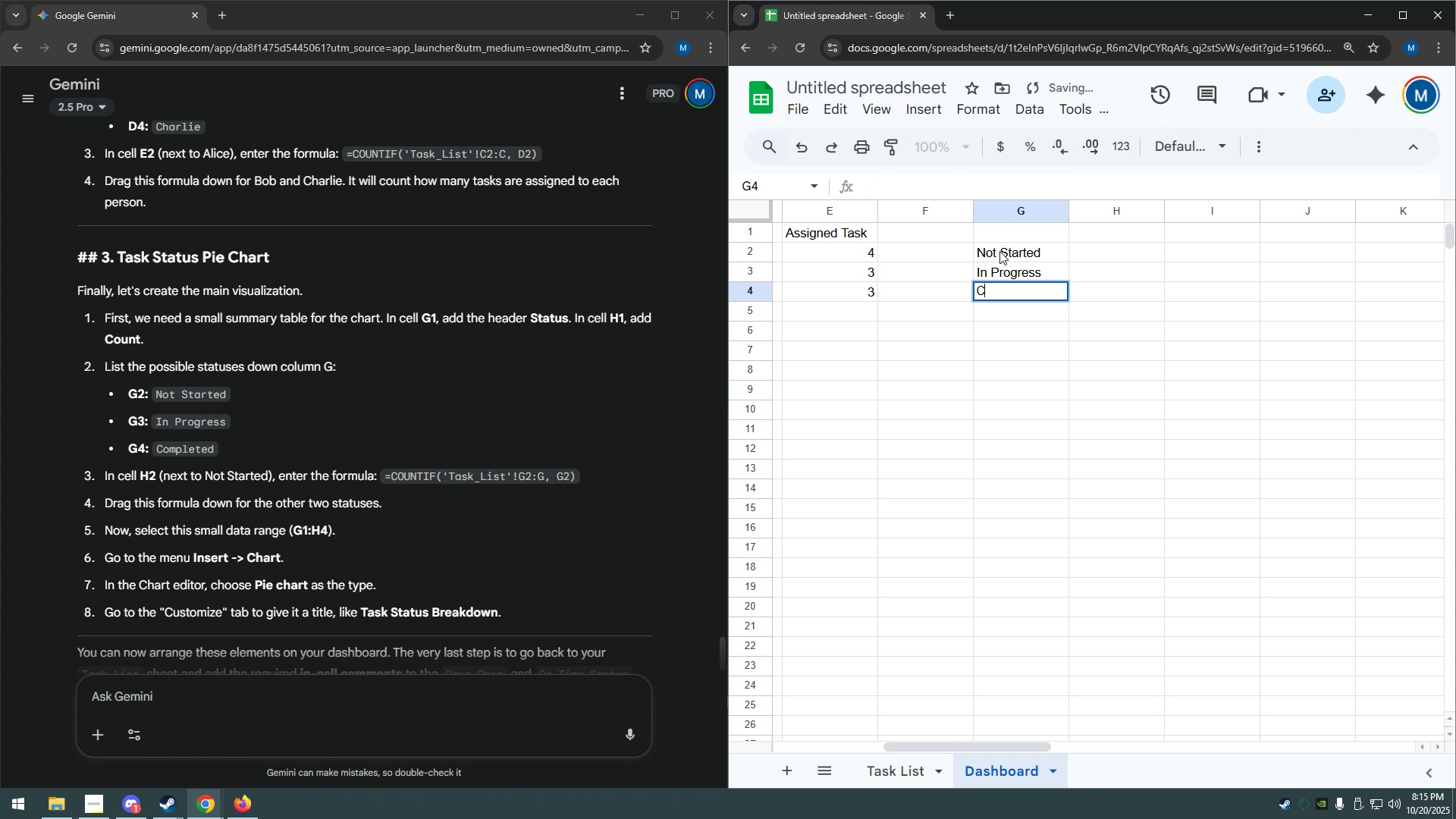 
type(Completed)
 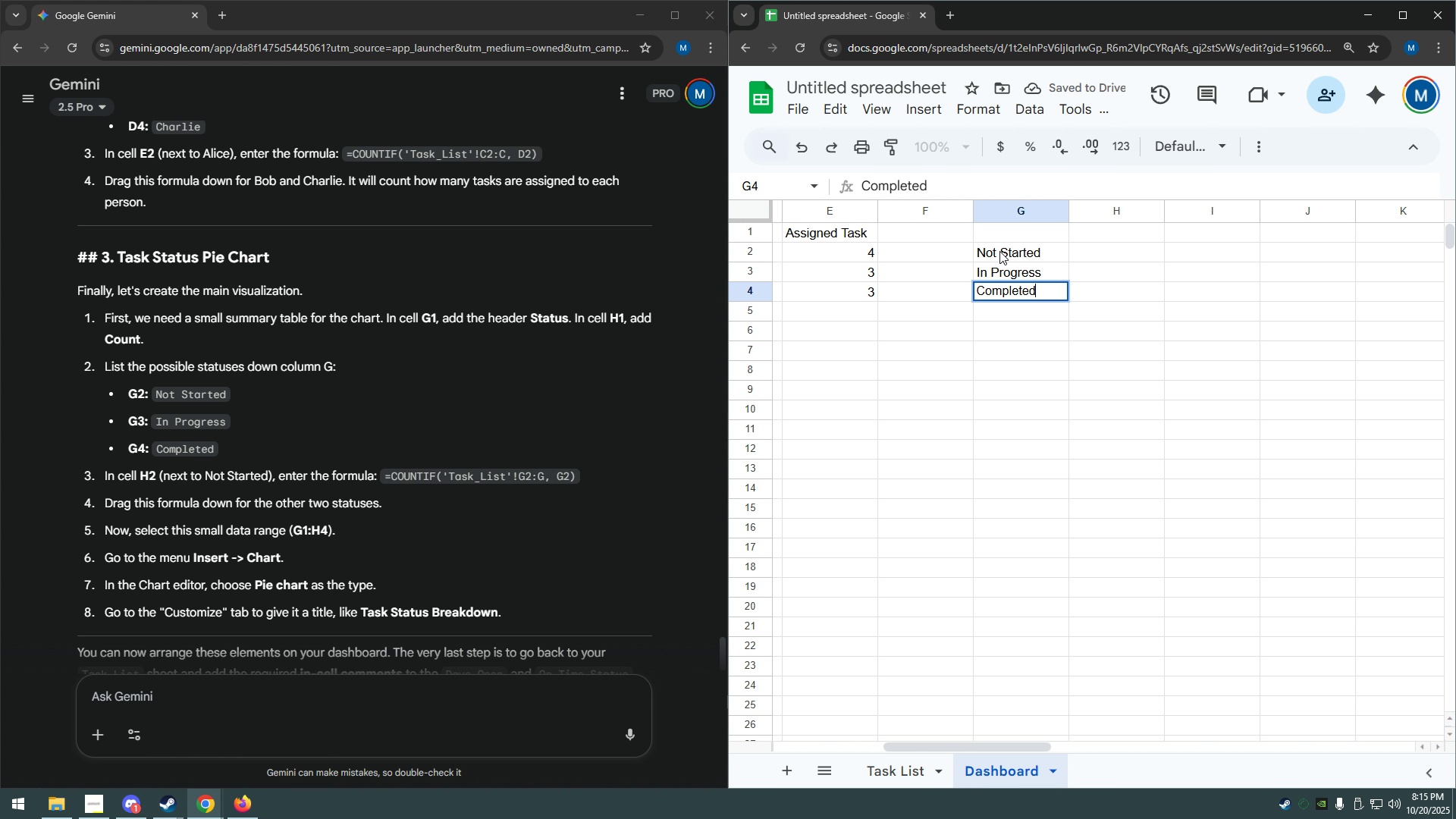 
key(Enter)
 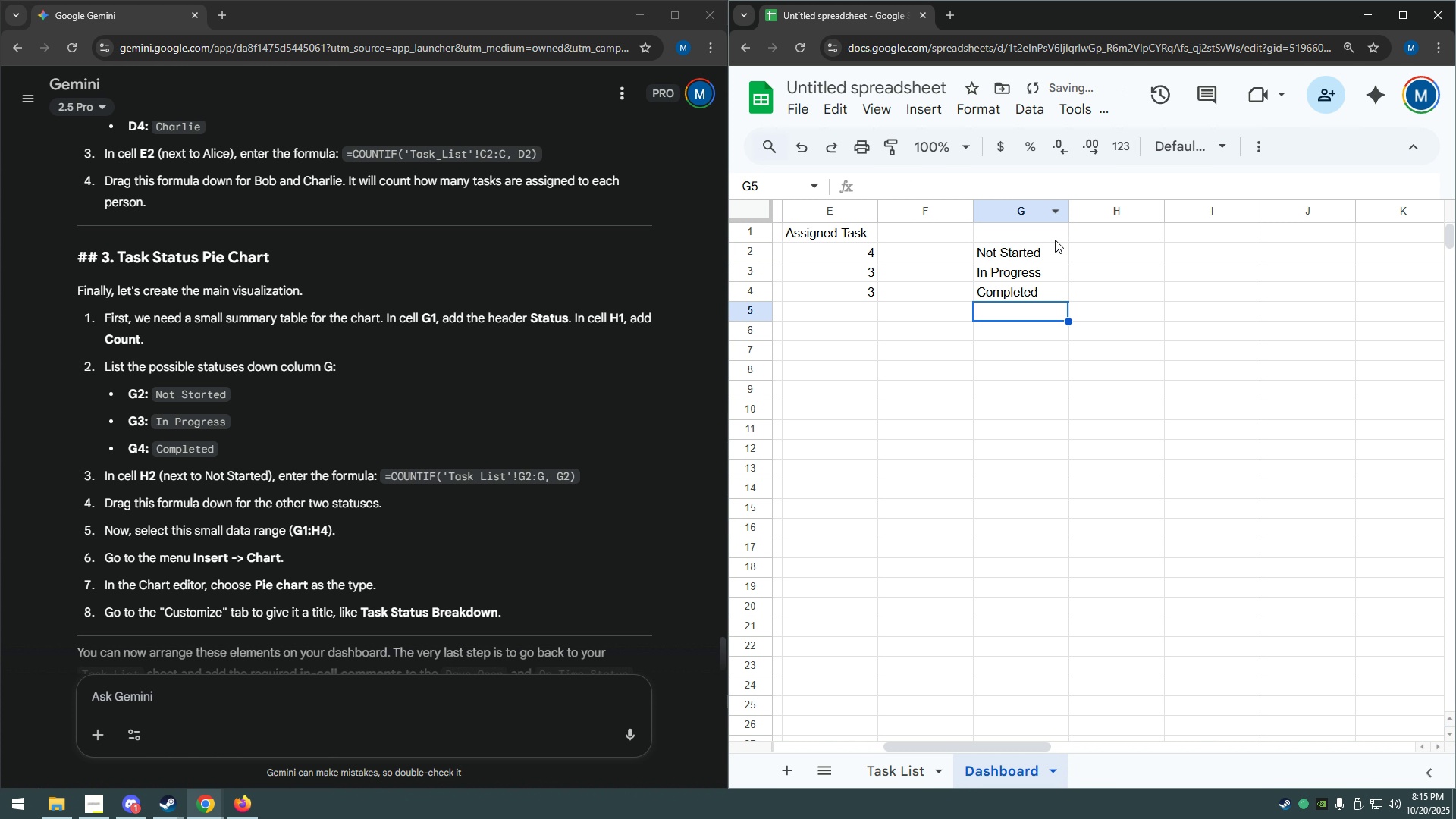 
left_click([1095, 253])
 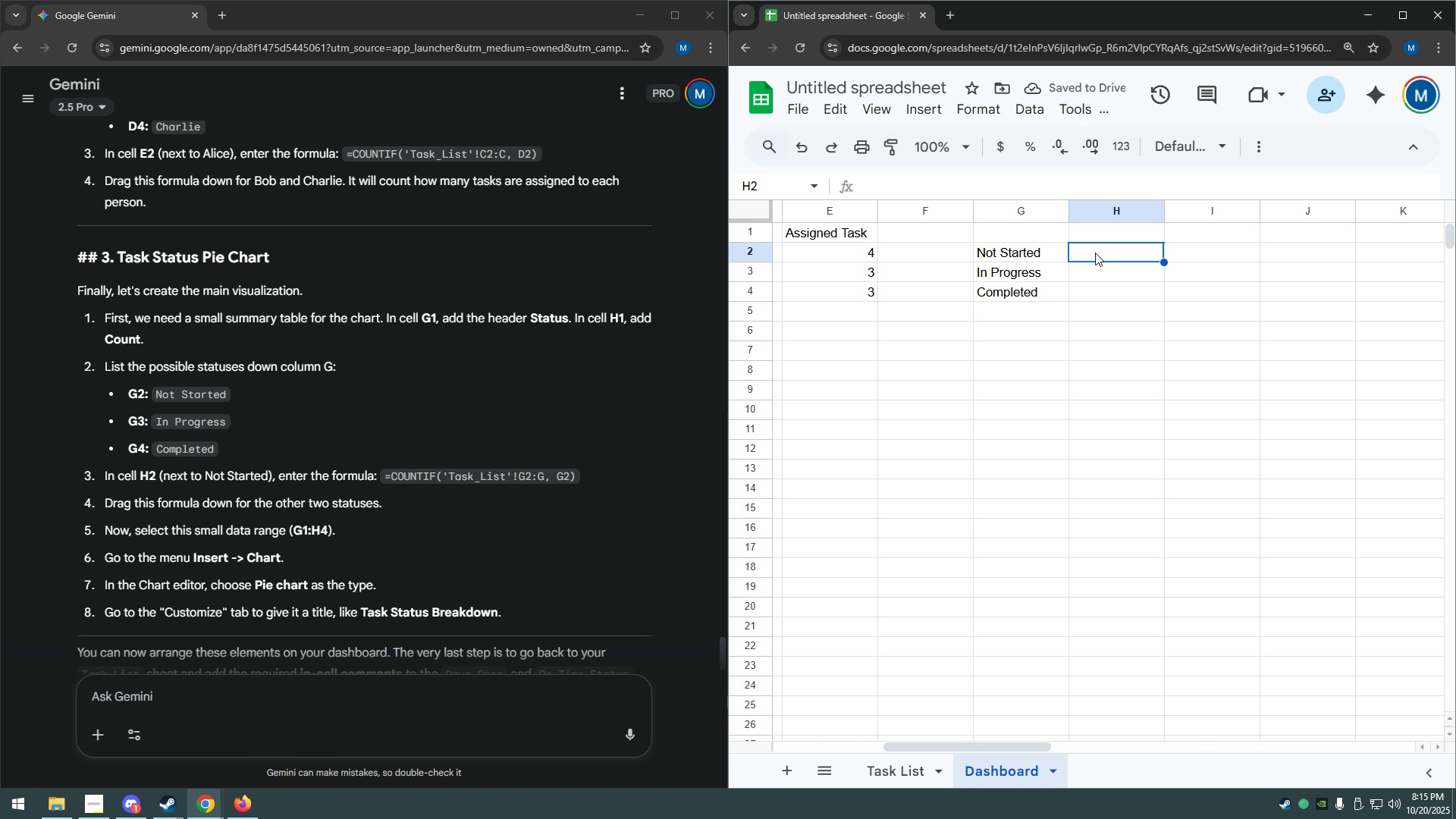 
type(=countif('Task List)
 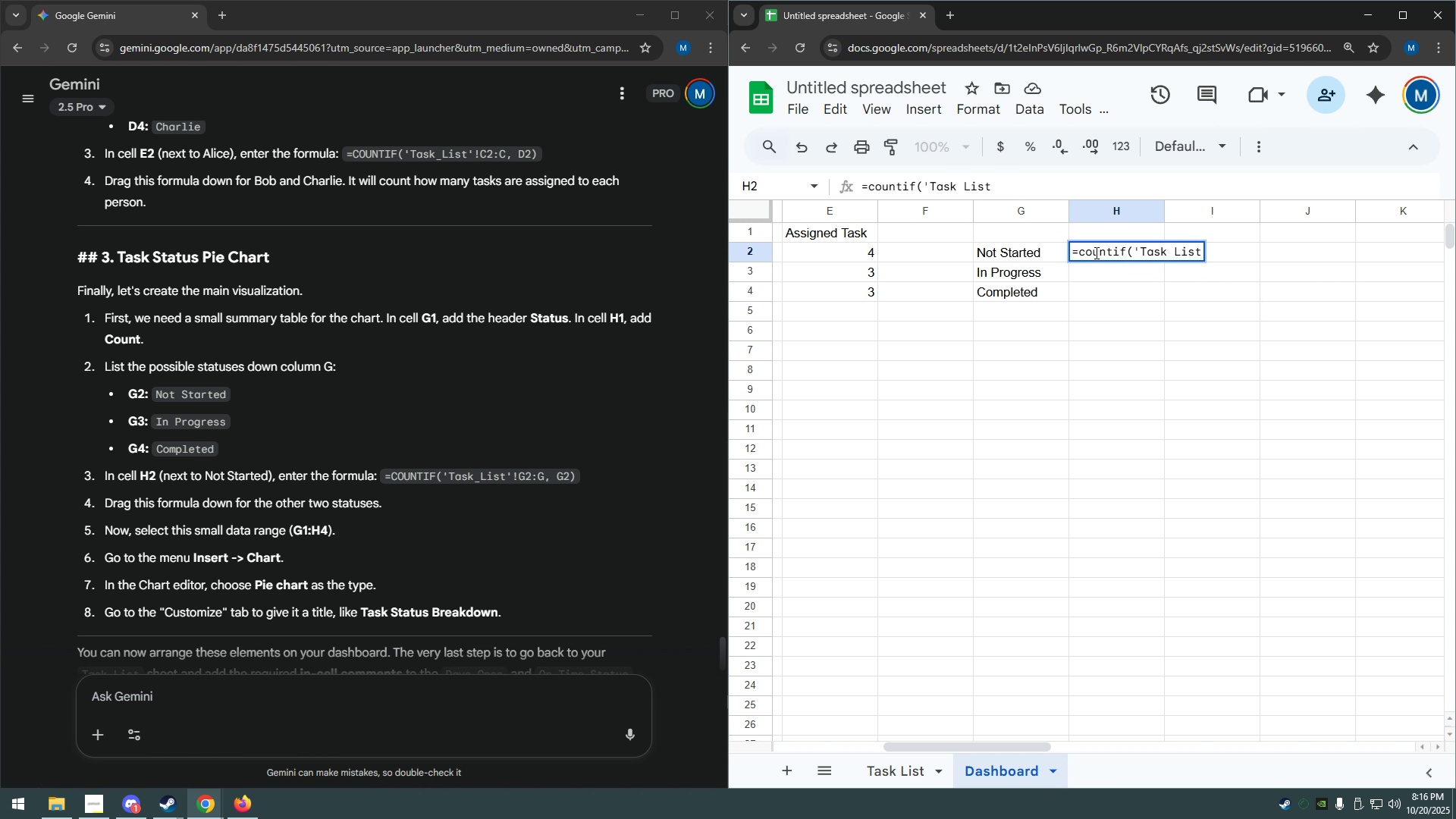 
 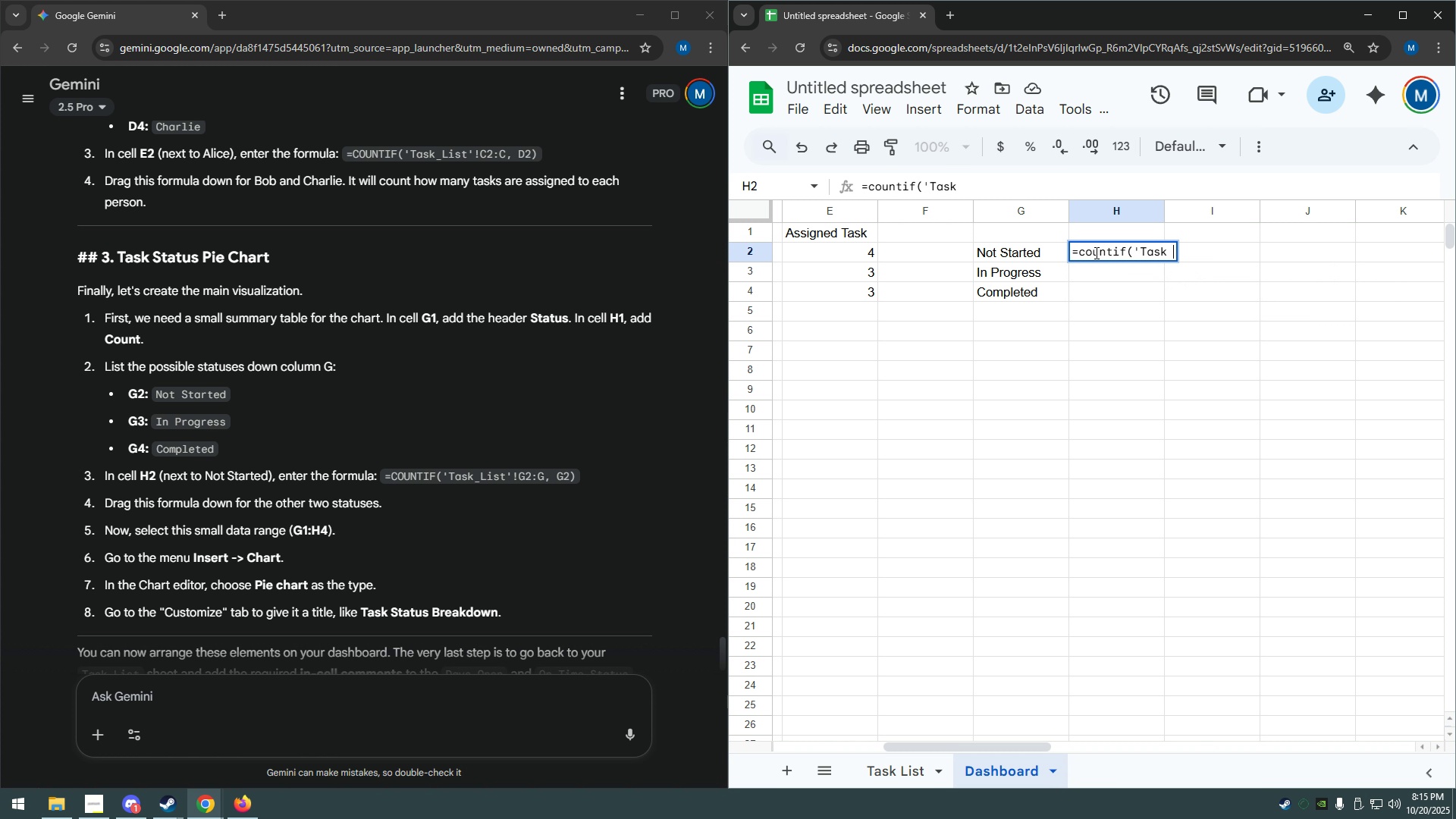 
hold_key(key=ShiftRight, duration=1.1)
 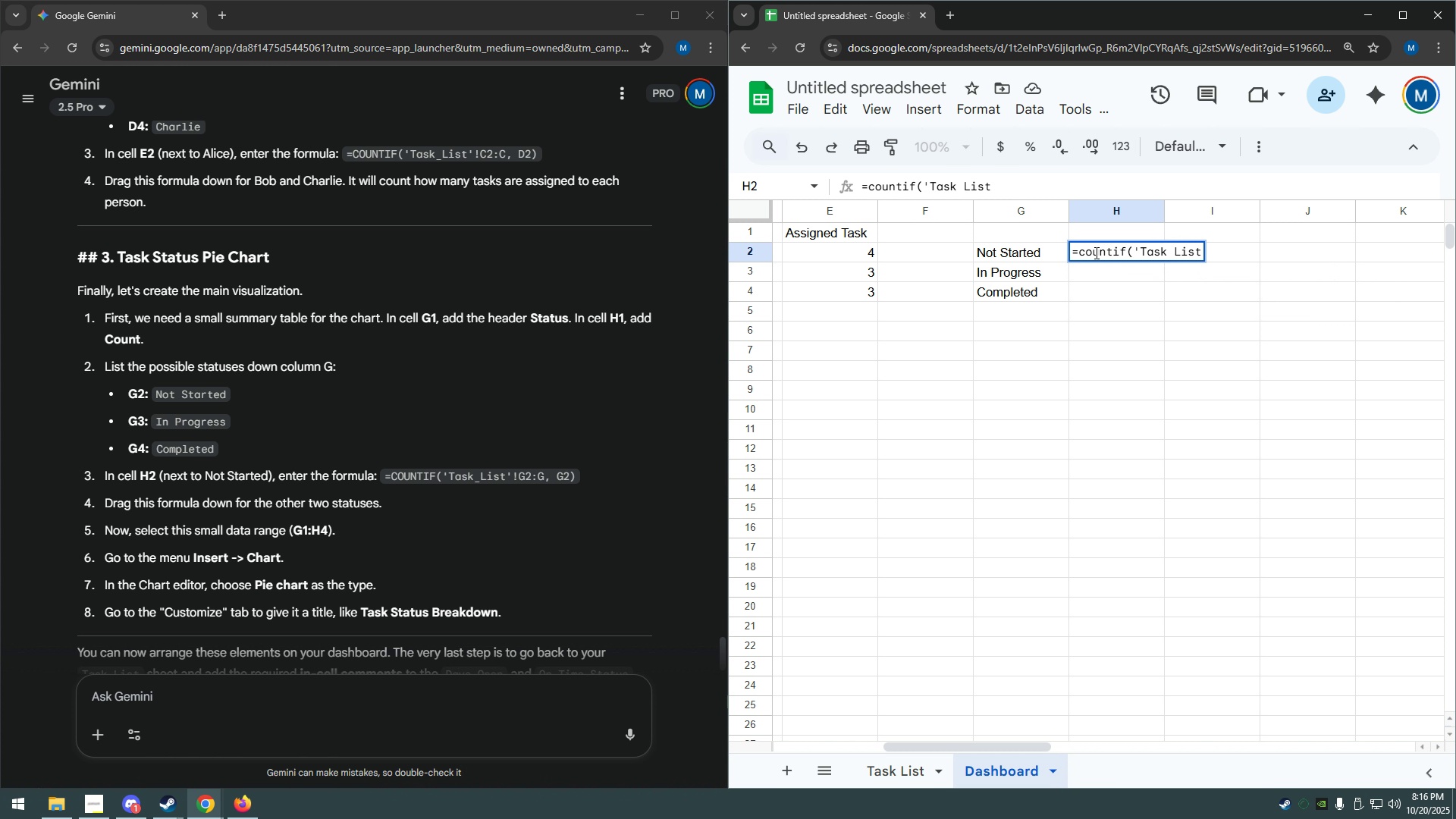 
type('!G2:G, G2)
 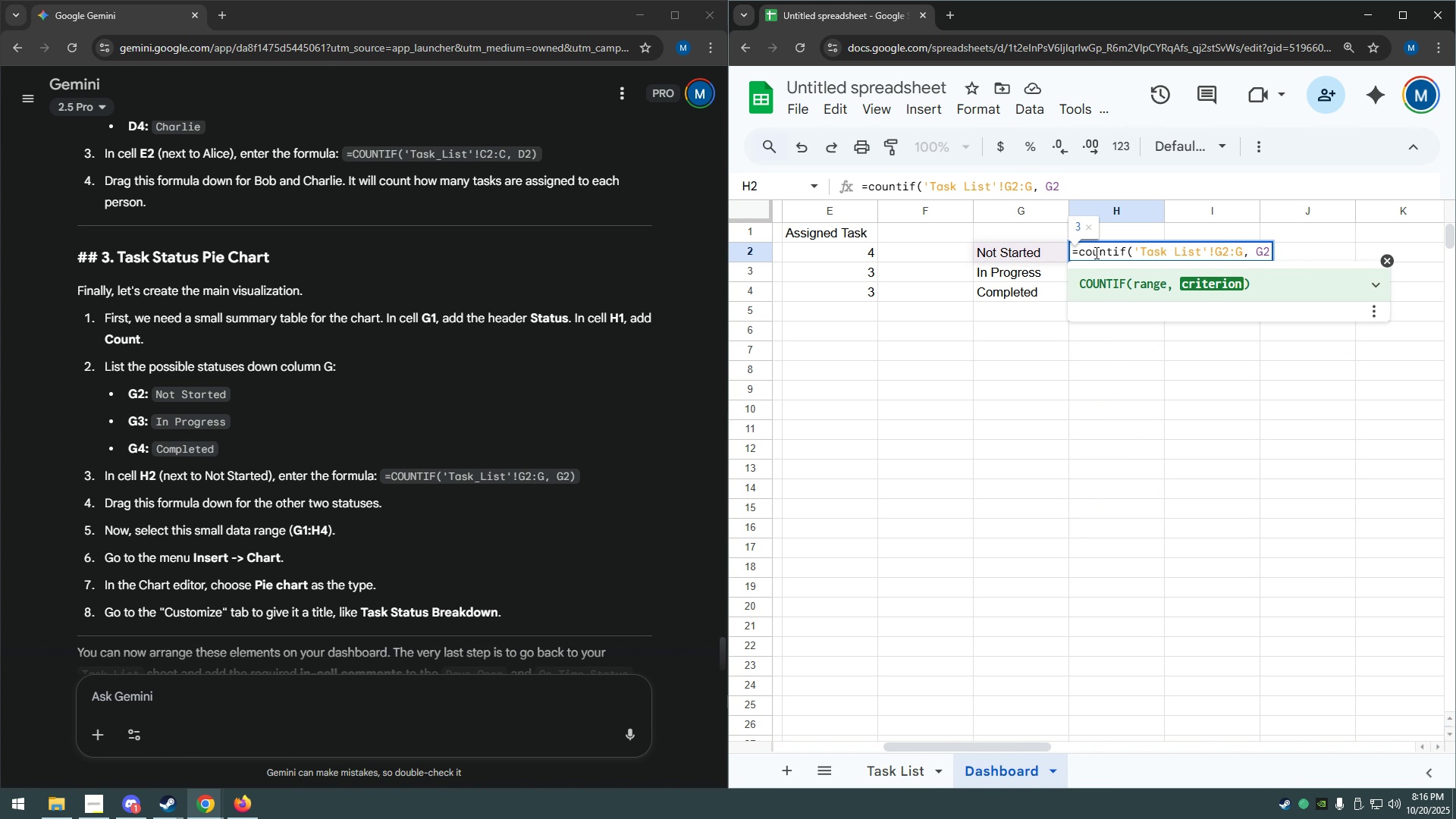 
key(Enter)
 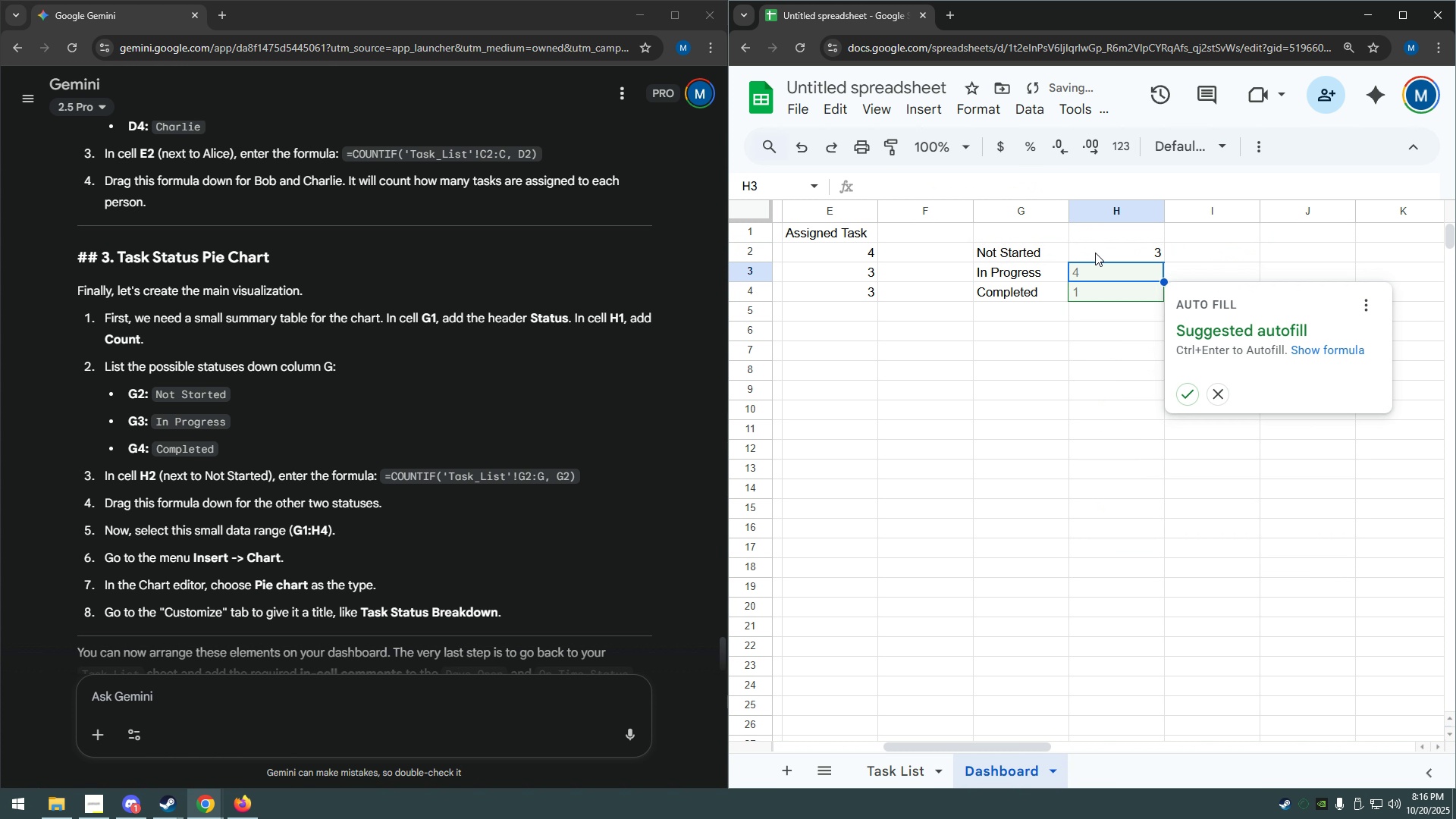 
left_click([1095, 253])
 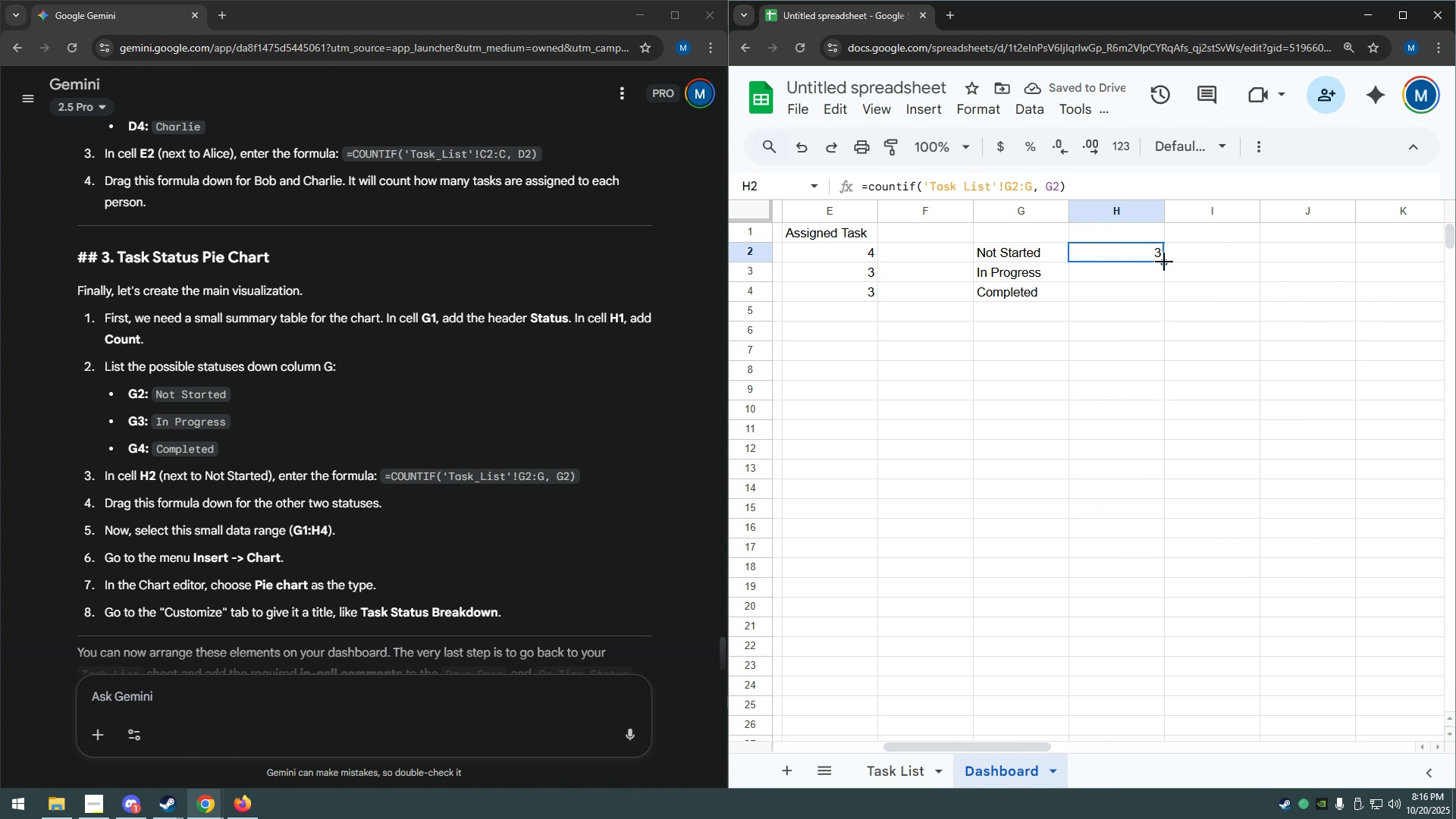 
left_click_drag(start_coordinate=[1166, 261], to_coordinate=[1166, 294])
 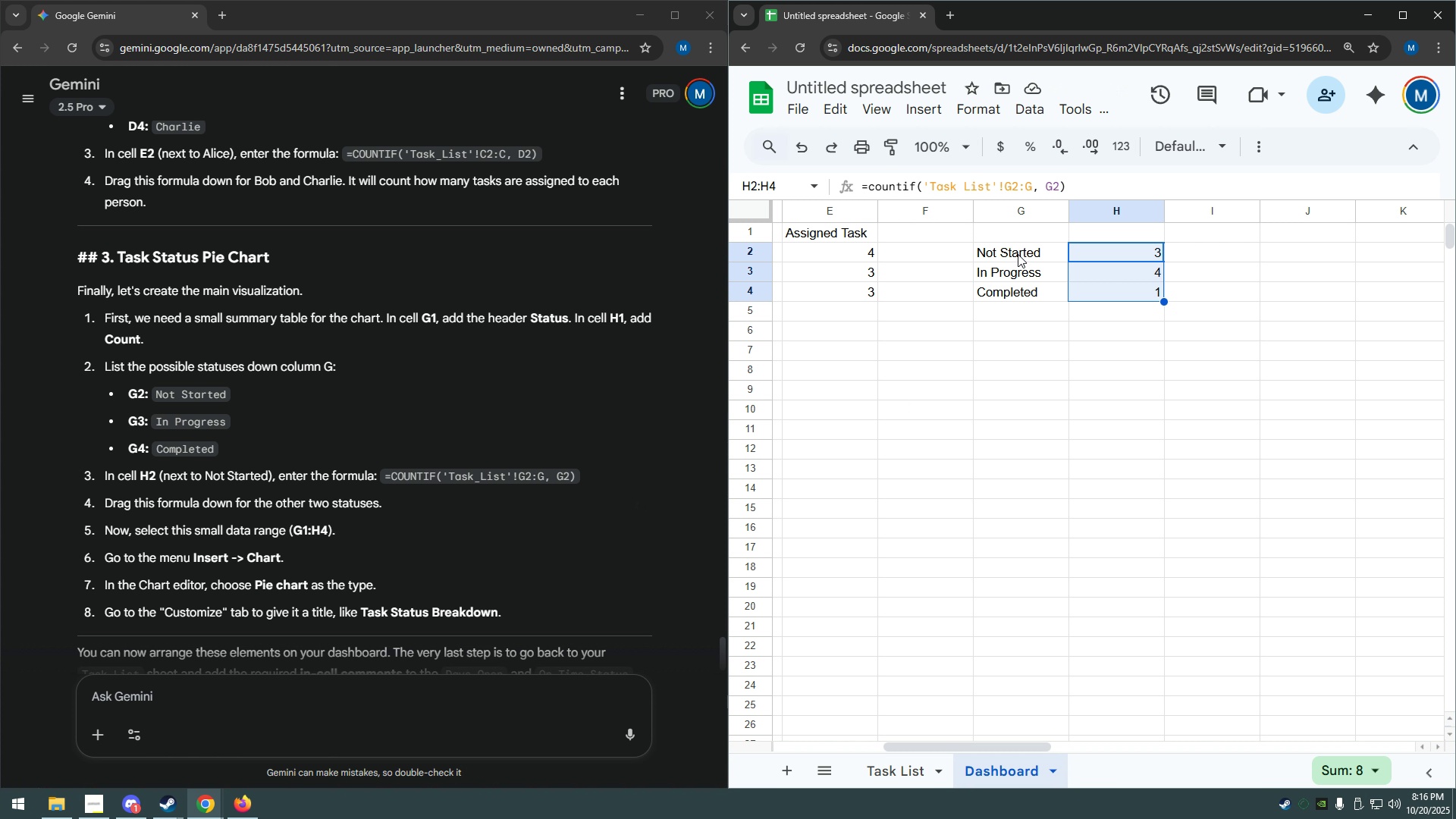 
wait(6.25)
 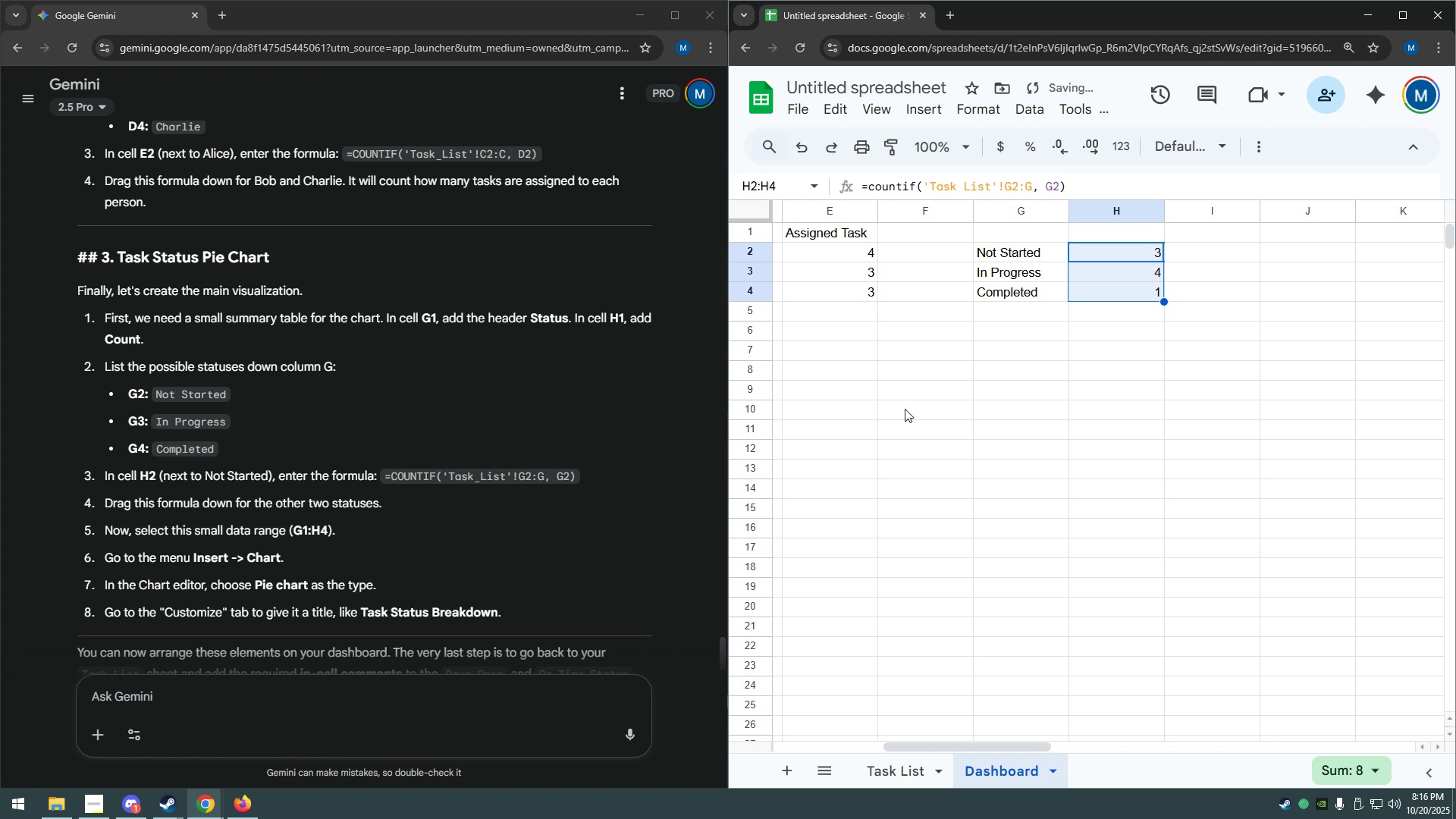 
left_click([1024, 234])
 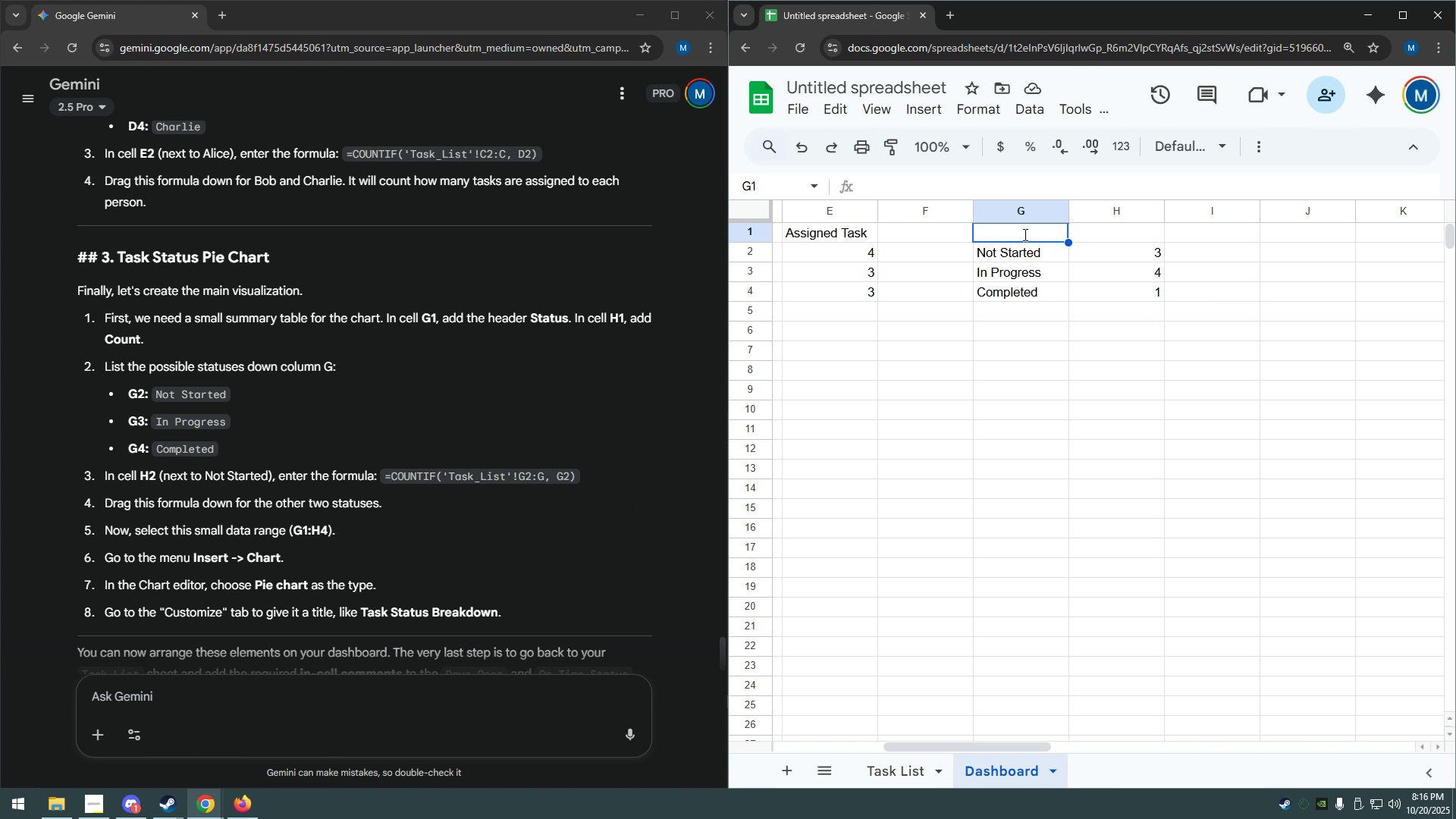 
type(Status)
key(Tab)
type(Count)
 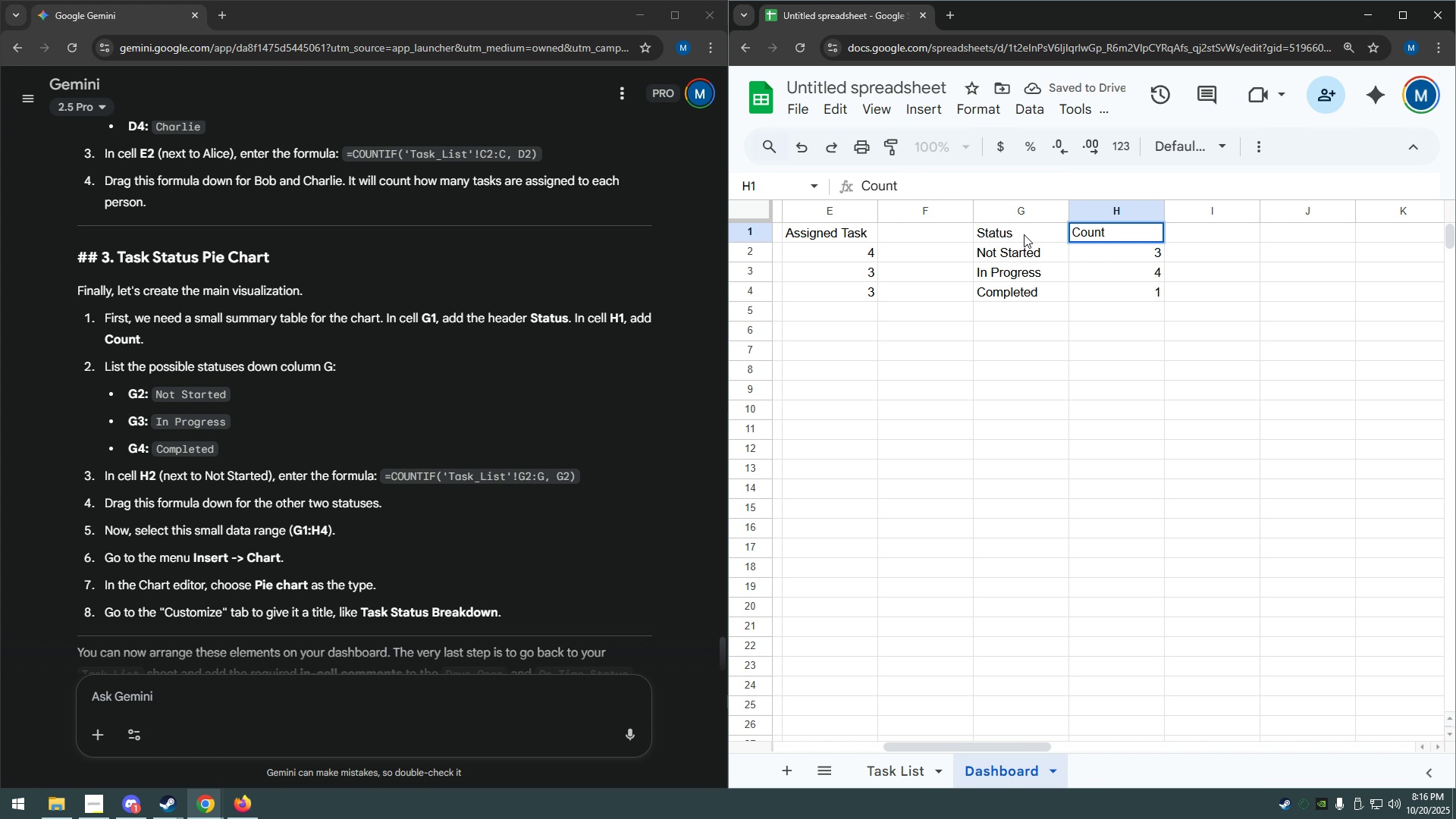 
key(Enter)
 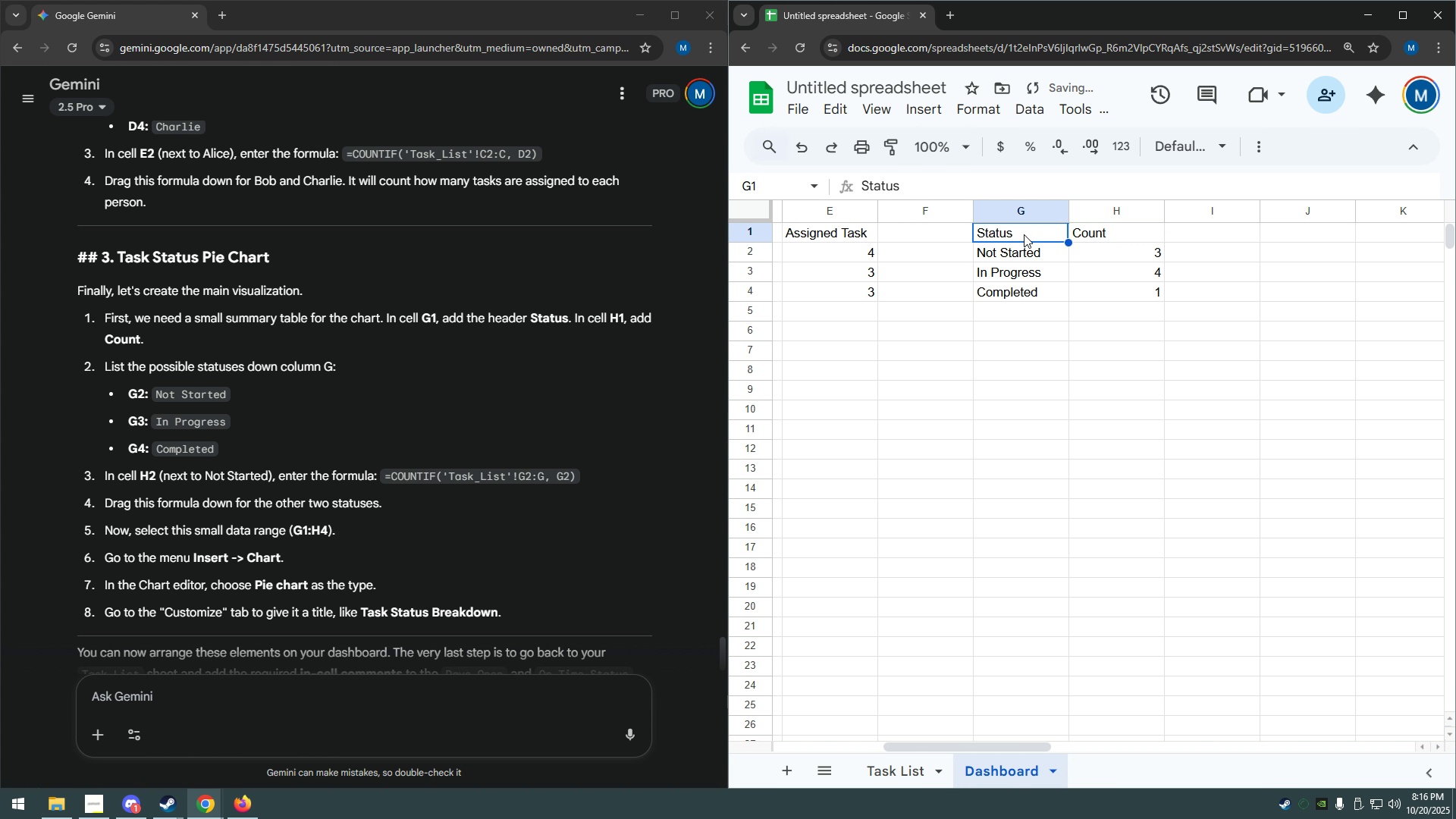 
left_click_drag(start_coordinate=[1024, 234], to_coordinate=[1094, 290])
 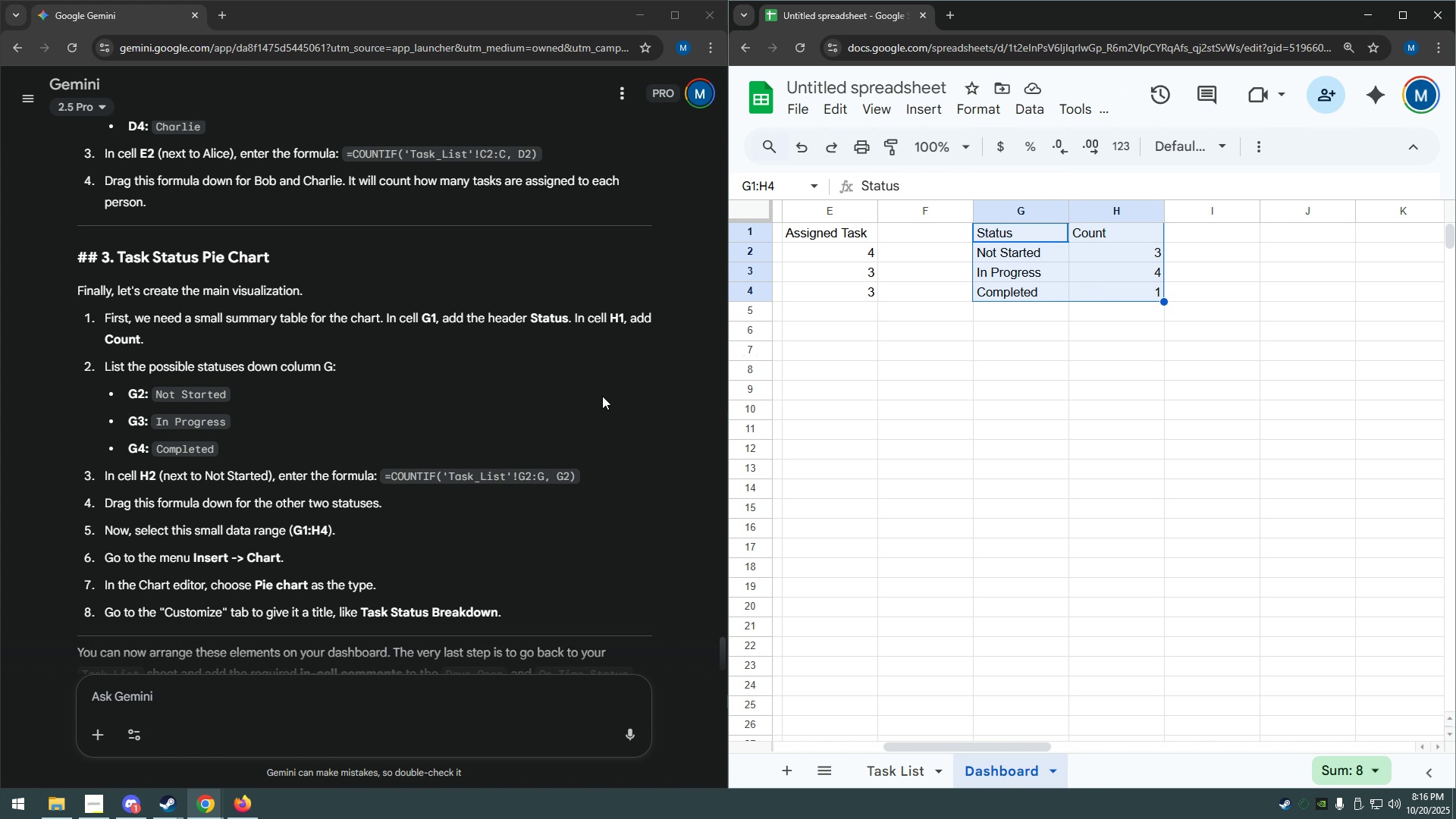 
left_click([935, 113])
 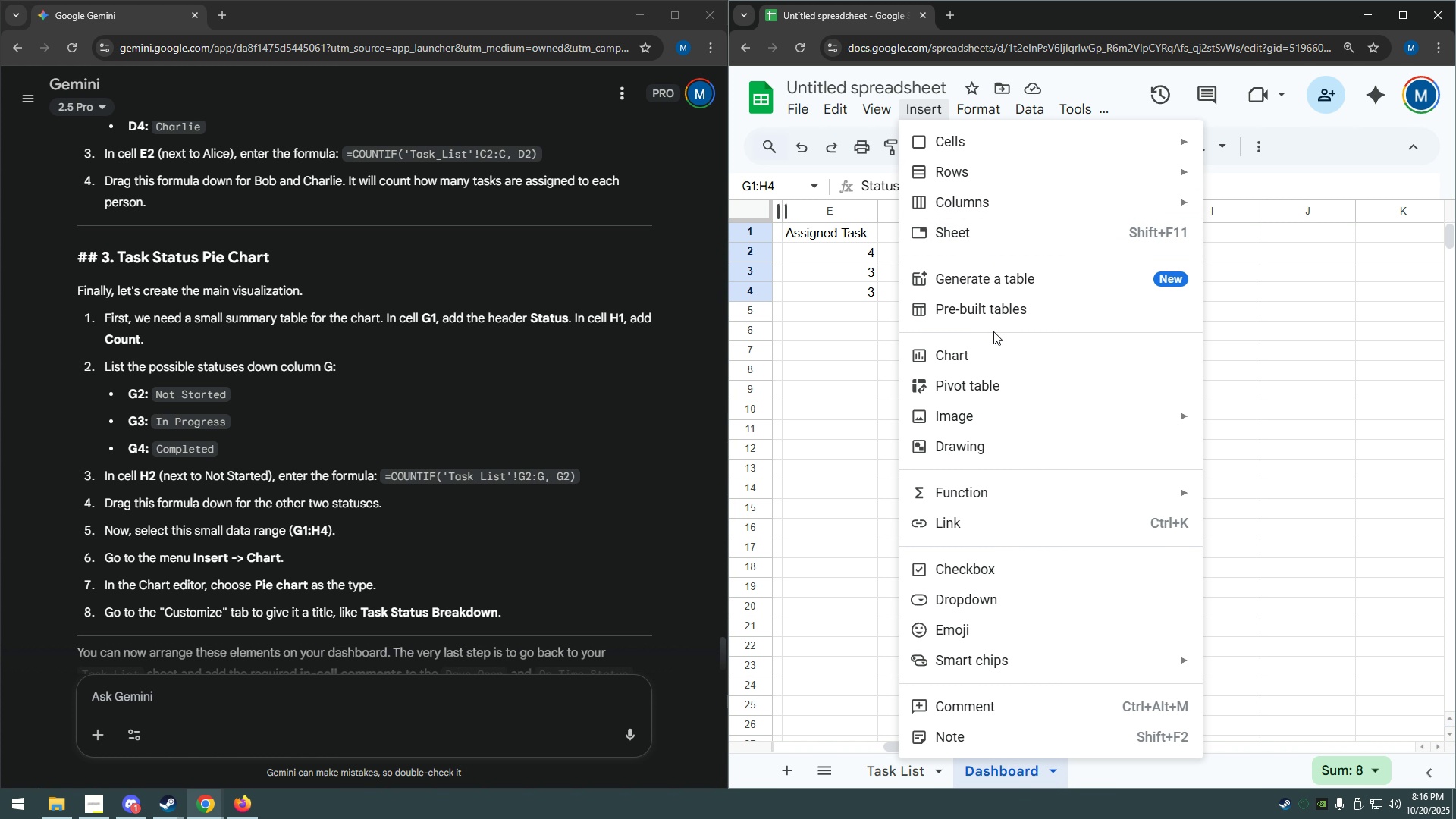 
left_click([993, 354])
 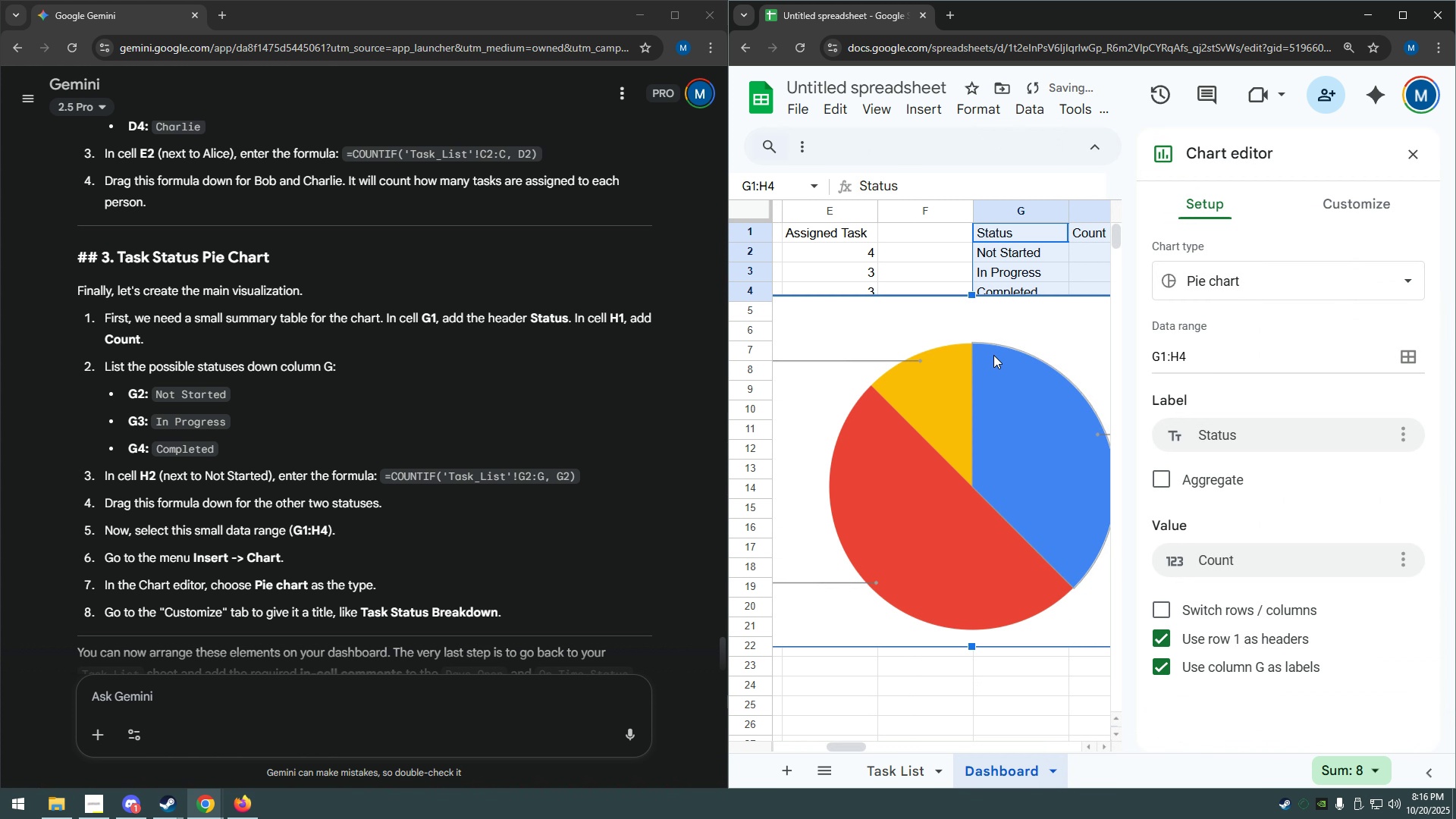 
hold_key(key=ControlLeft, duration=1.17)
scroll: coordinate [996, 384], scroll_direction: down, amount: 2.0
 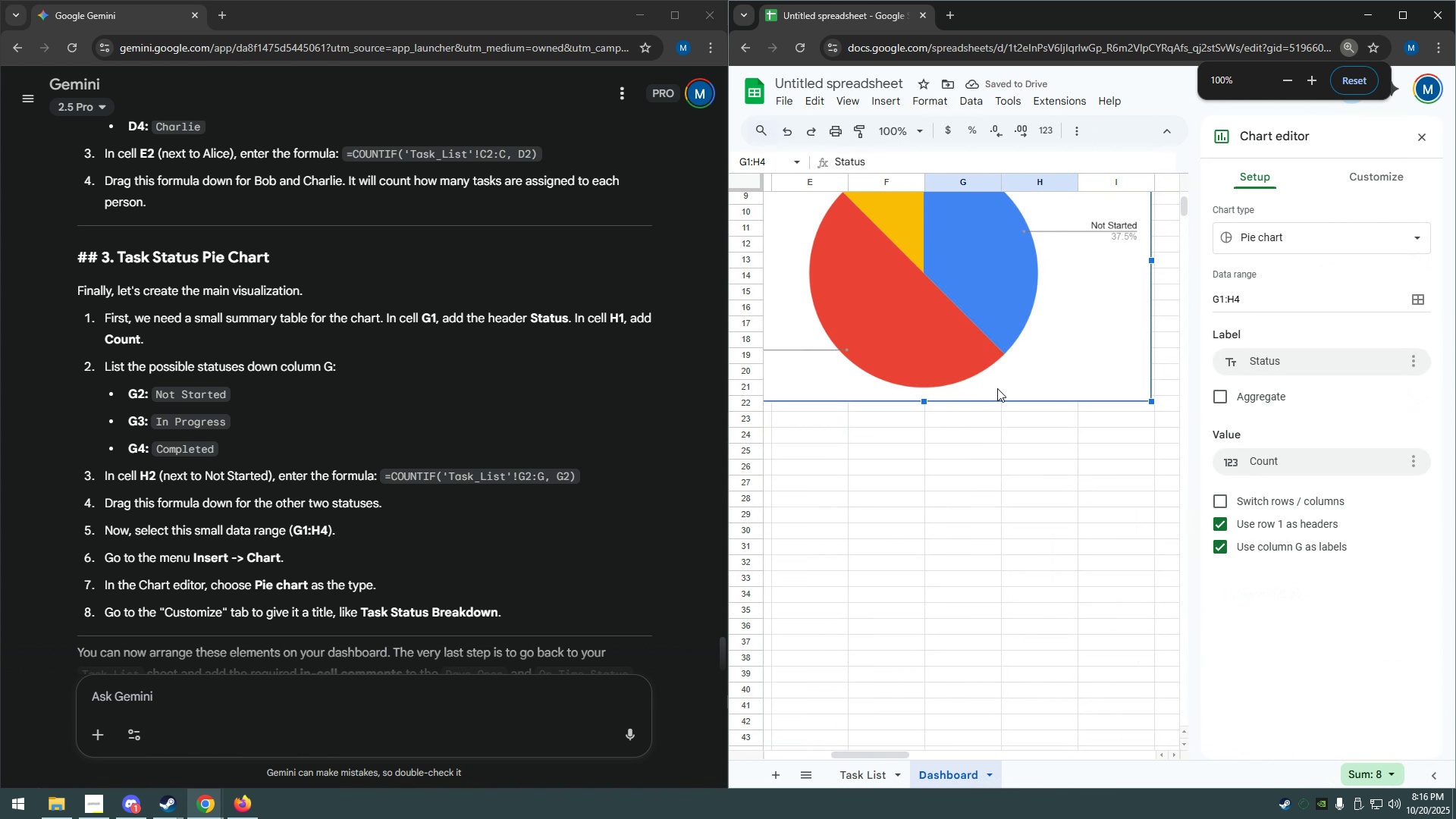 
scroll: coordinate [1003, 400], scroll_direction: up, amount: 6.0
 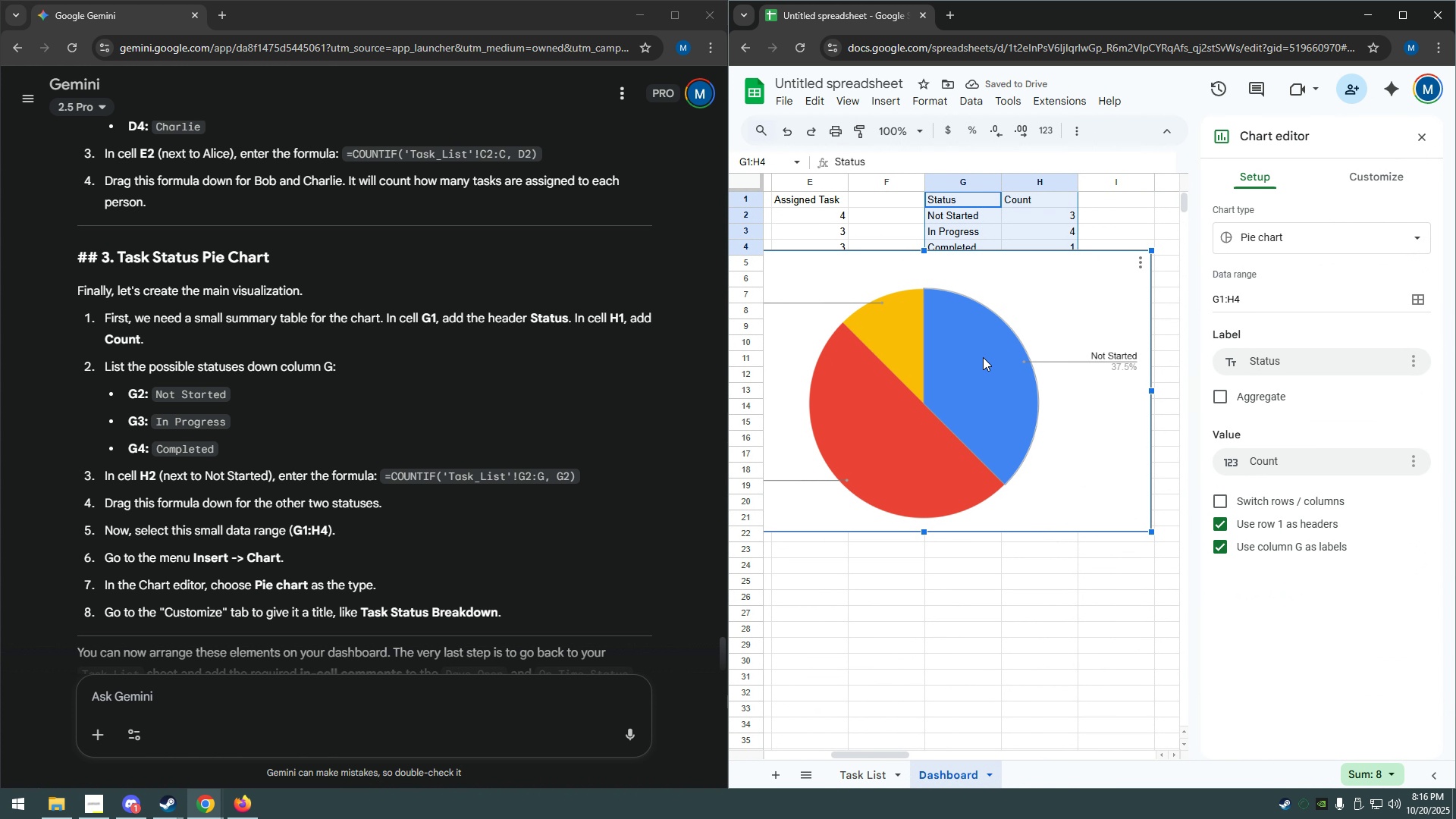 
left_click_drag(start_coordinate=[983, 357], to_coordinate=[1117, 385])
 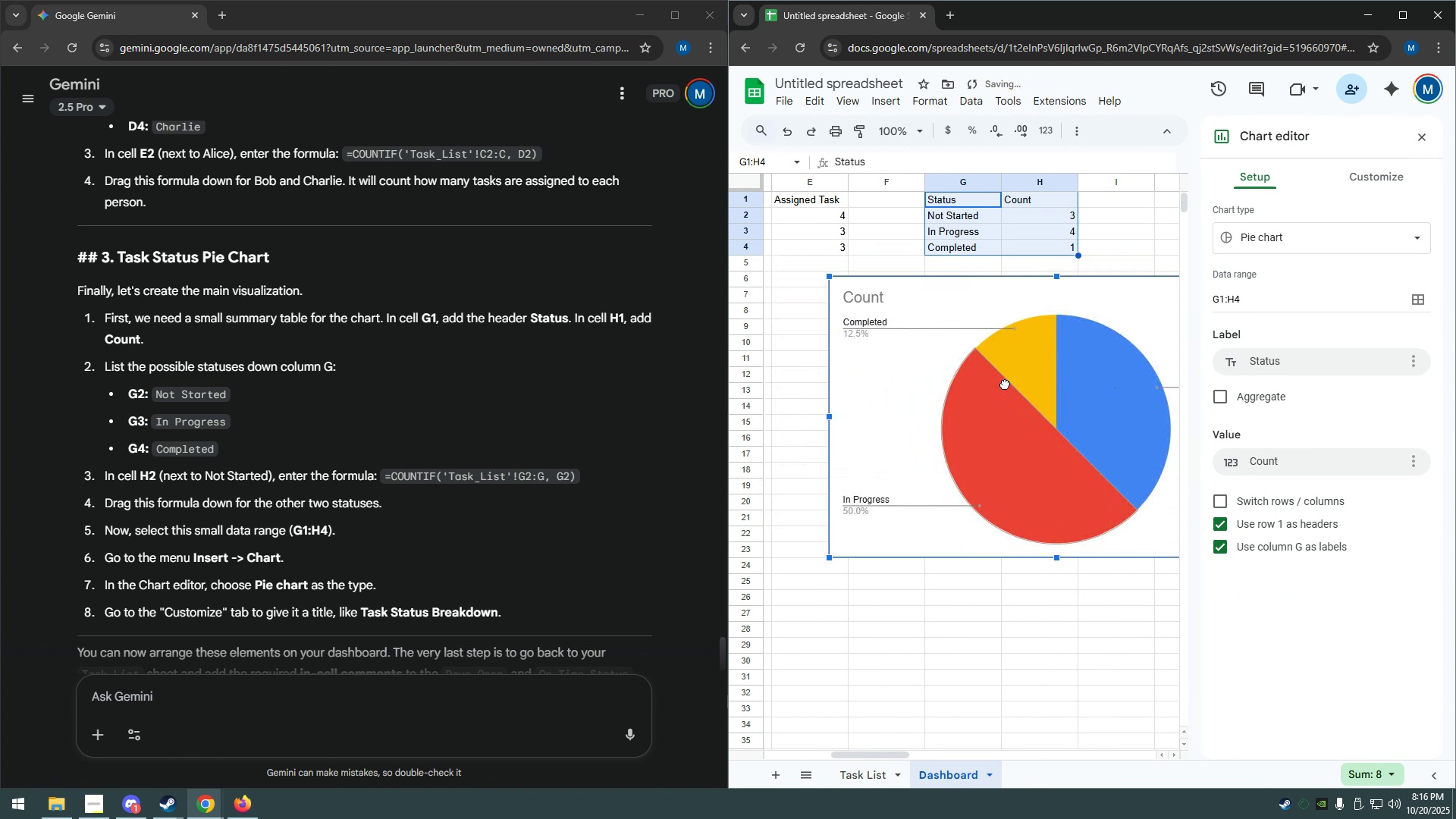 
left_click_drag(start_coordinate=[1001, 384], to_coordinate=[1086, 366])
 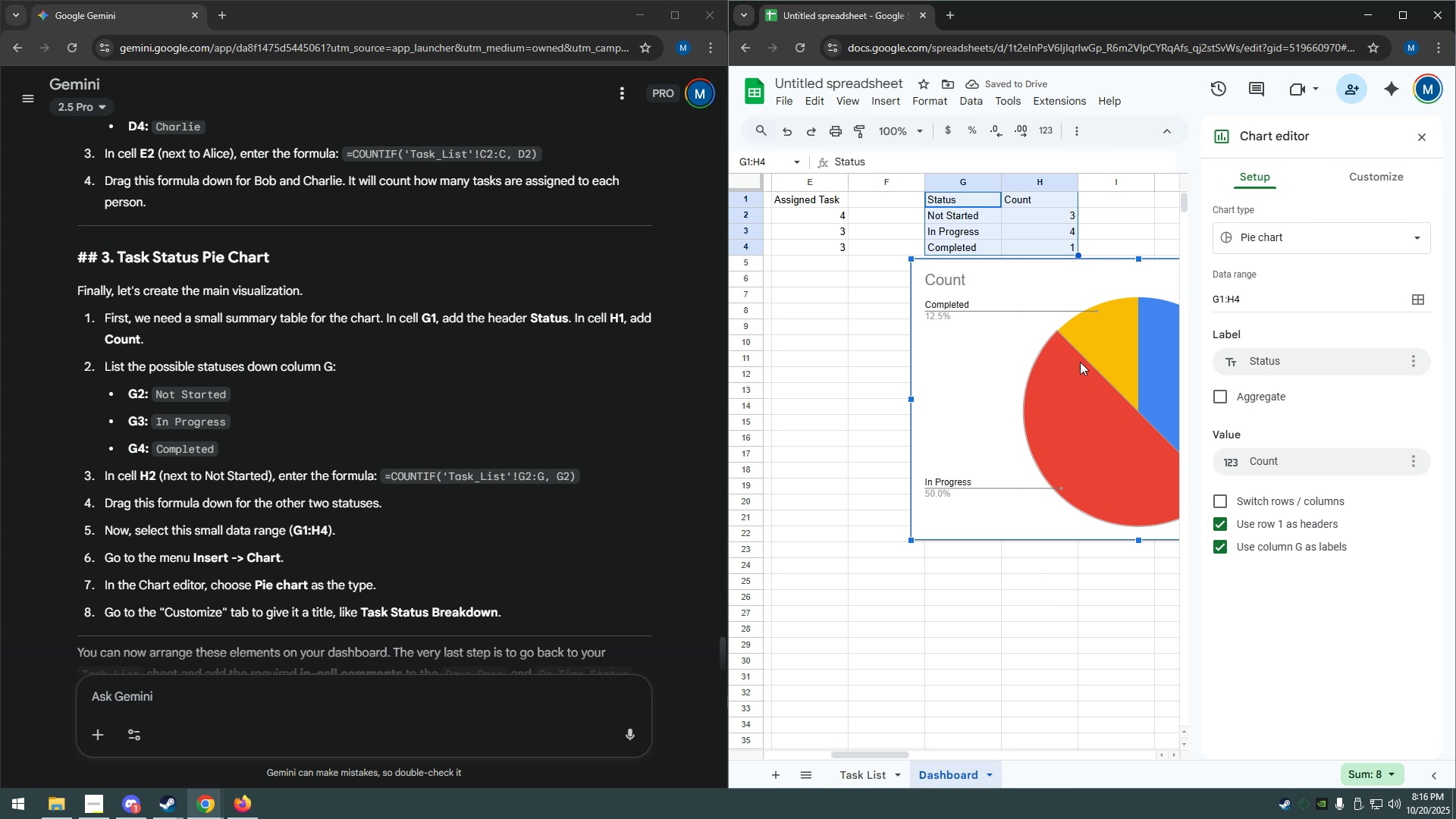 
double_click([967, 282])
 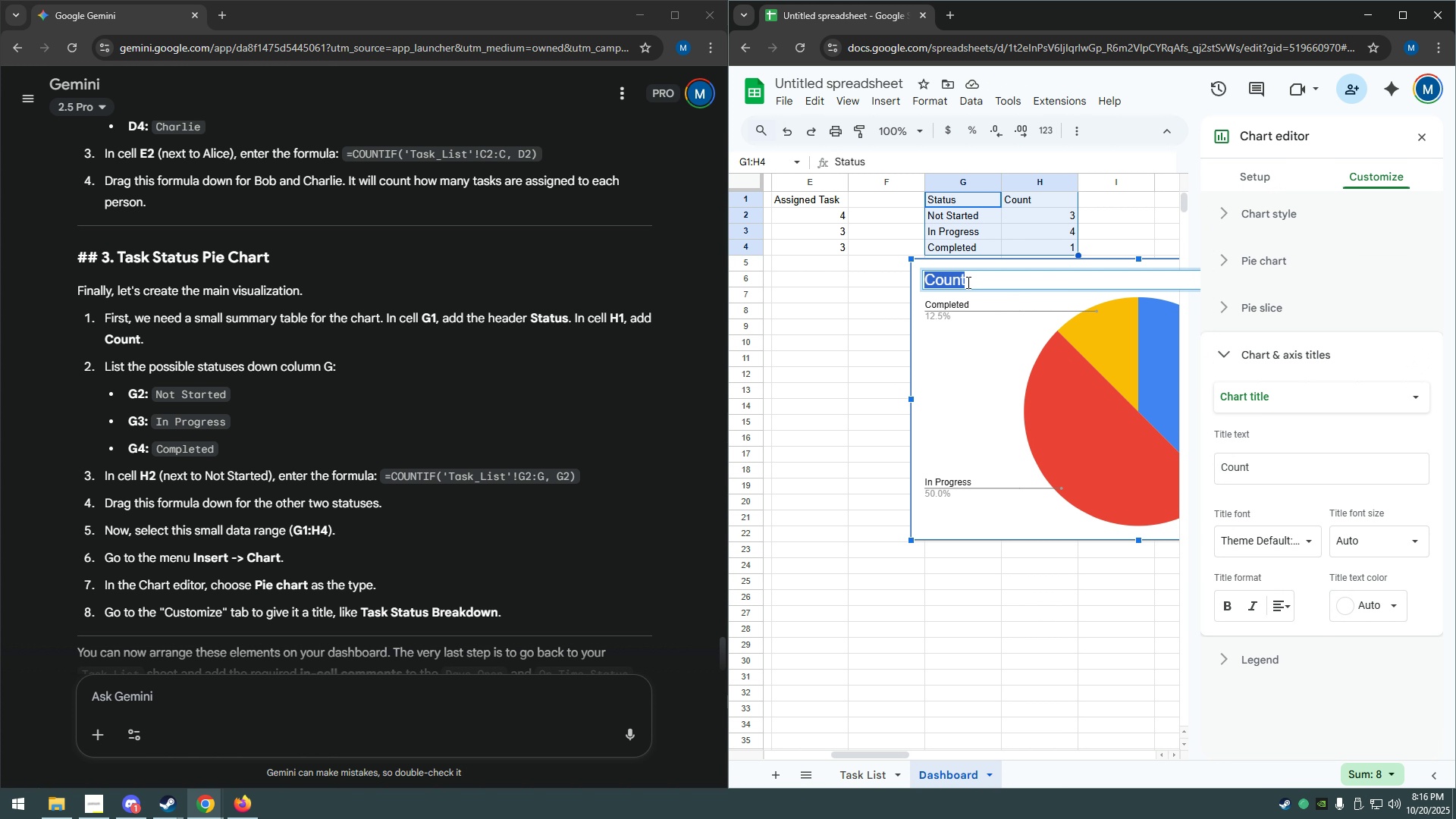 
type(Task Status Breakdown)
 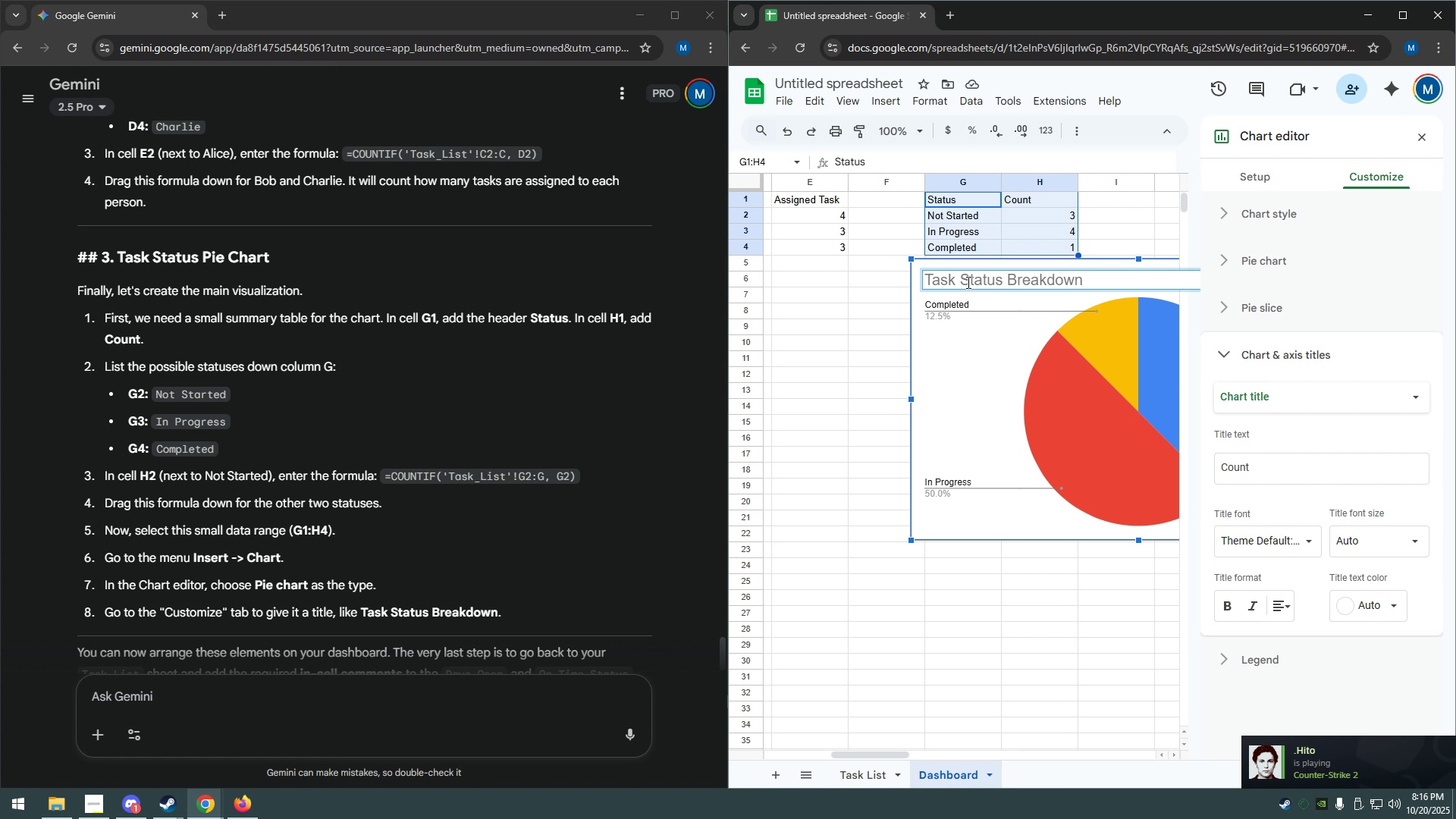 
wait(11.12)
 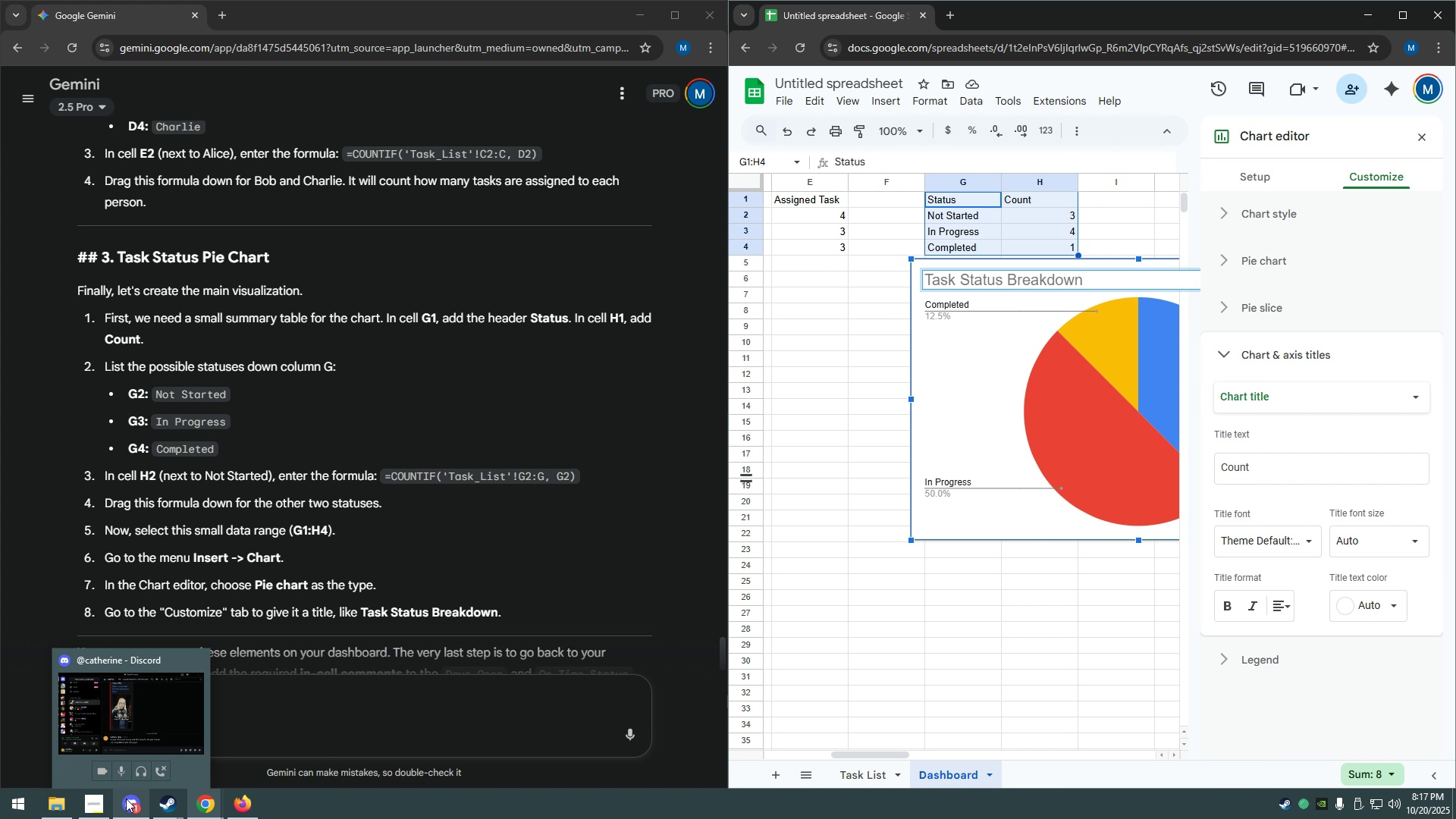 
left_click_drag(start_coordinate=[866, 757], to_coordinate=[901, 751])
 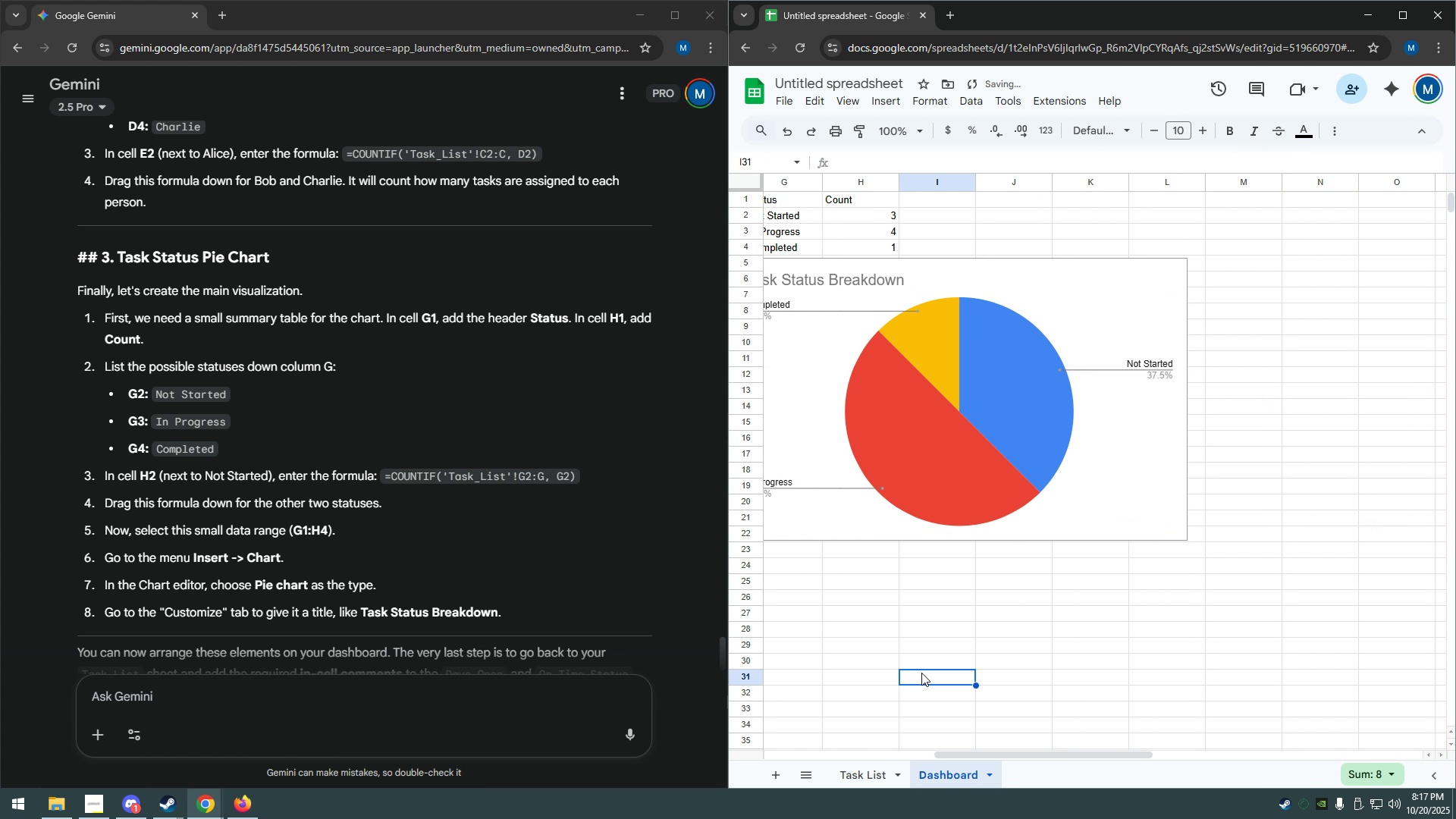 
left_click([921, 675])
 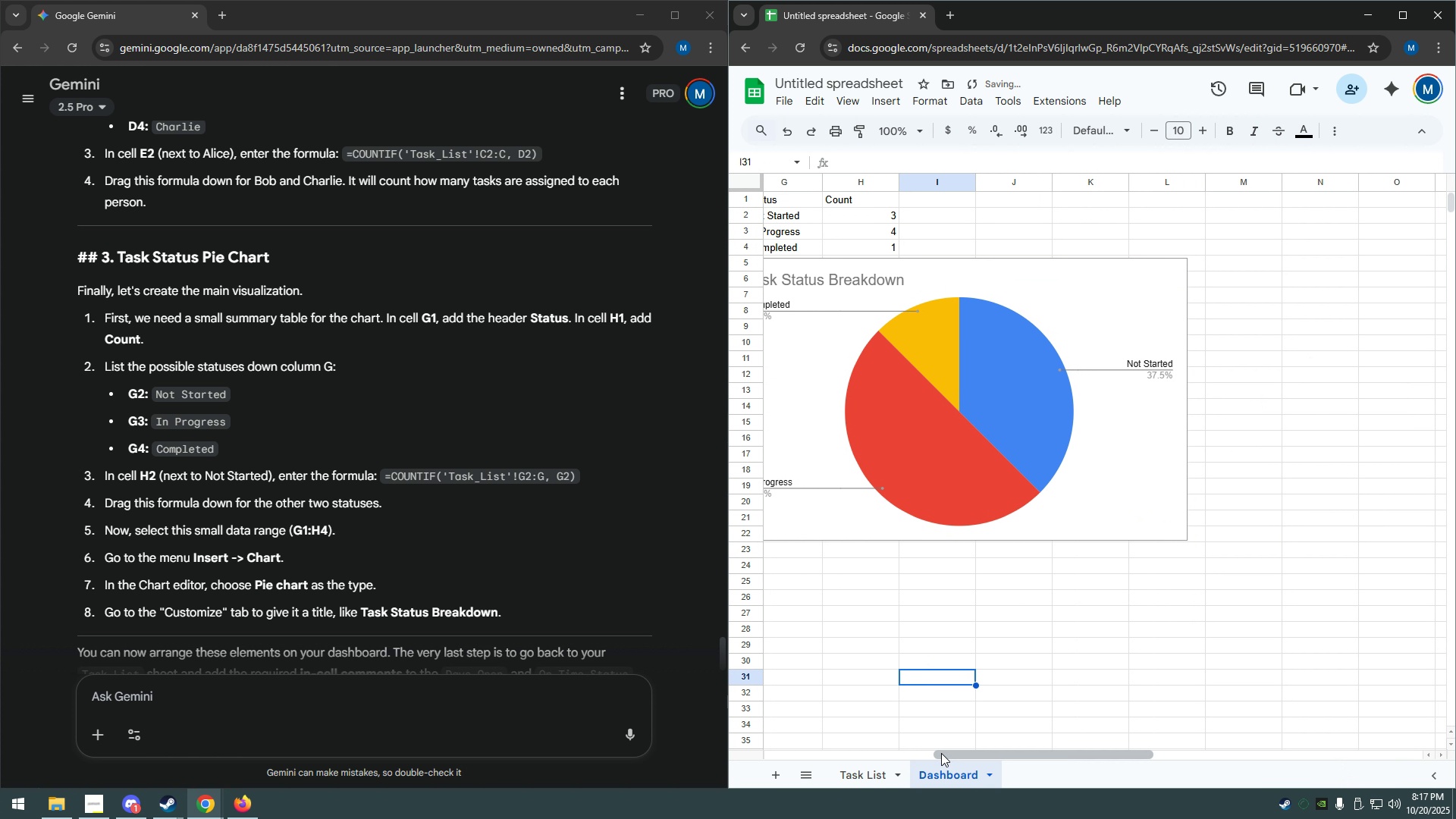 
left_click_drag(start_coordinate=[943, 755], to_coordinate=[902, 755])
 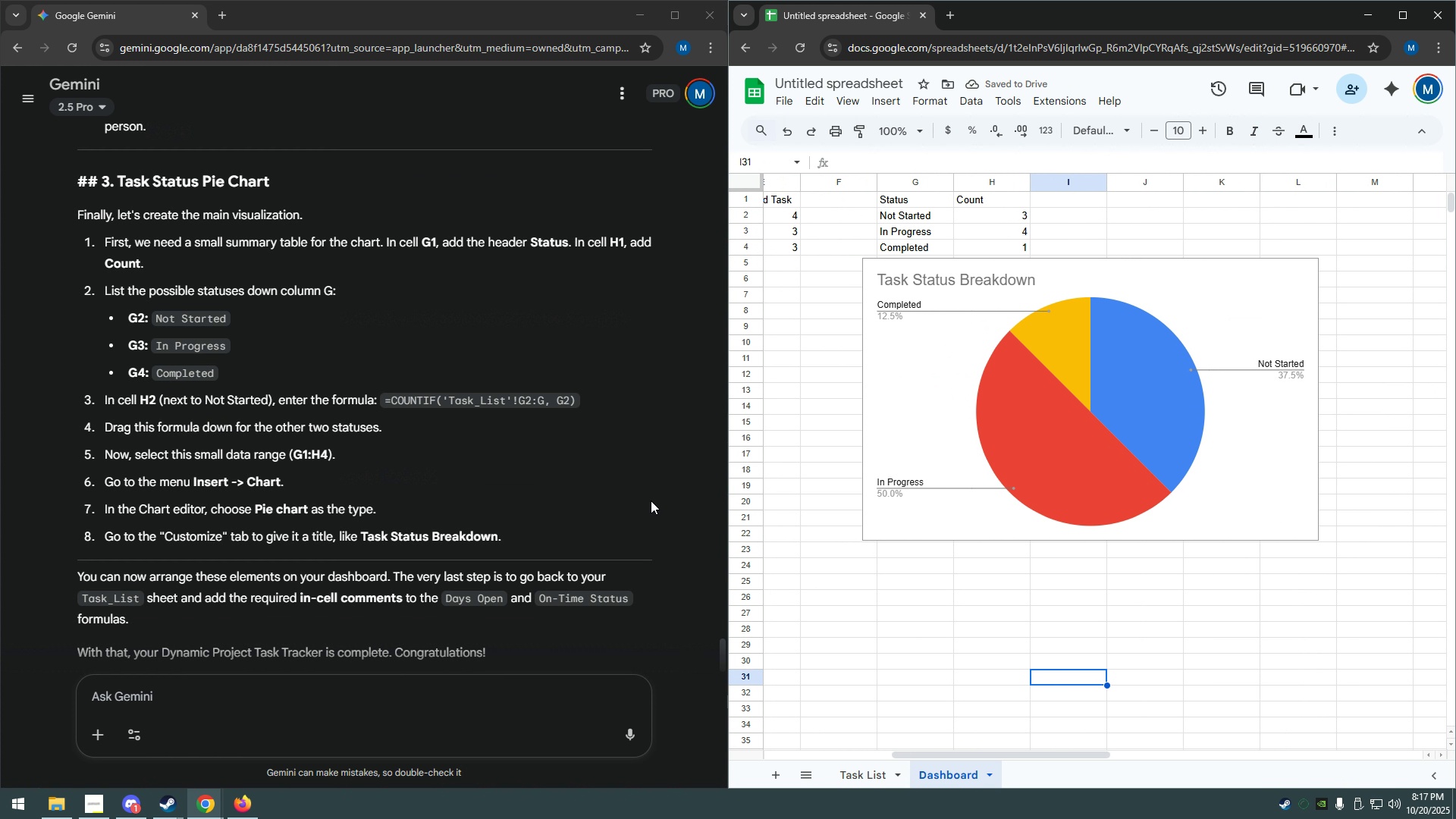 
scroll: coordinate [651, 500], scroll_direction: down, amount: 1.0
 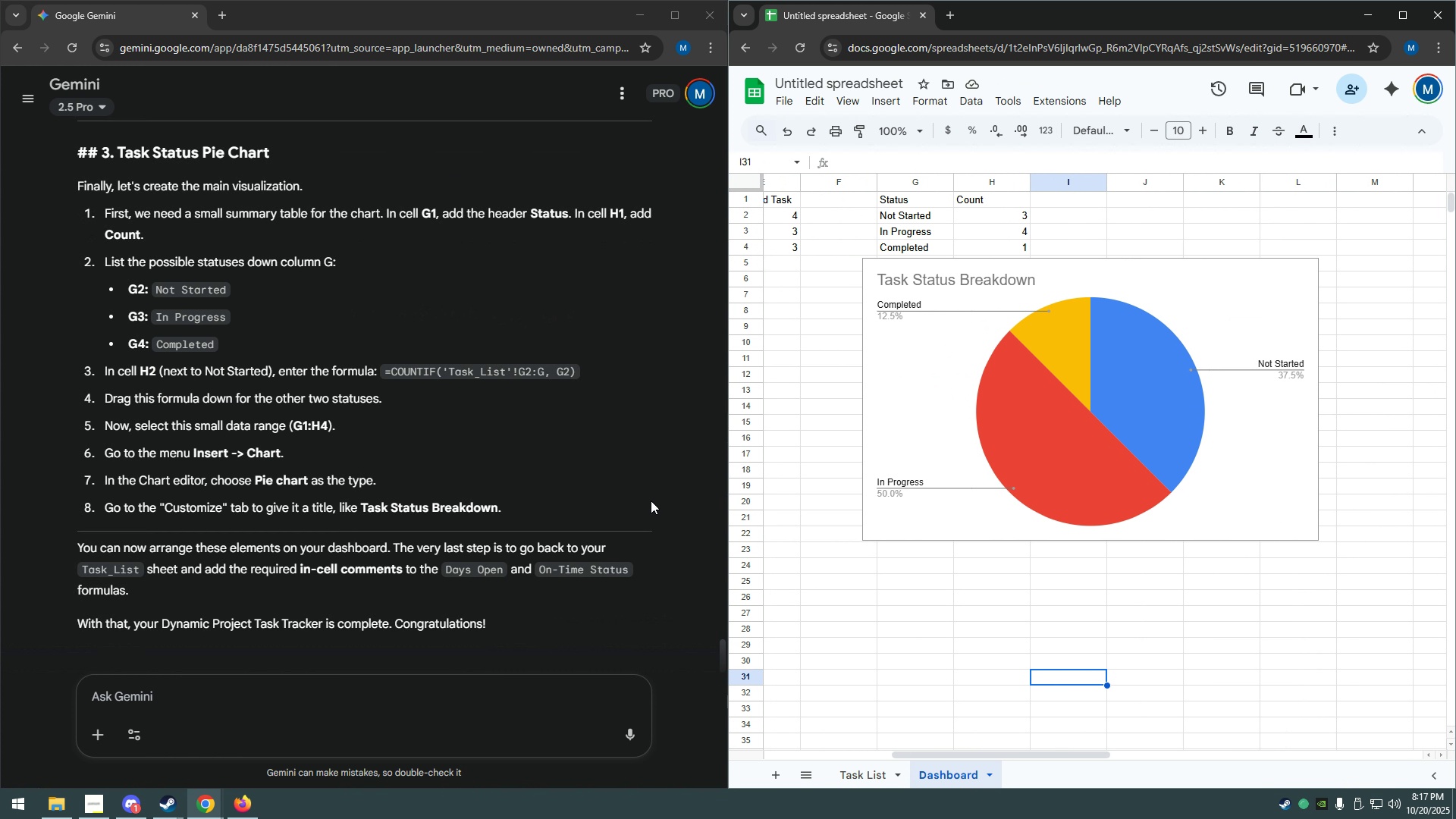 
wait(7.99)
 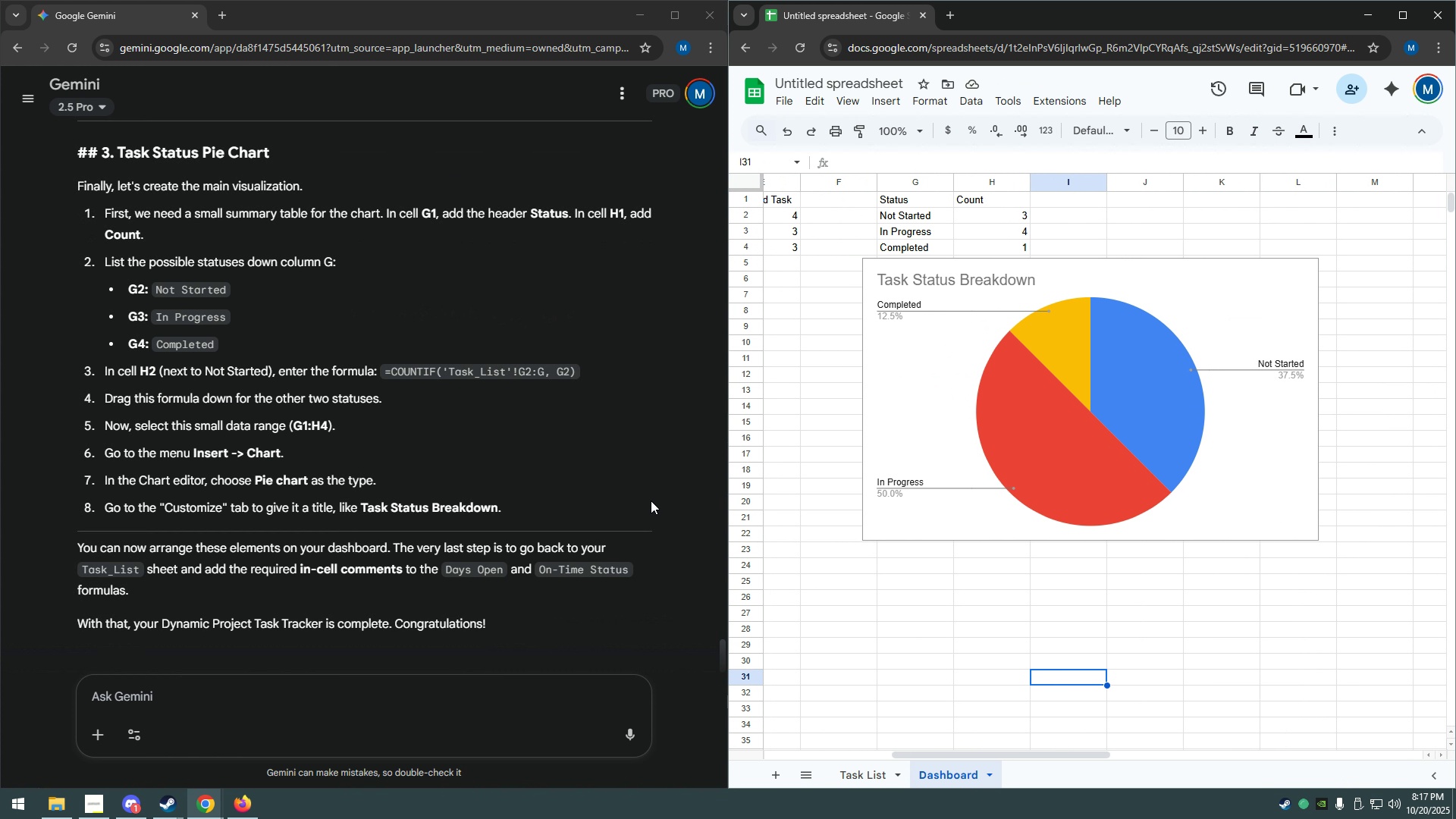 
left_click([463, 699])
 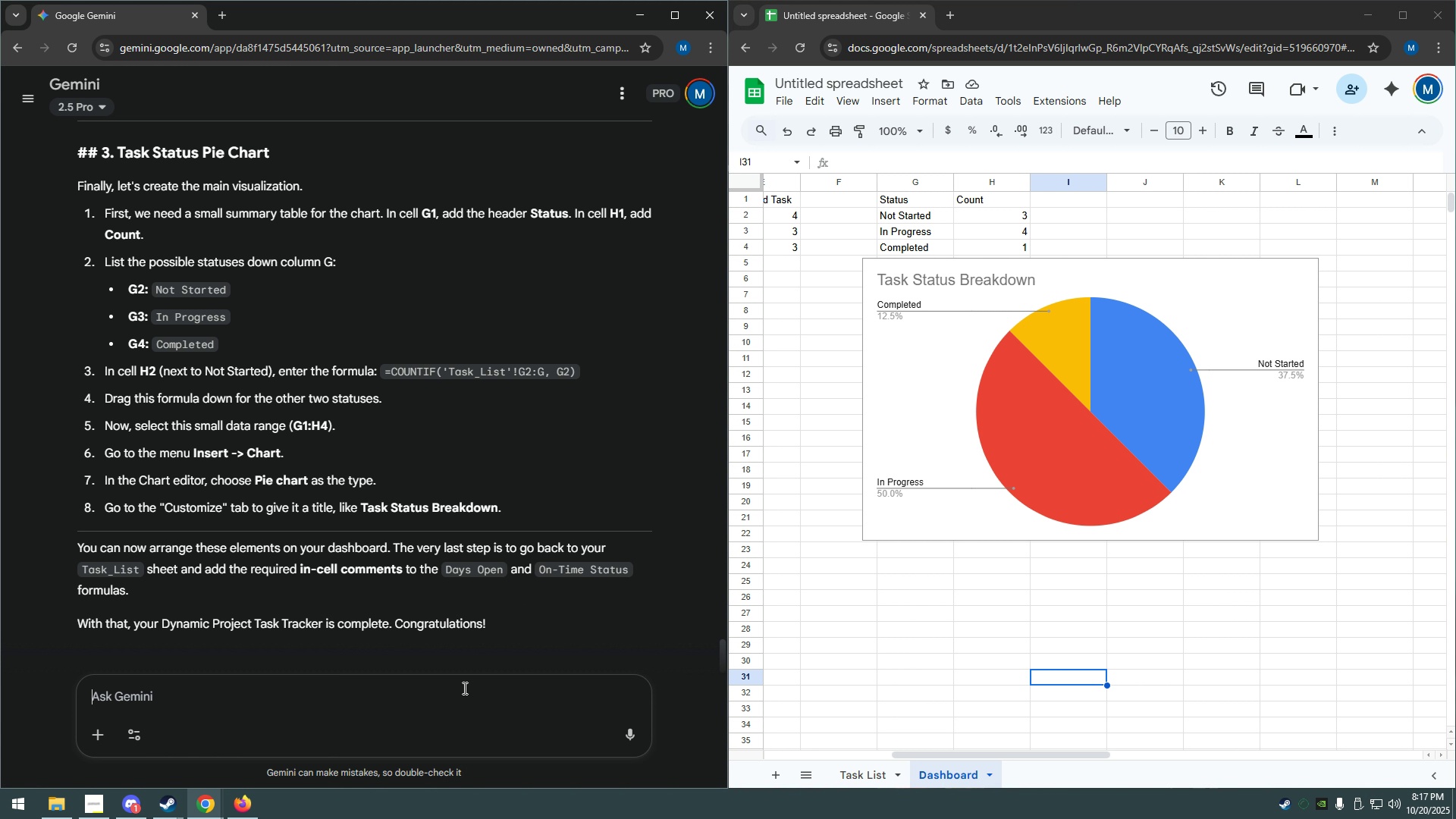 
key(I)
 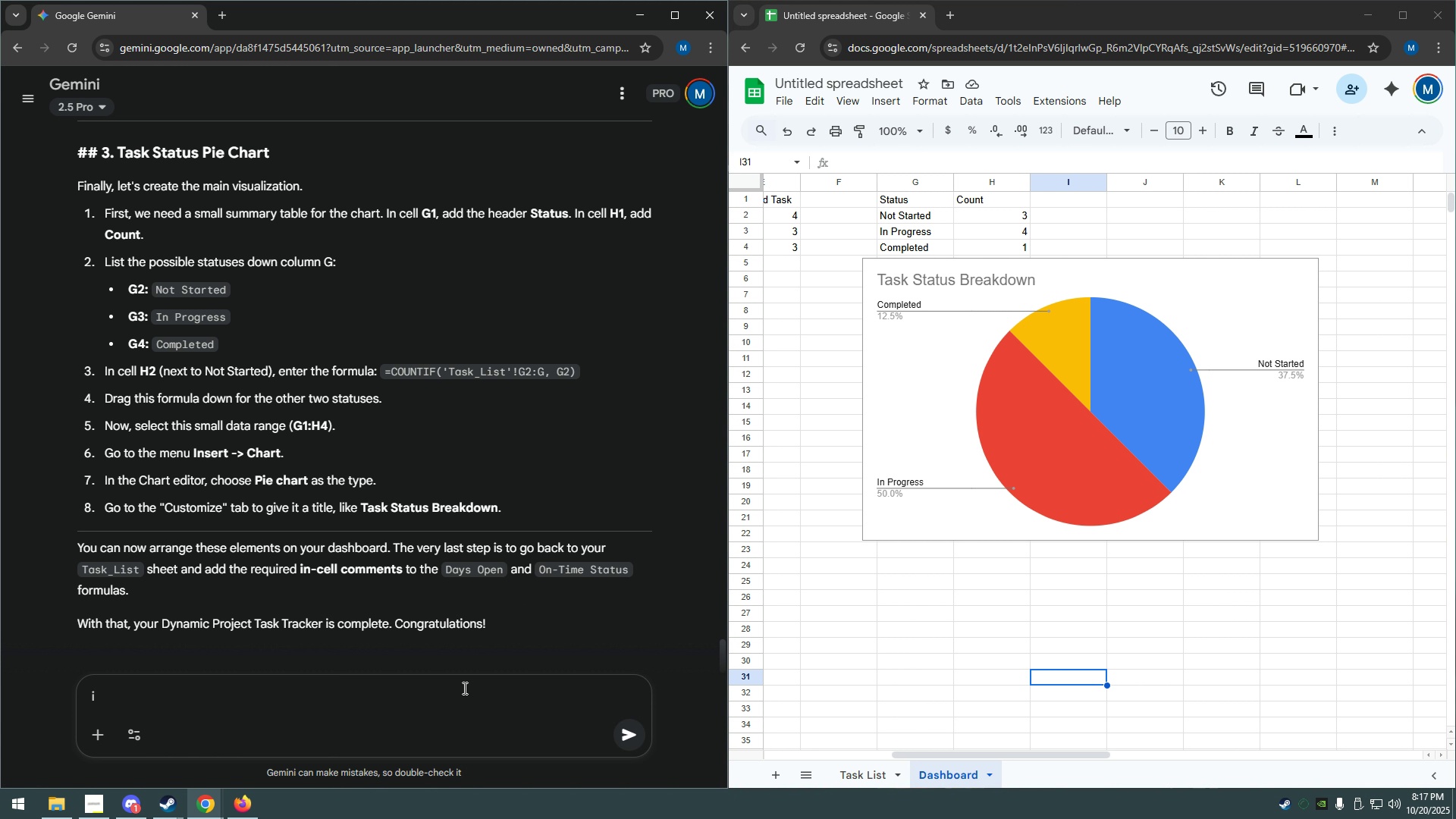 
key(Backspace)
 